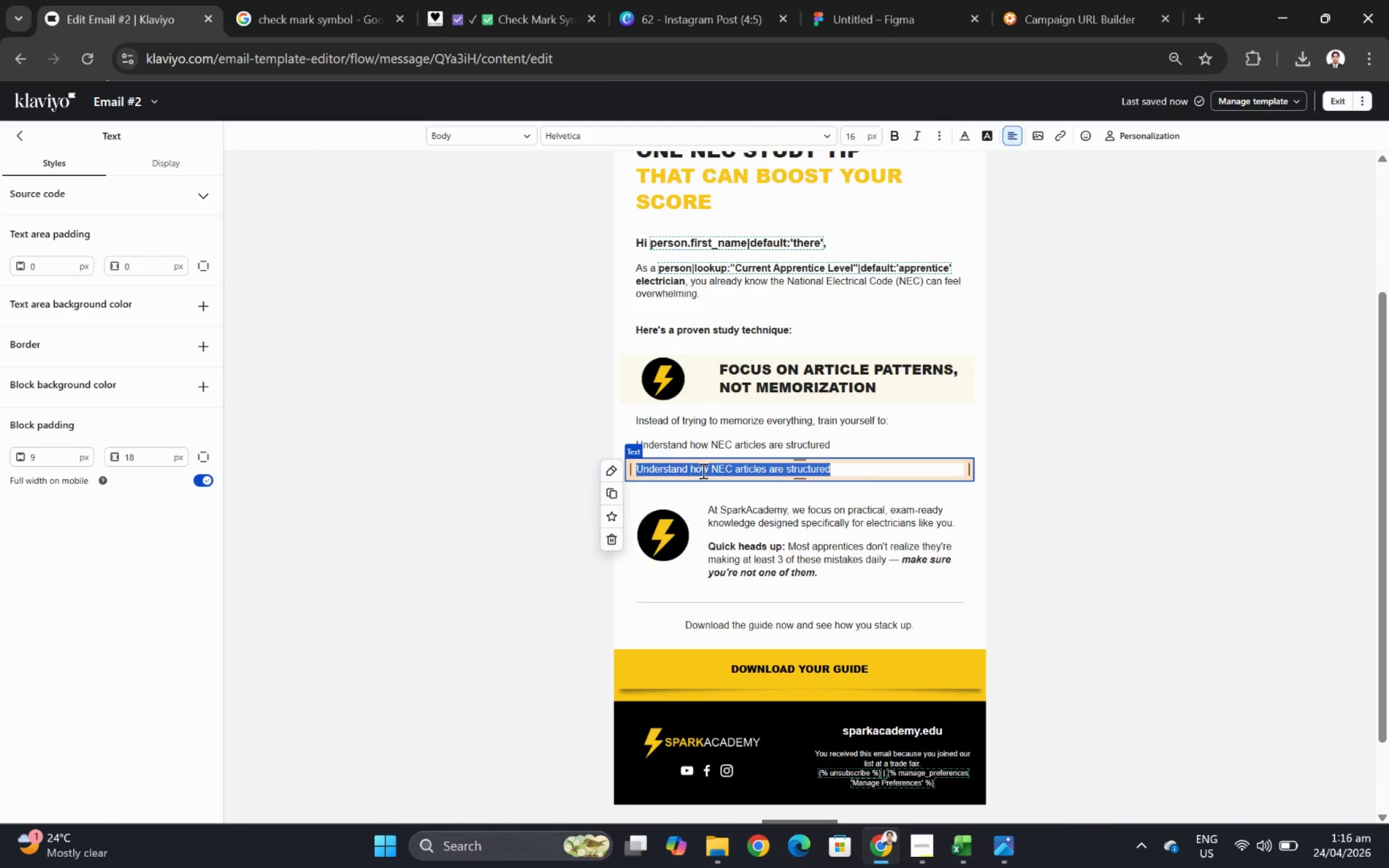 
type(Identify keywords quickly)
 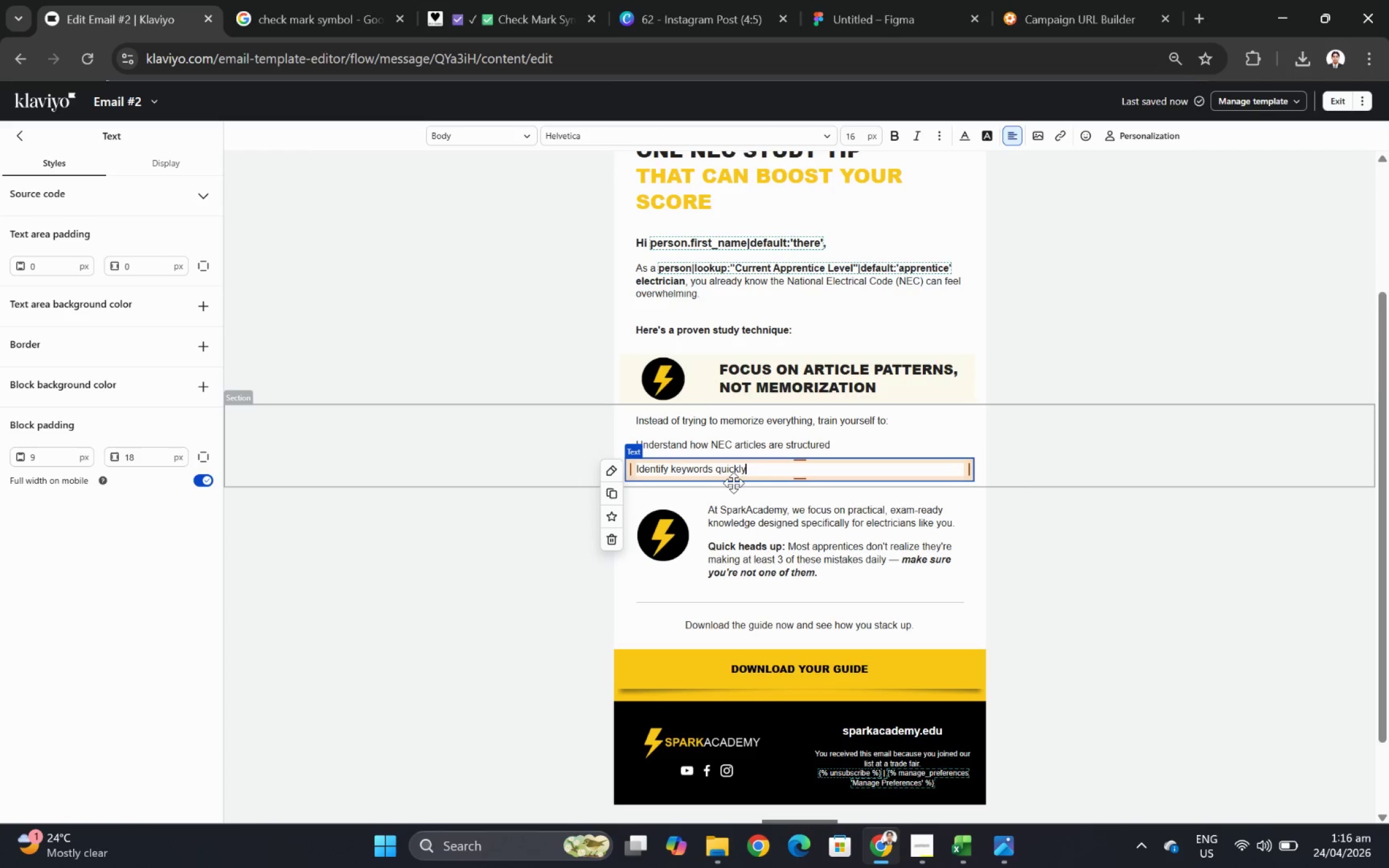 
left_click([759, 507])
 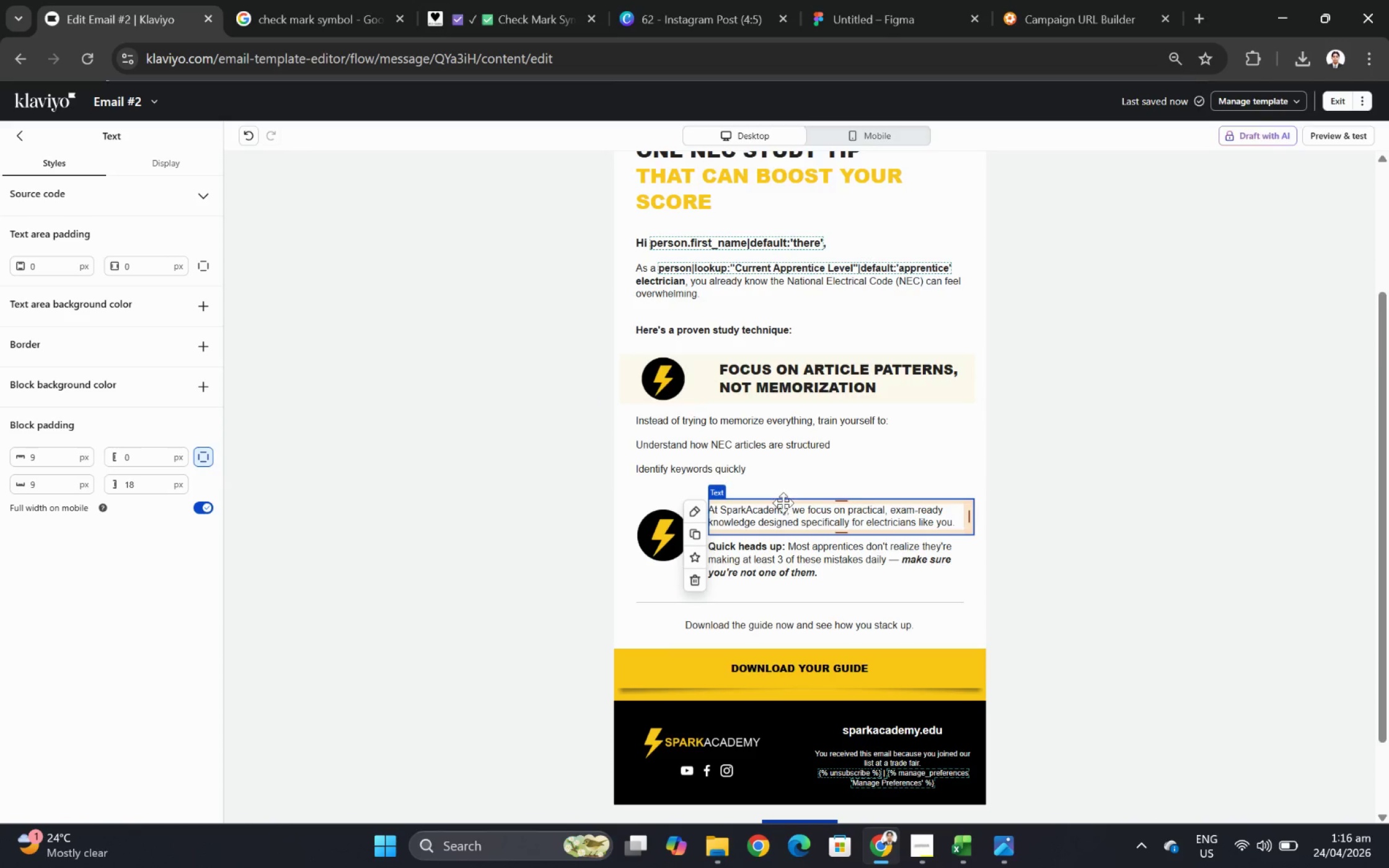 
left_click([788, 471])
 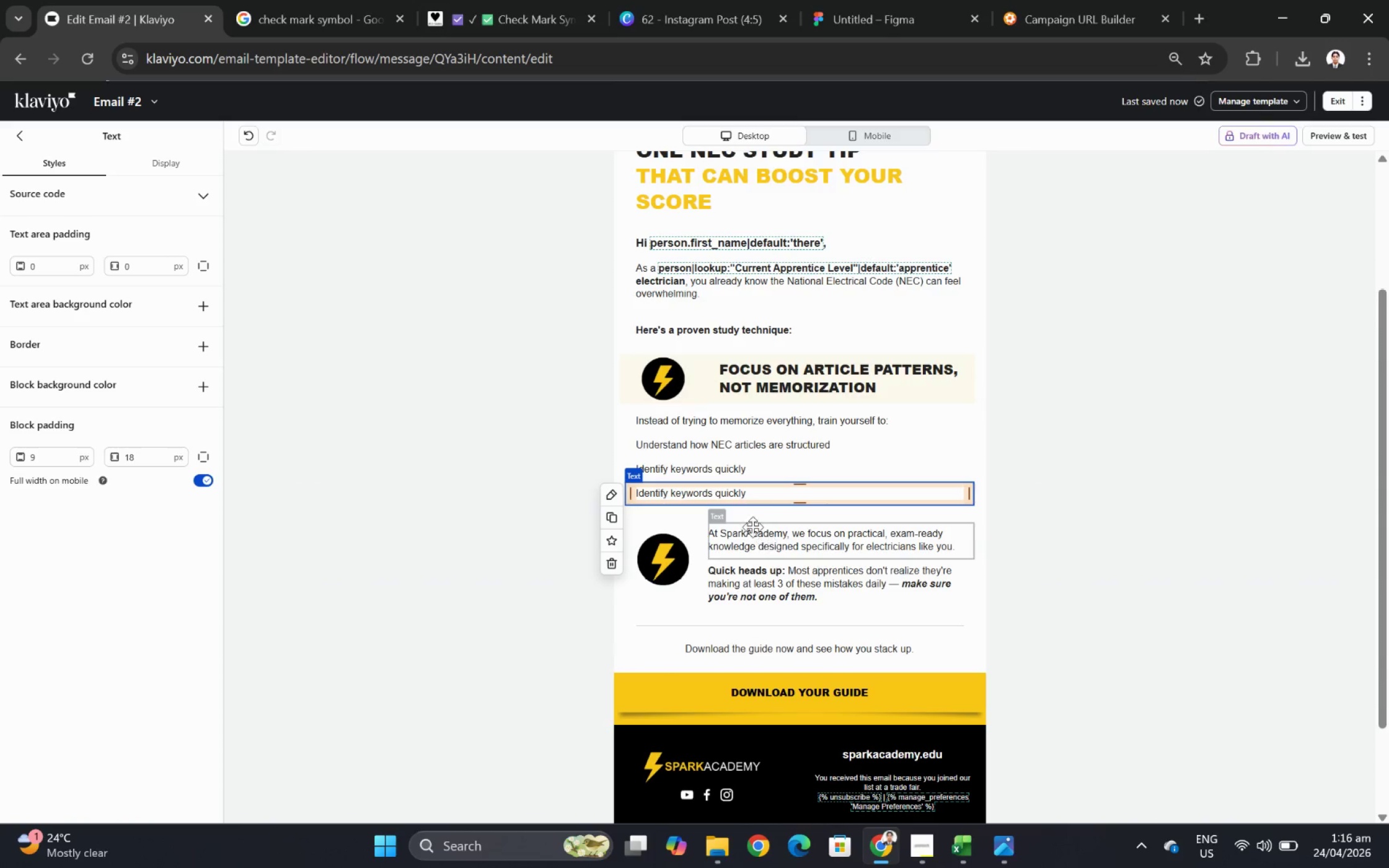 
double_click([733, 494])
 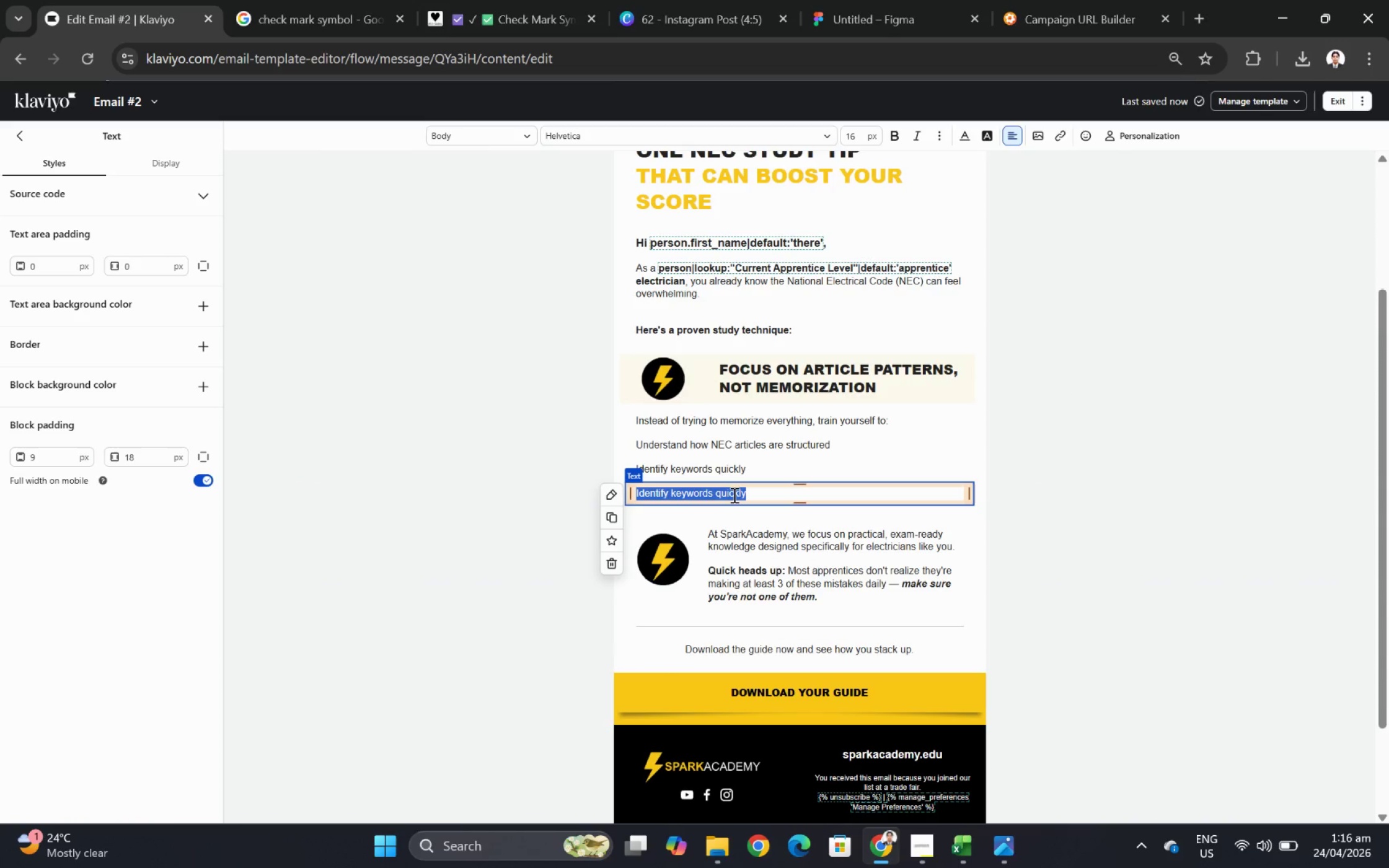 
wait(7.22)
 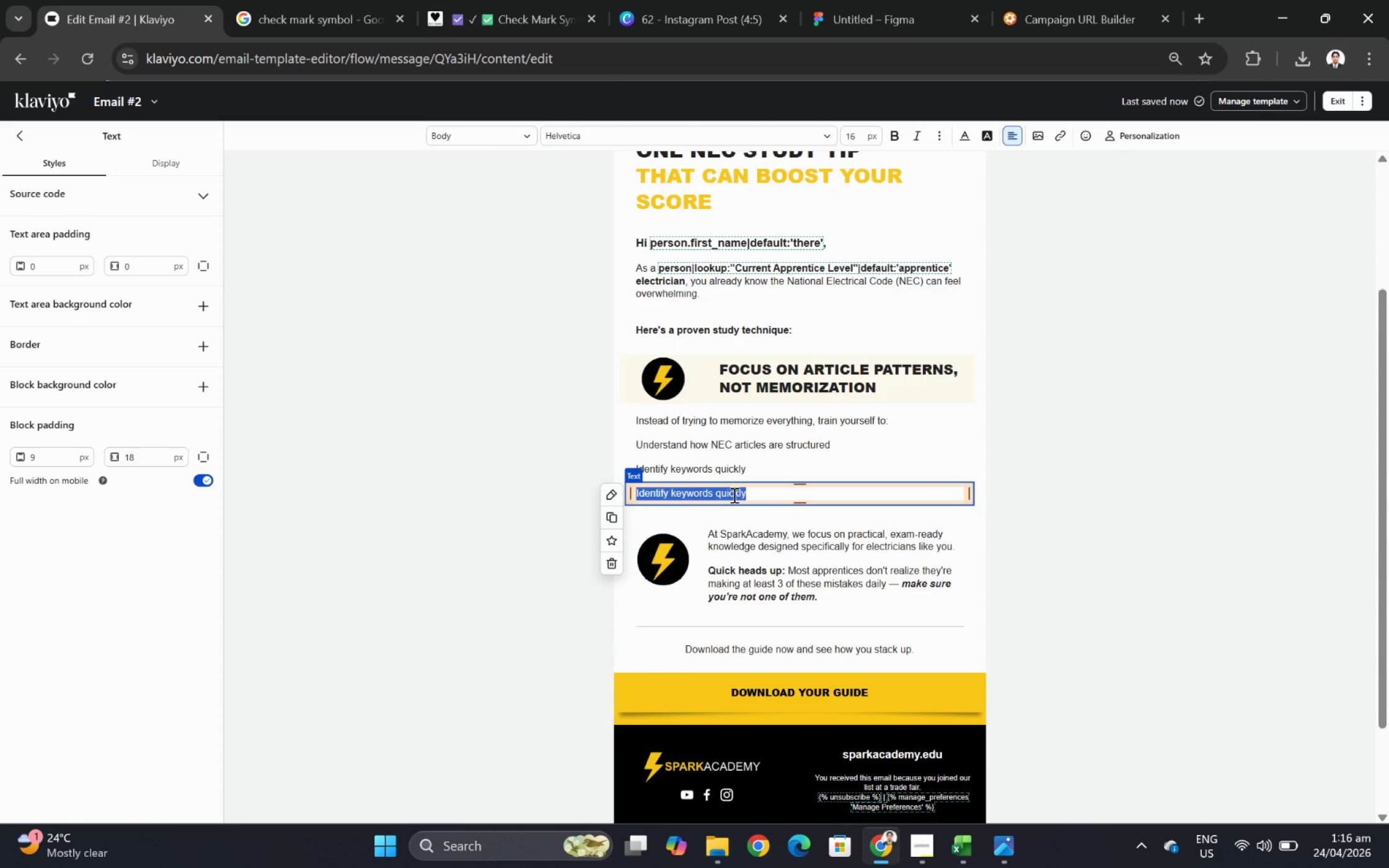 
type(Practice navigating the)
 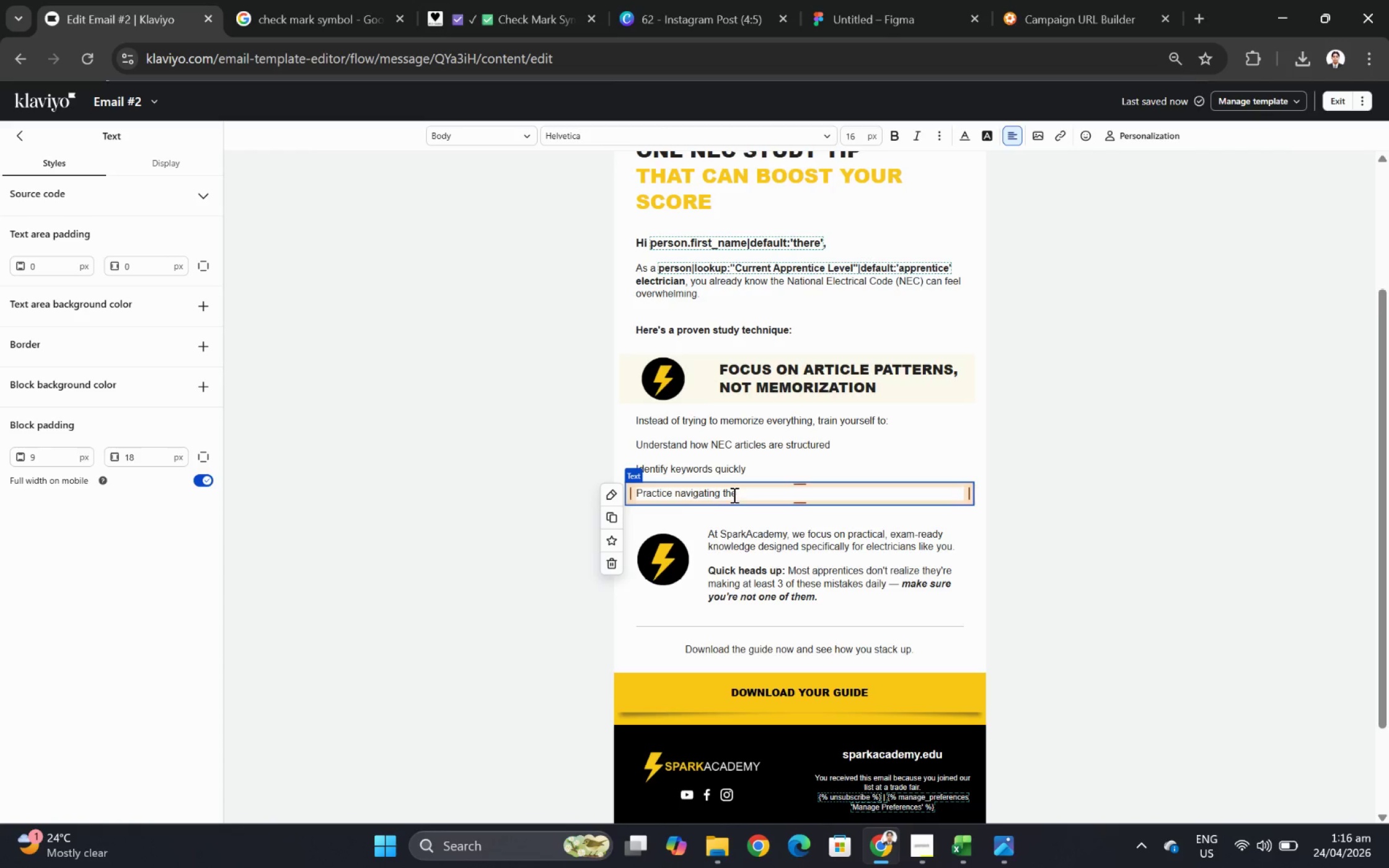 
type( code bok)
 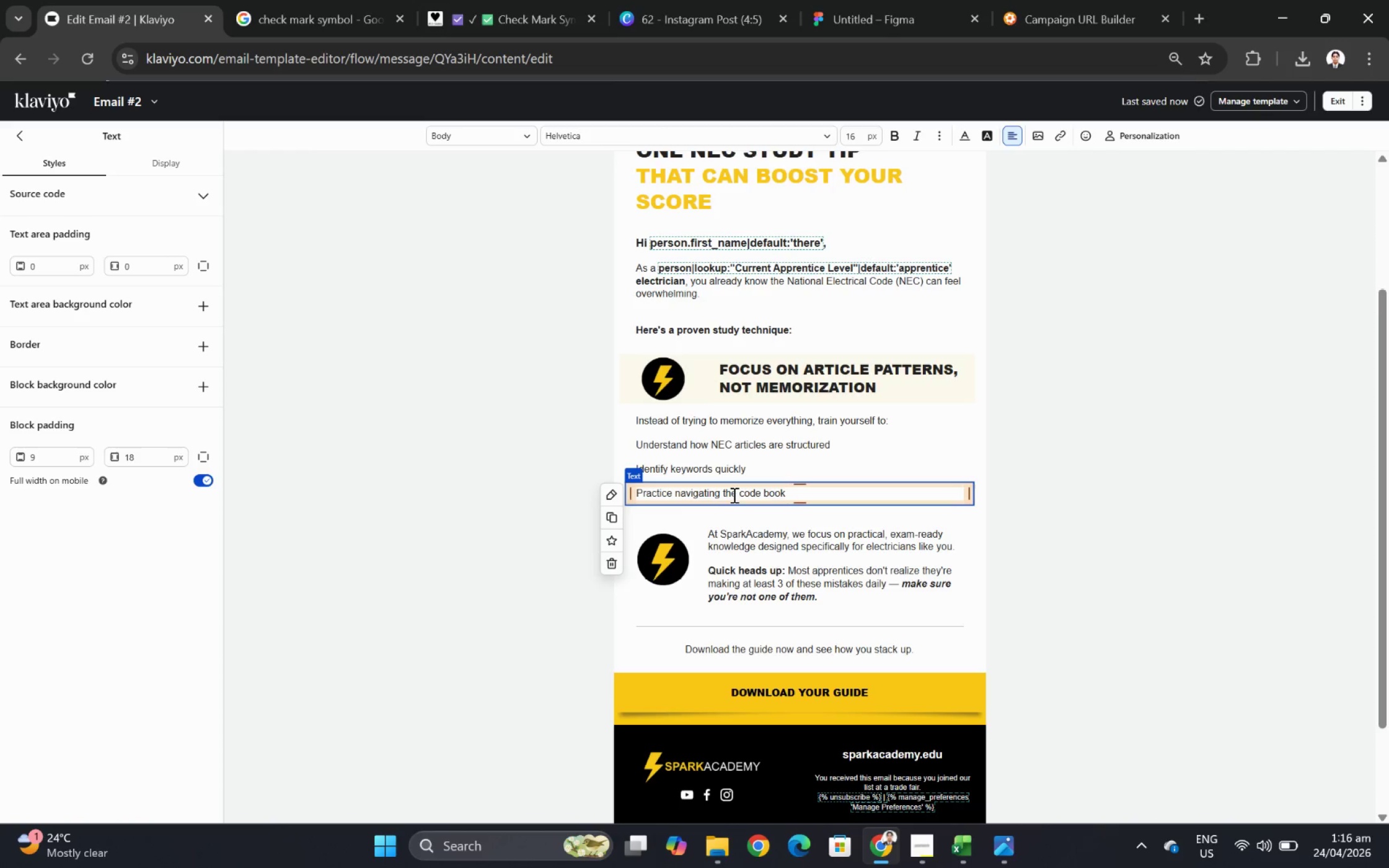 
type( under timed conditions)
 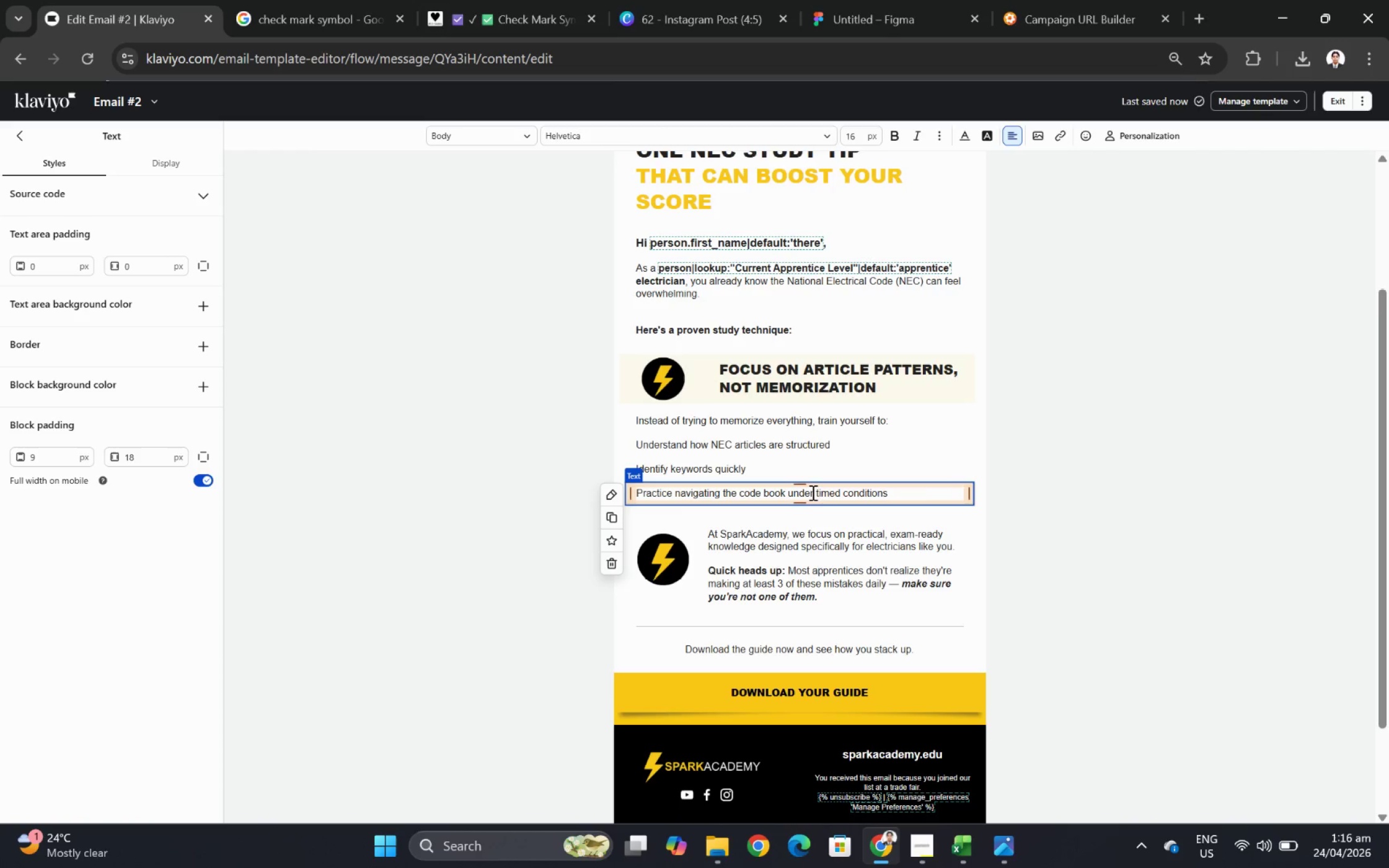 
left_click([1145, 511])
 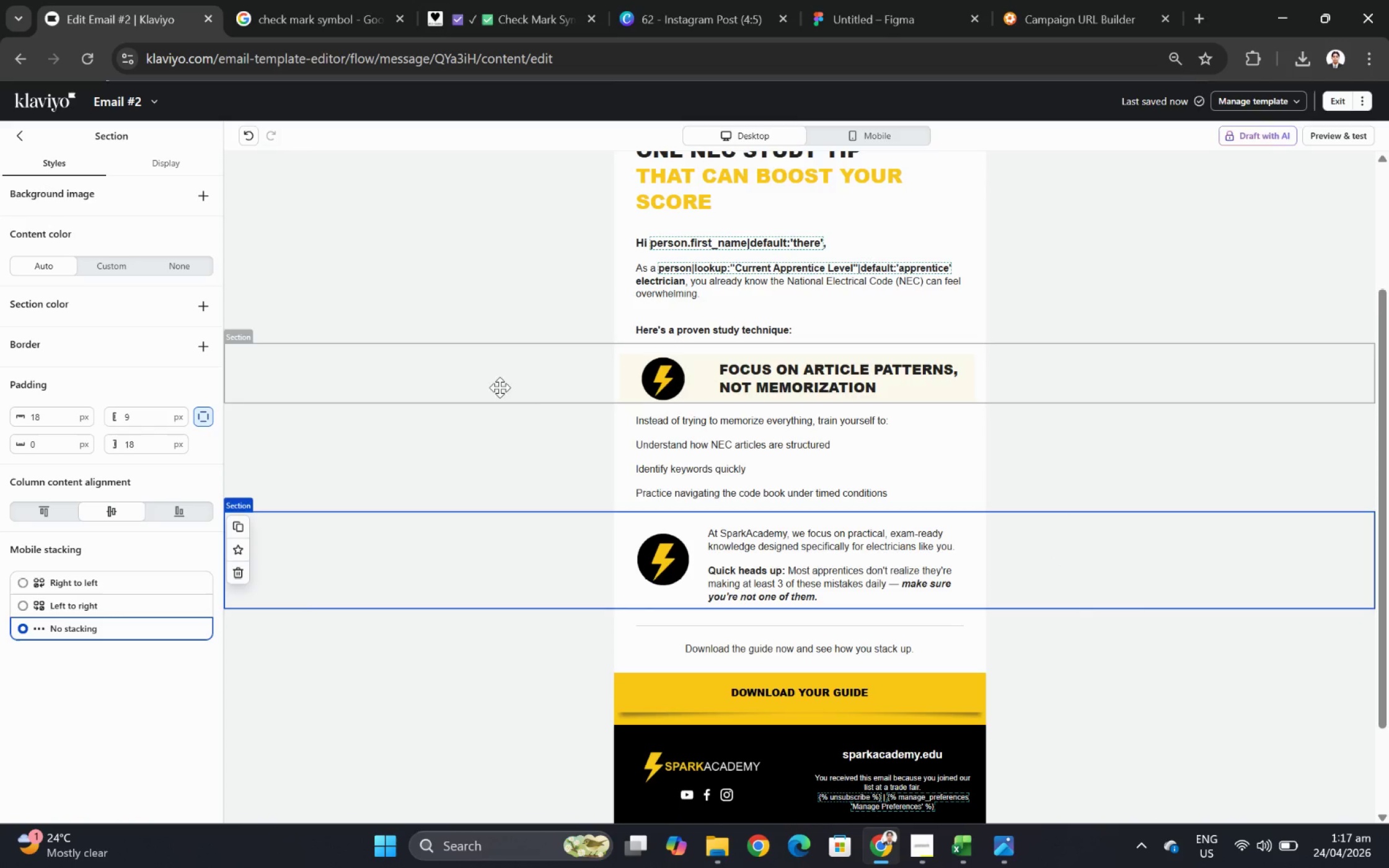 
wait(13.66)
 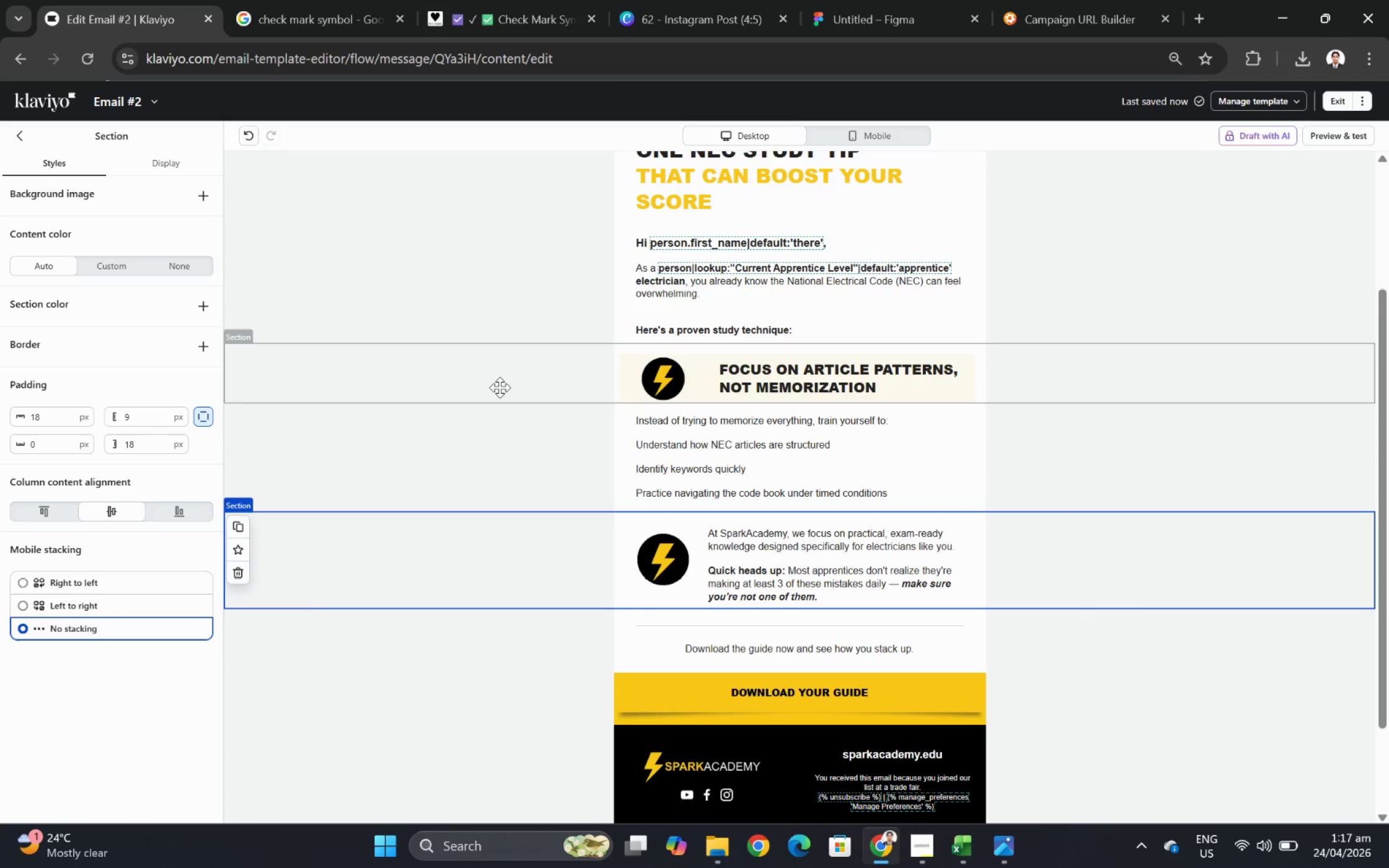 
left_click([9, 138])
 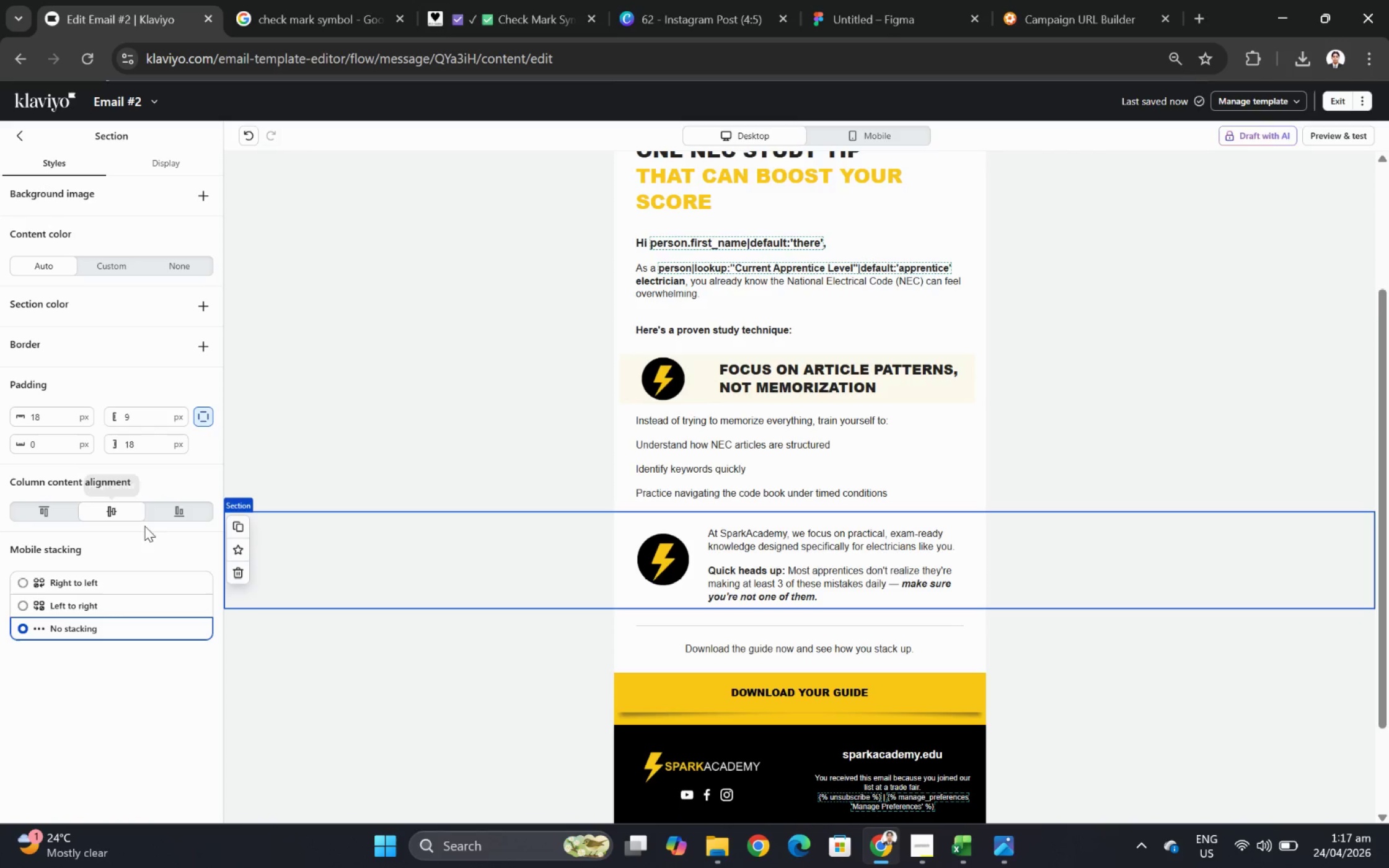 
left_click([871, 135])
 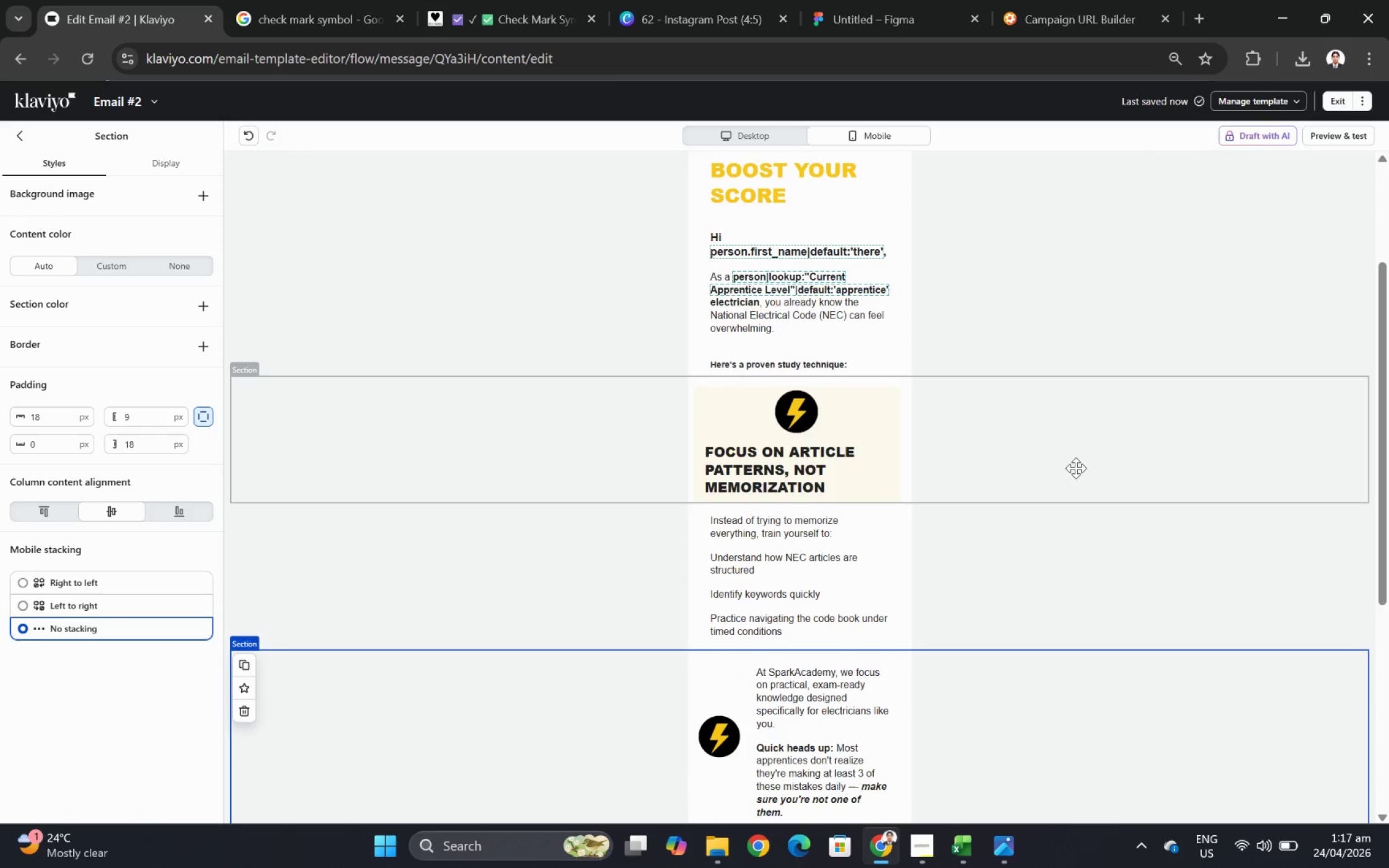 
scroll: coordinate [1075, 468], scroll_direction: down, amount: 2.0
 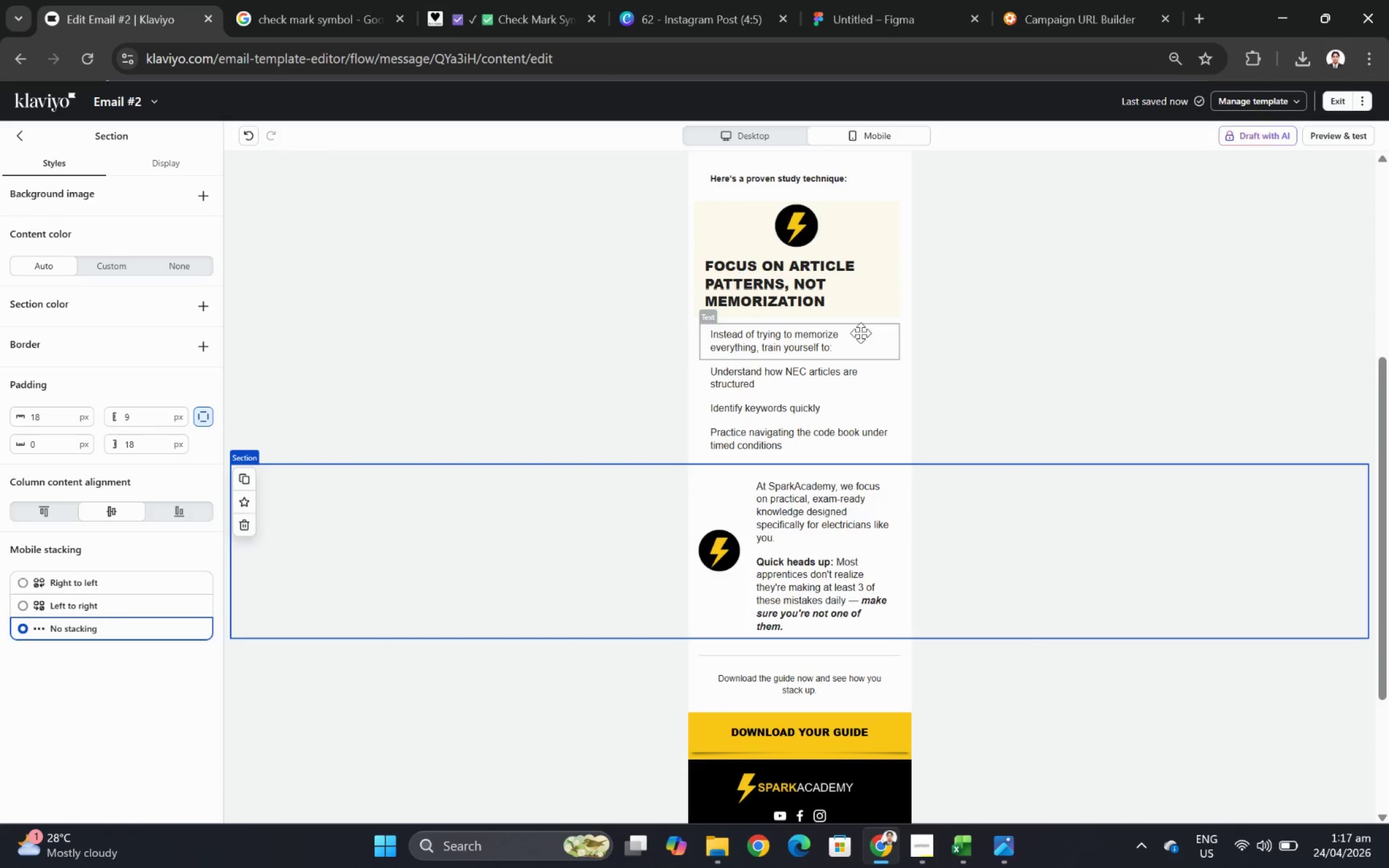 
wait(6.97)
 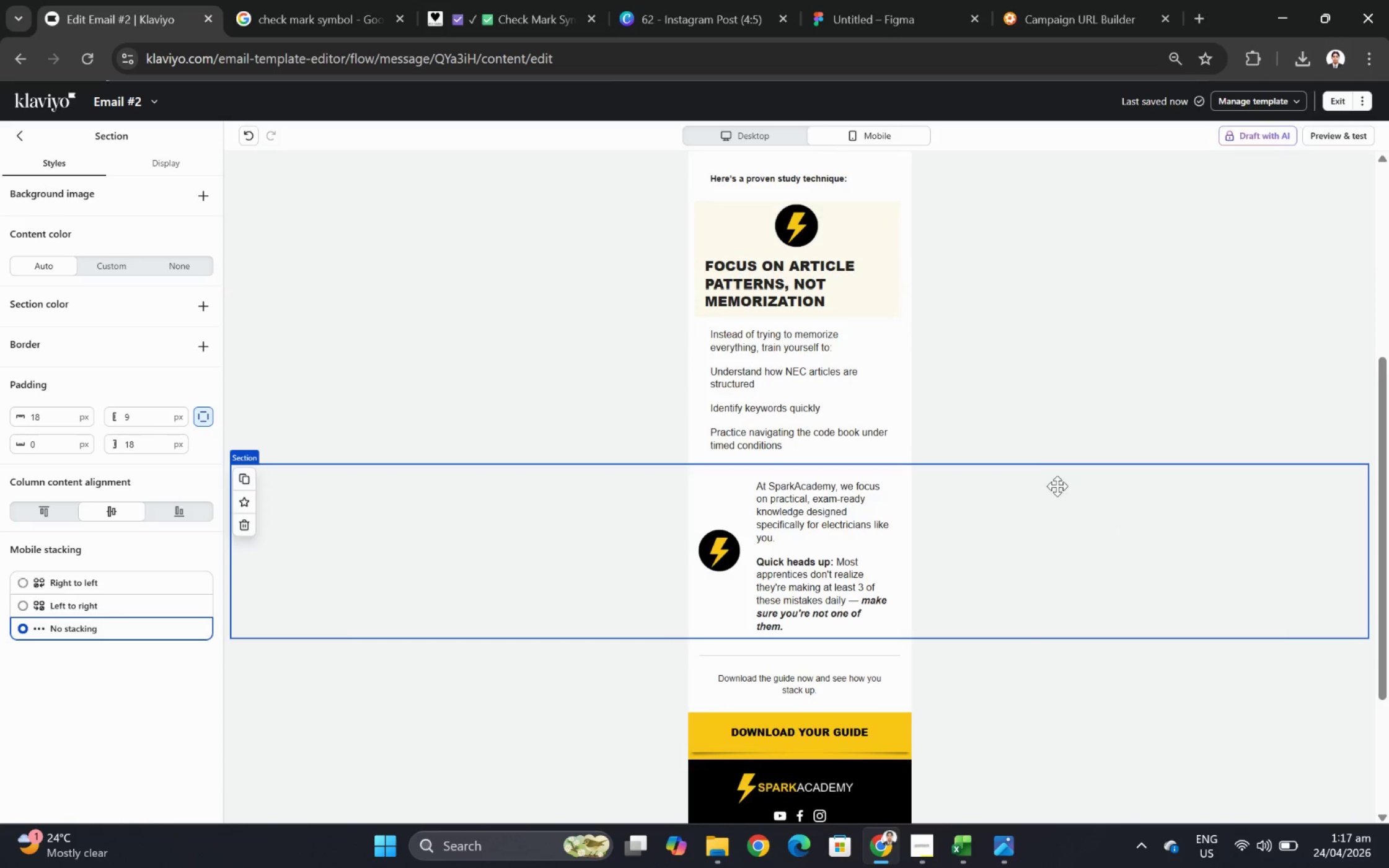 
left_click([758, 133])
 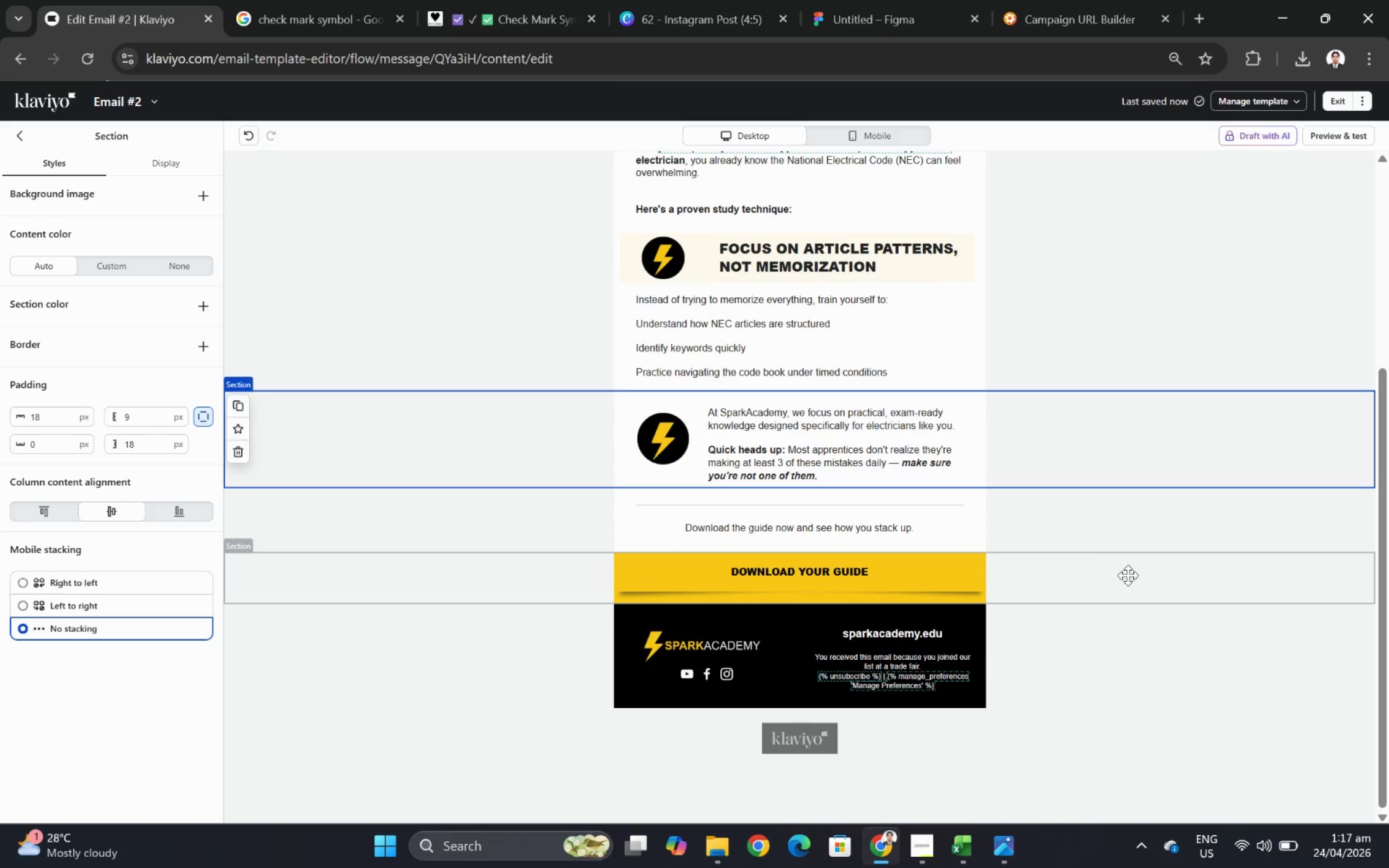 
scroll: coordinate [1124, 539], scroll_direction: up, amount: 1.0
 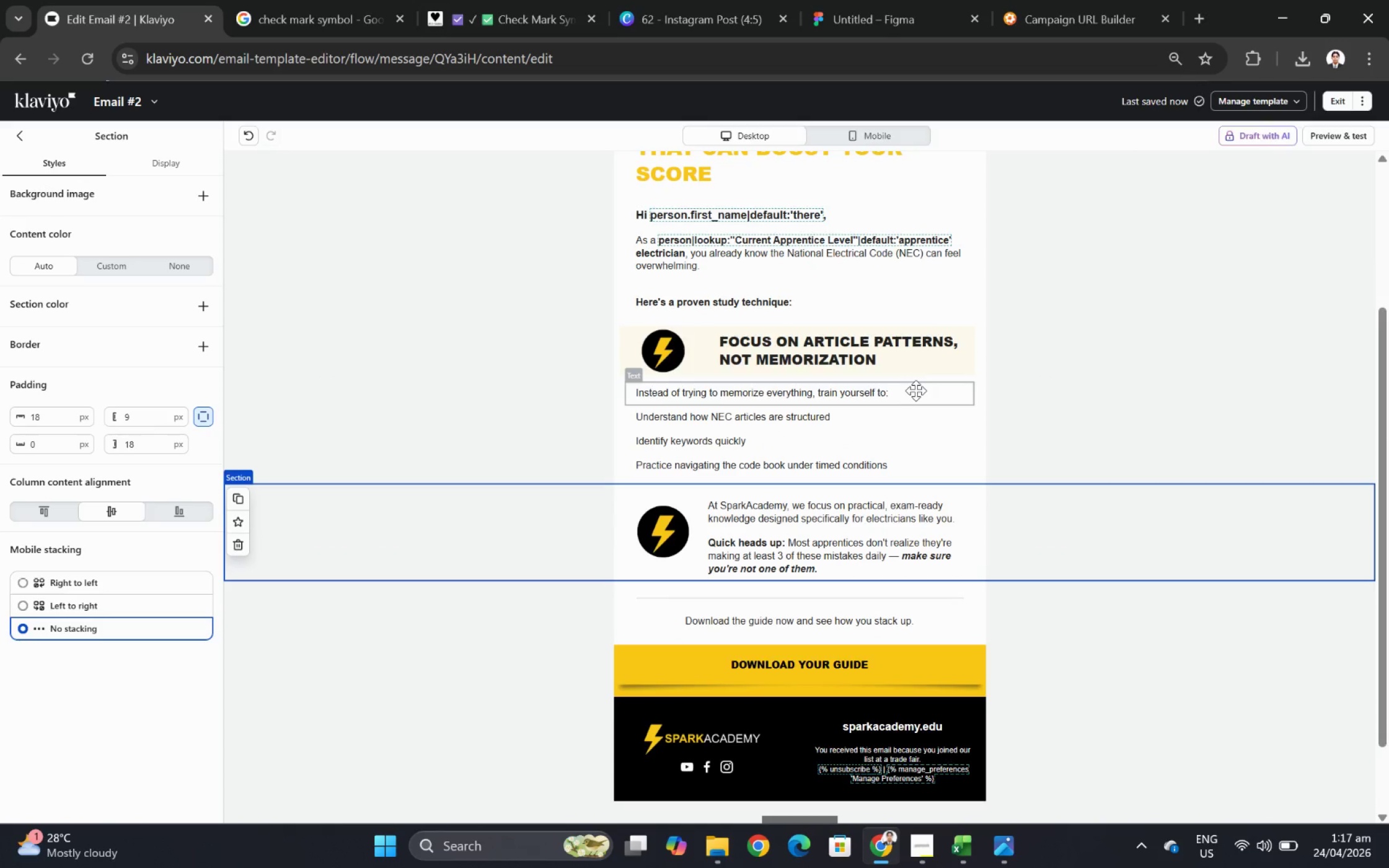 
left_click([546, 388])
 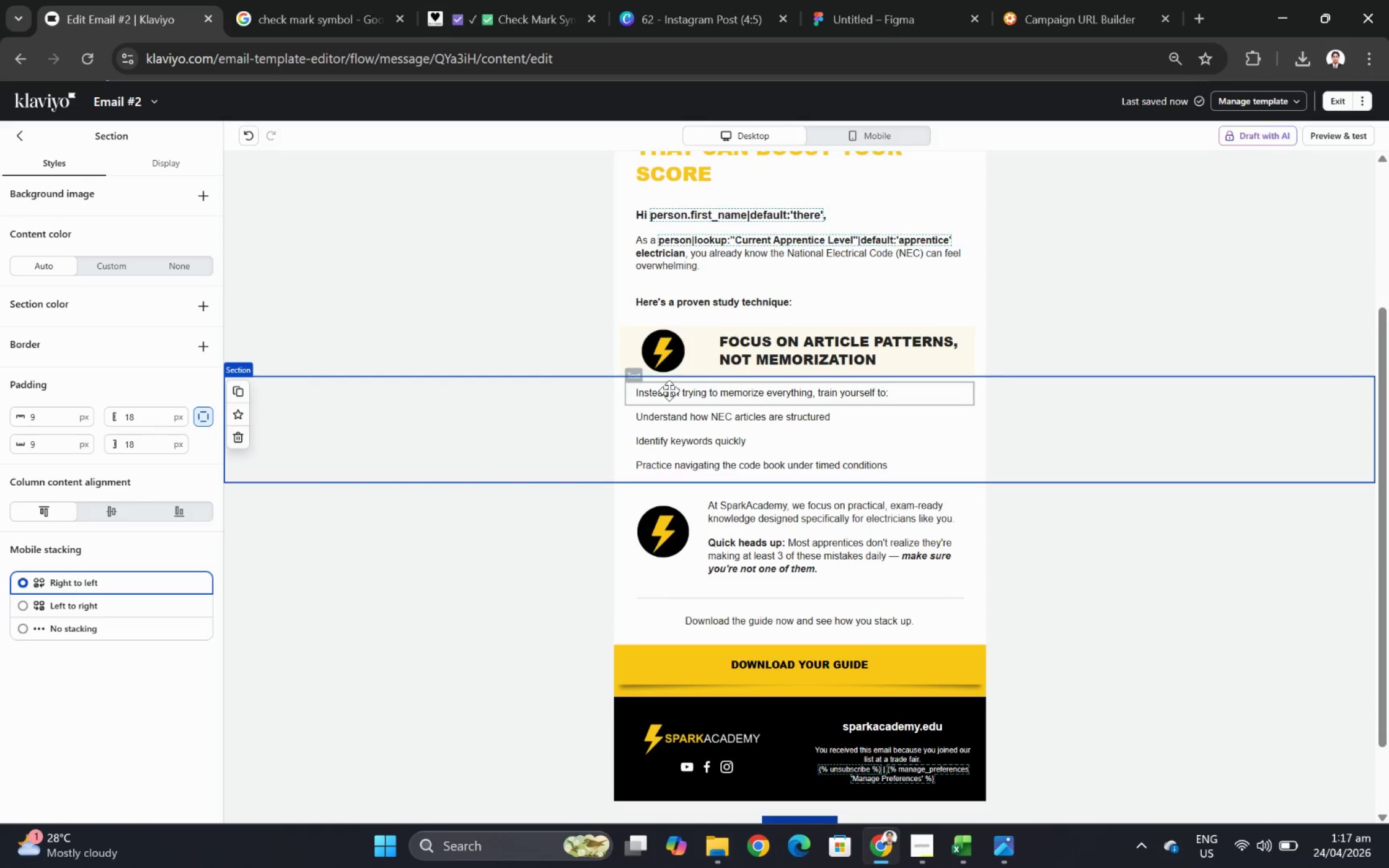 
left_click([669, 390])
 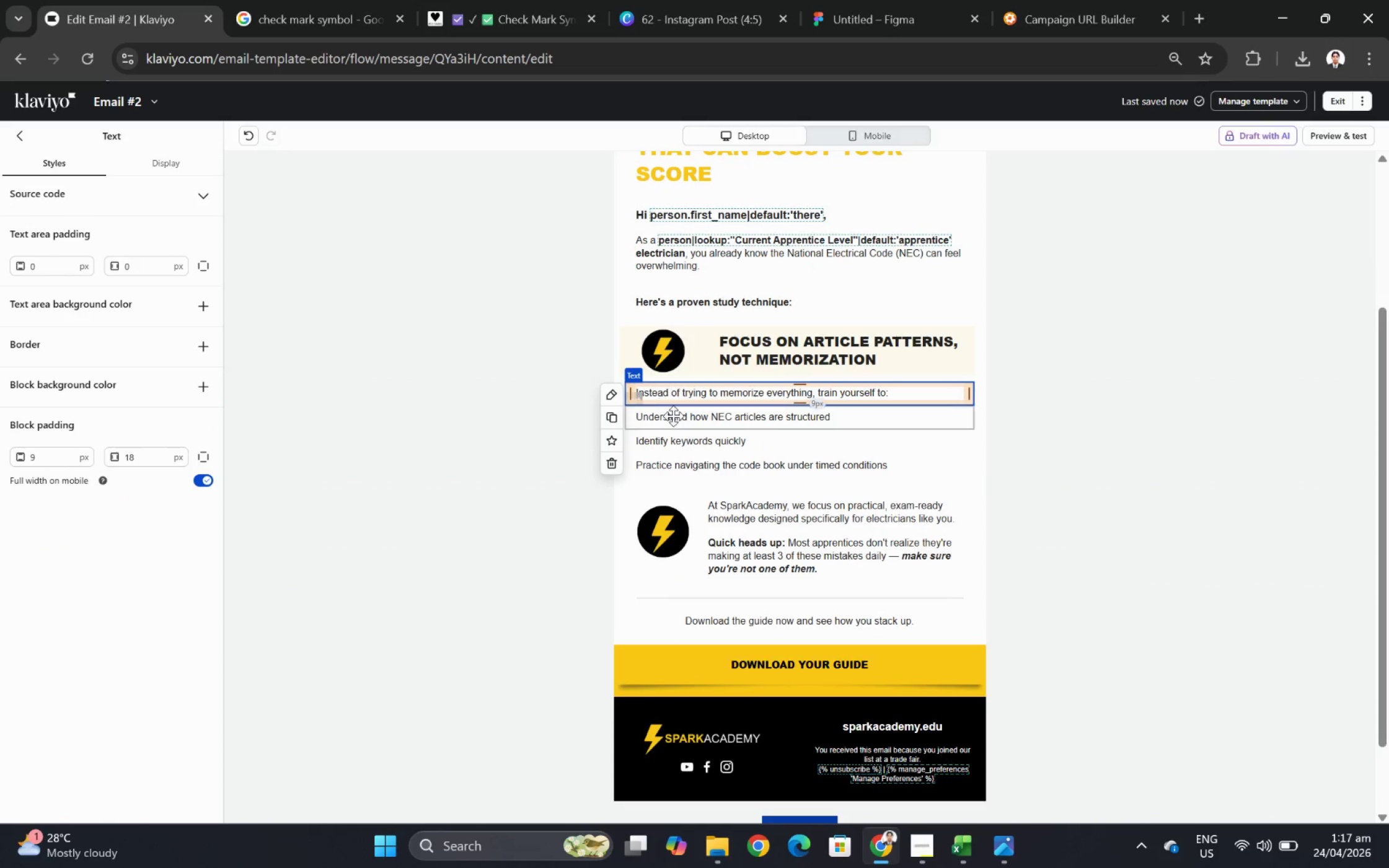 
left_click([679, 427])
 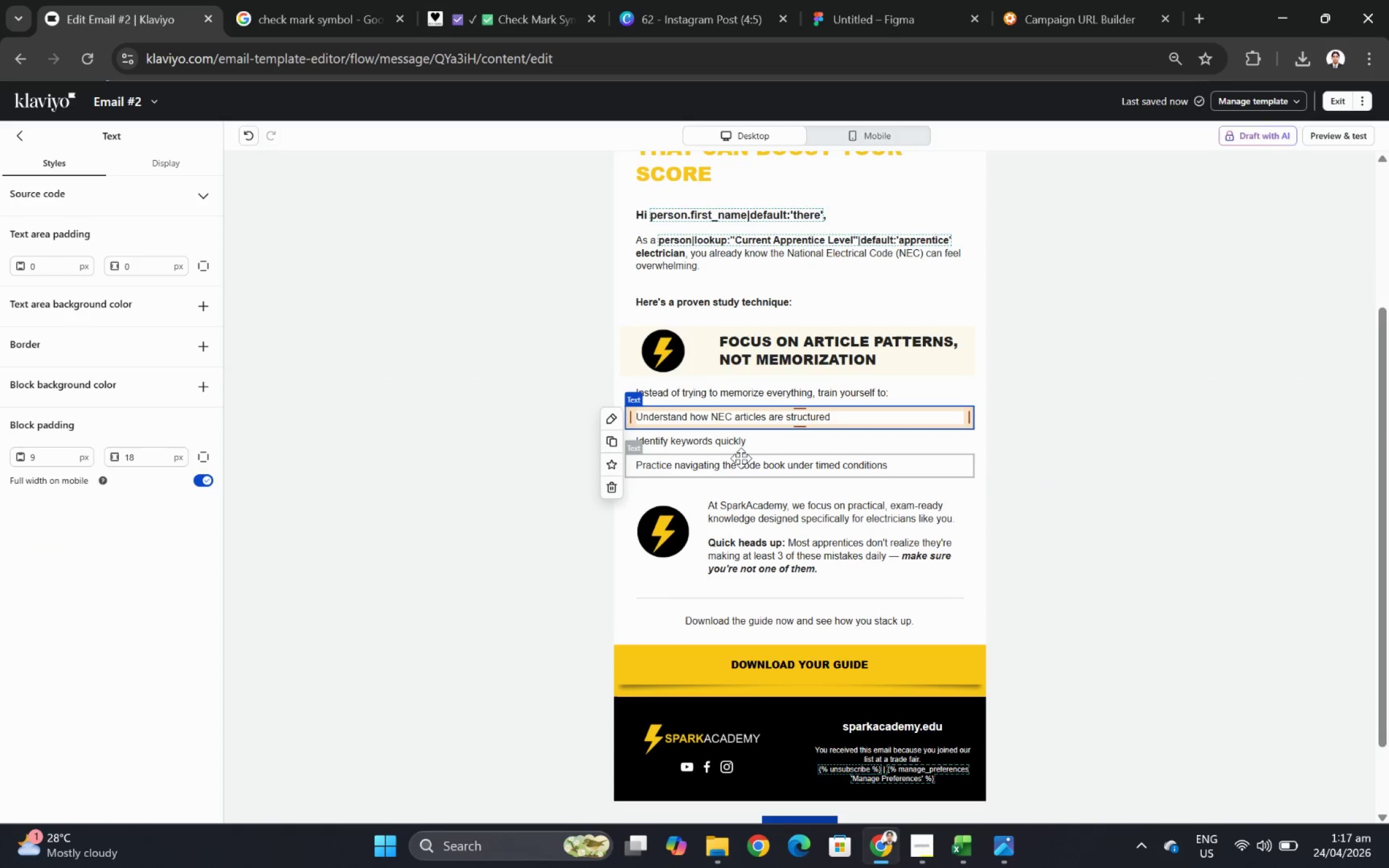 
left_click([741, 458])
 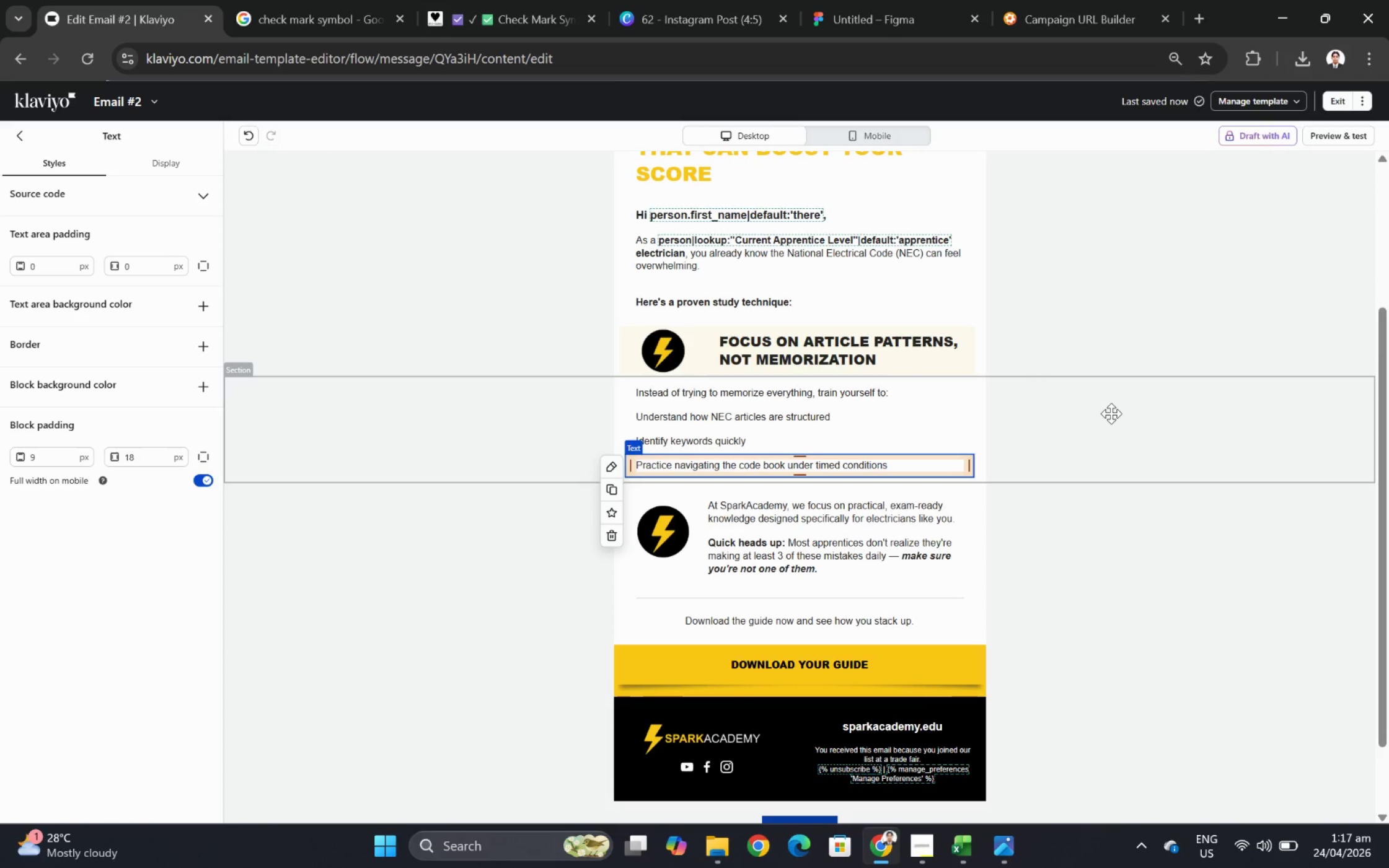 
wait(15.86)
 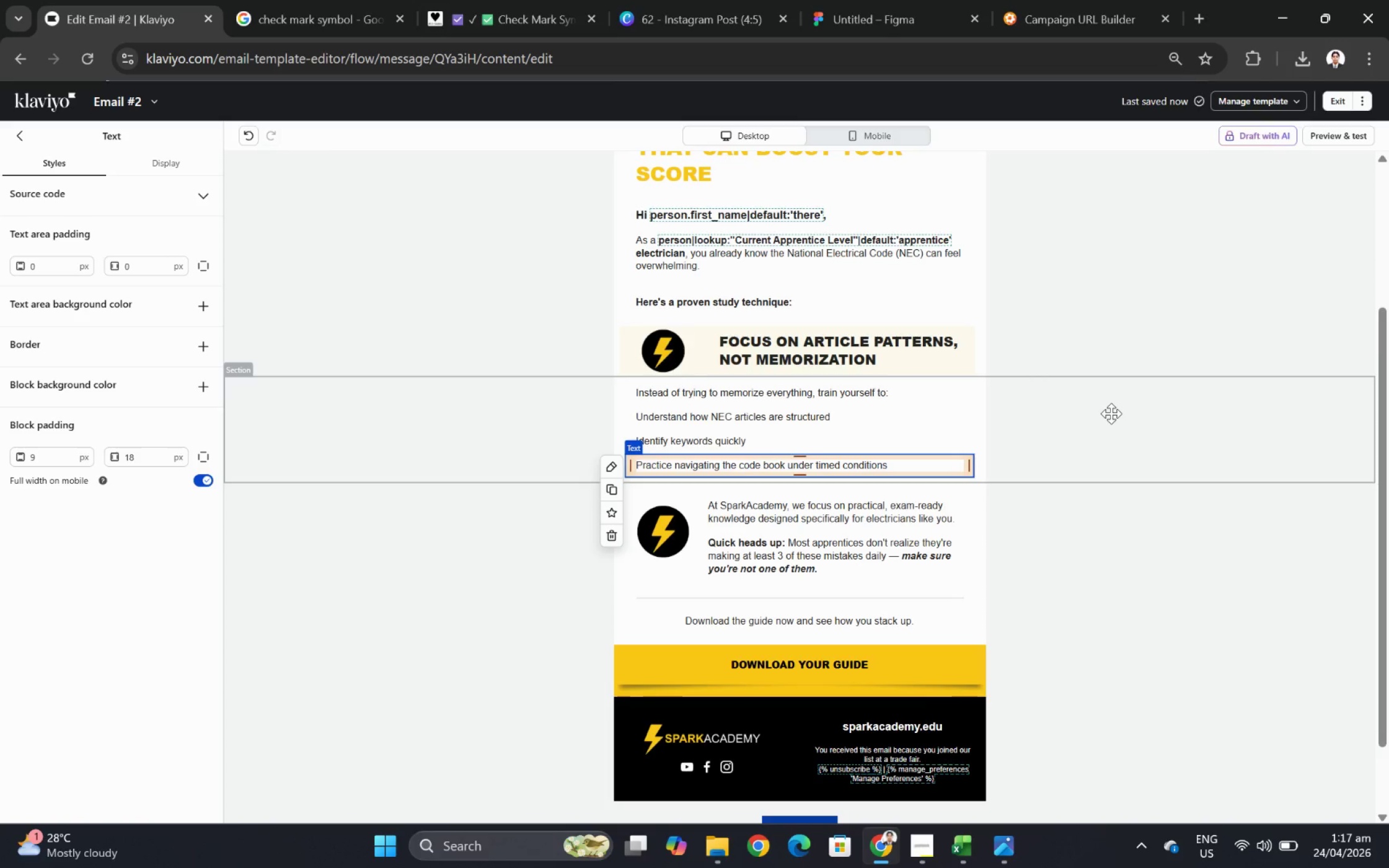 
left_click([1131, 642])
 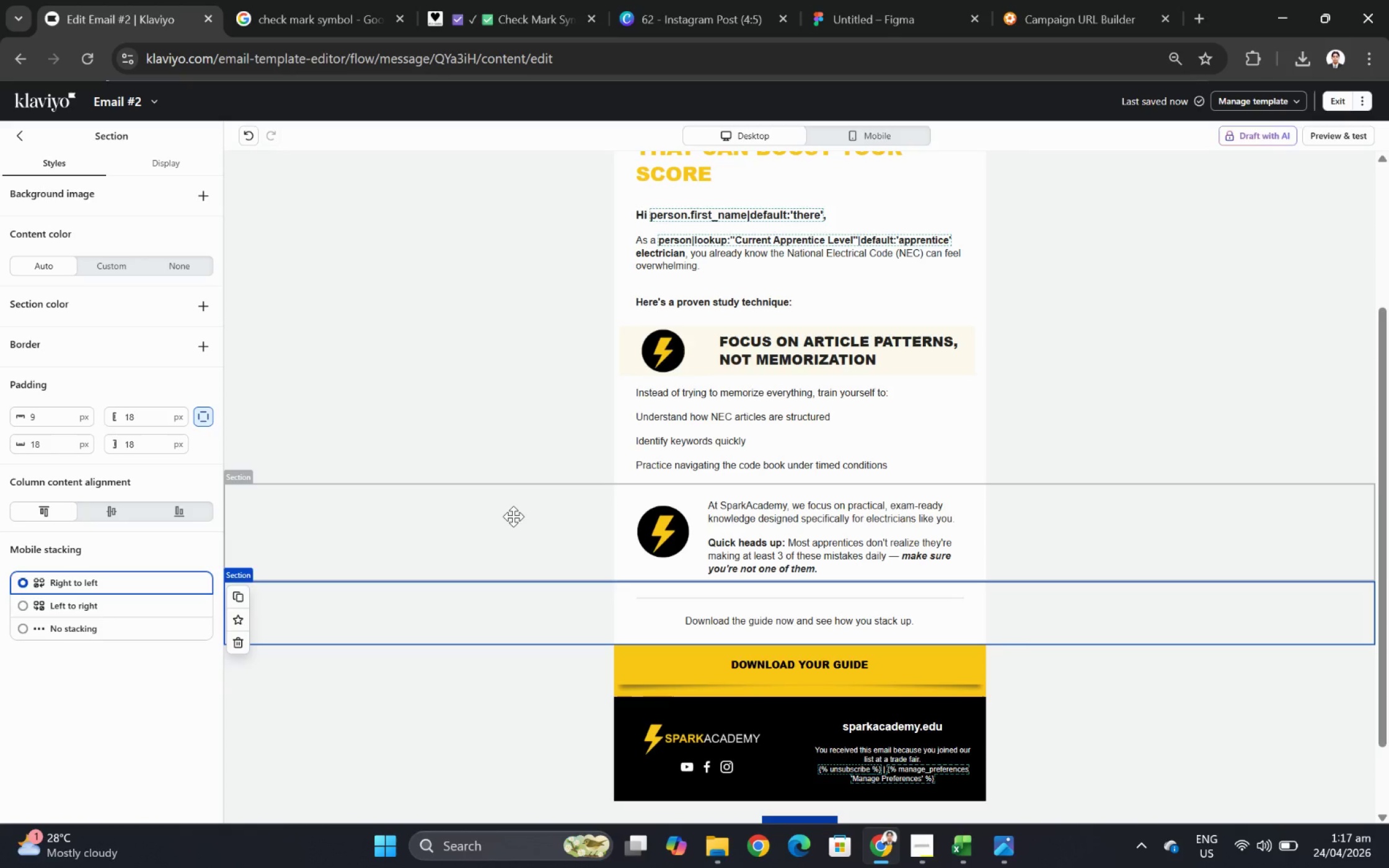 
wait(12.94)
 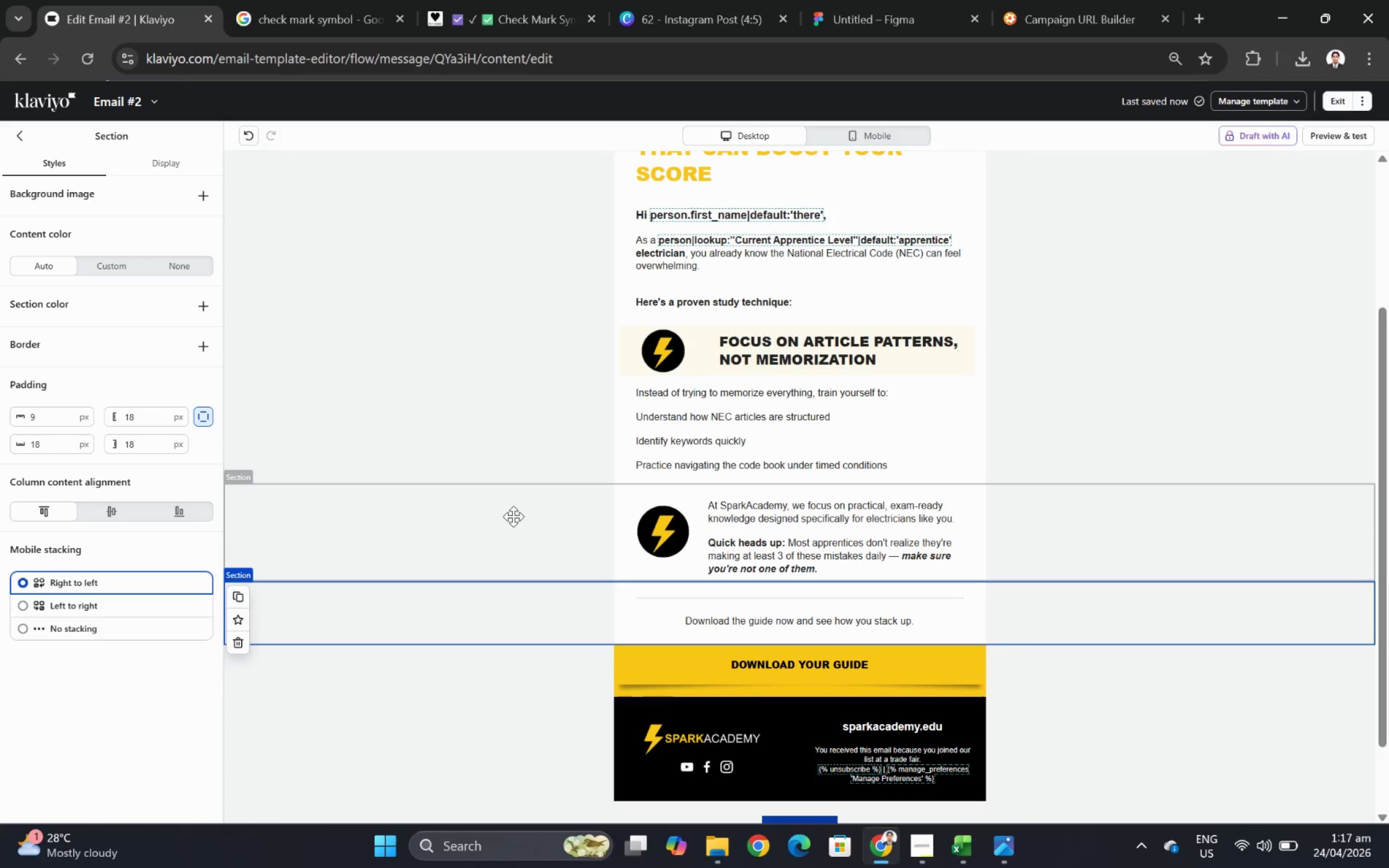 
left_click([665, 519])
 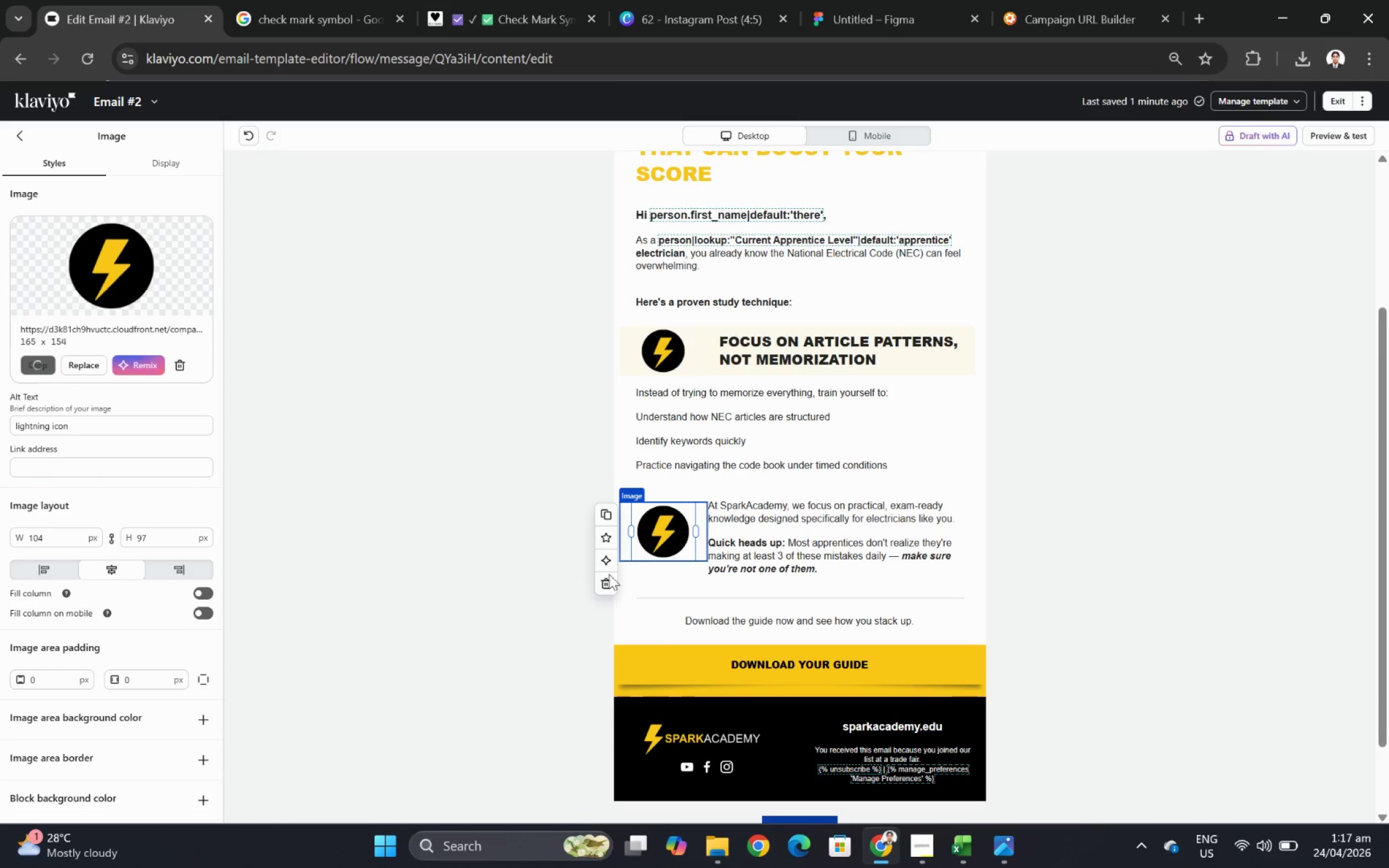 
left_click([602, 582])
 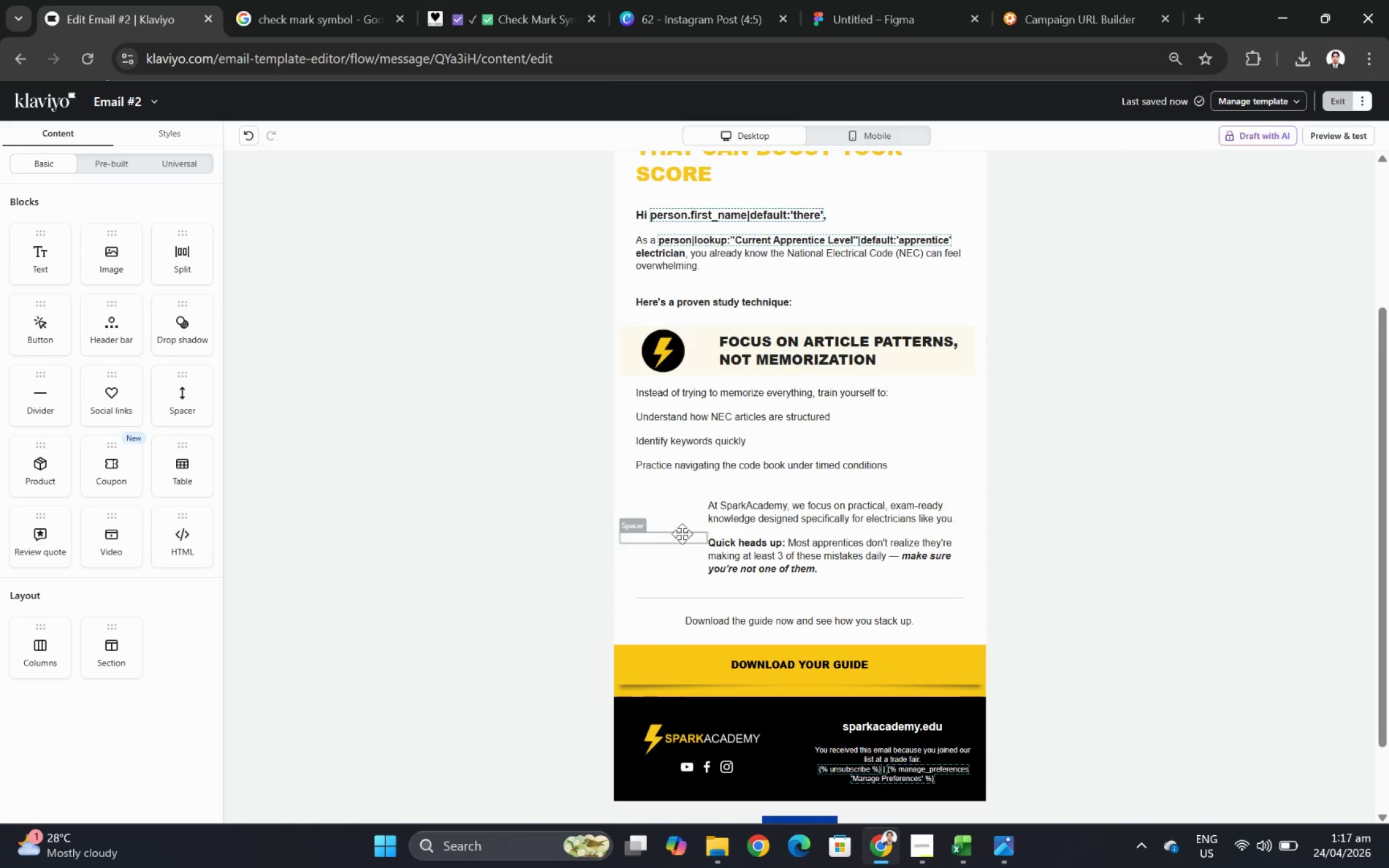 
left_click([678, 537])
 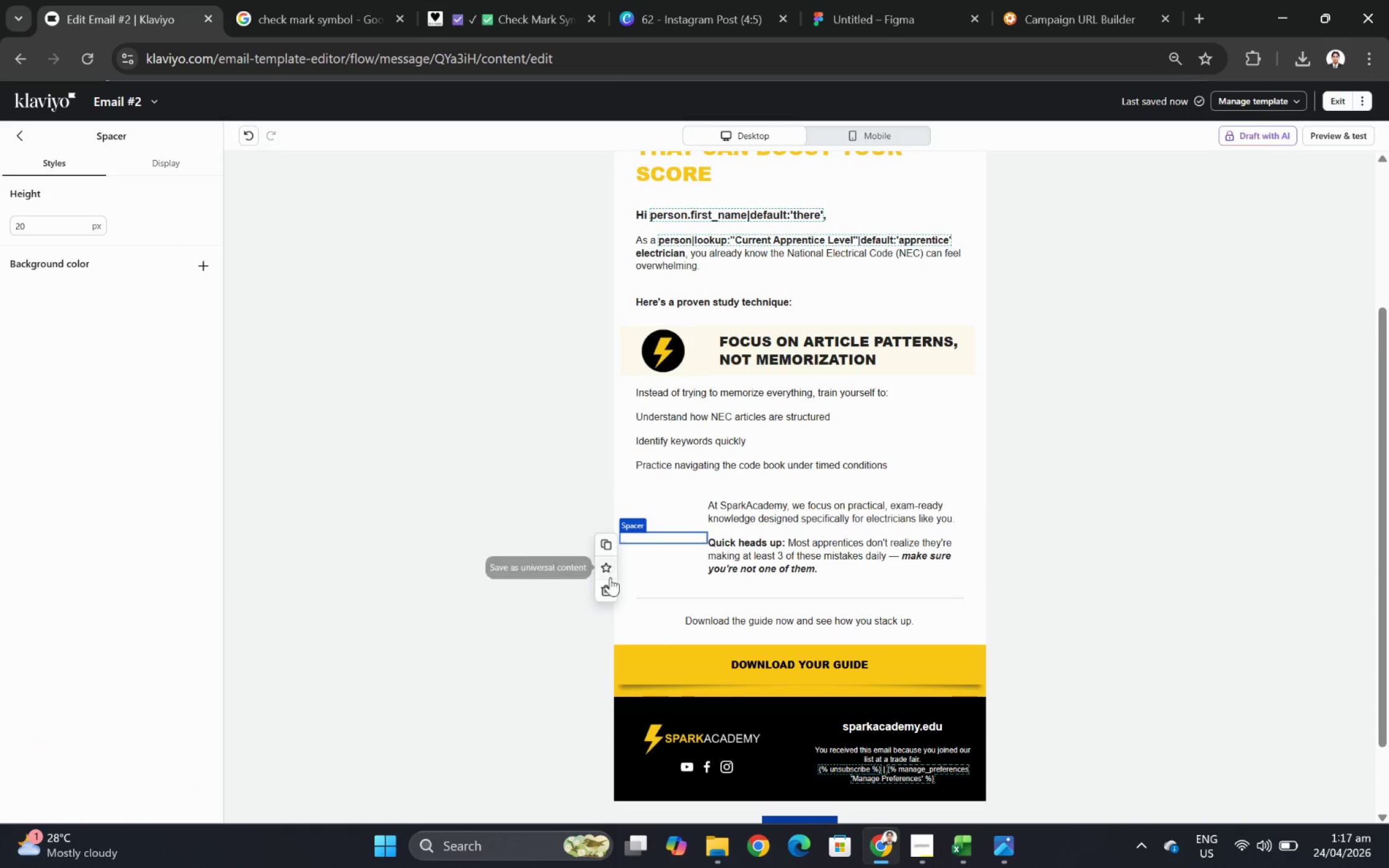 
left_click([608, 584])
 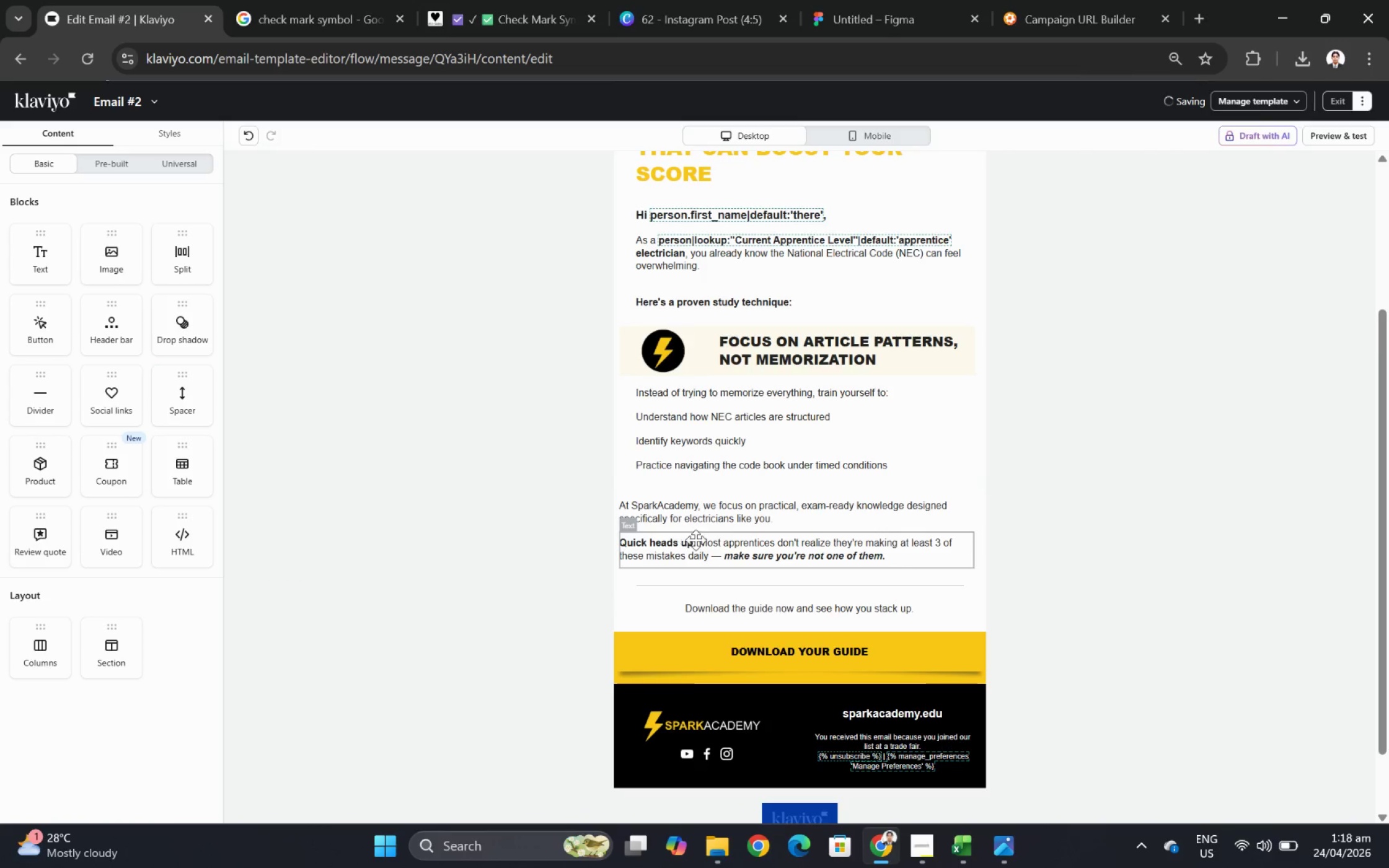 
left_click([474, 520])
 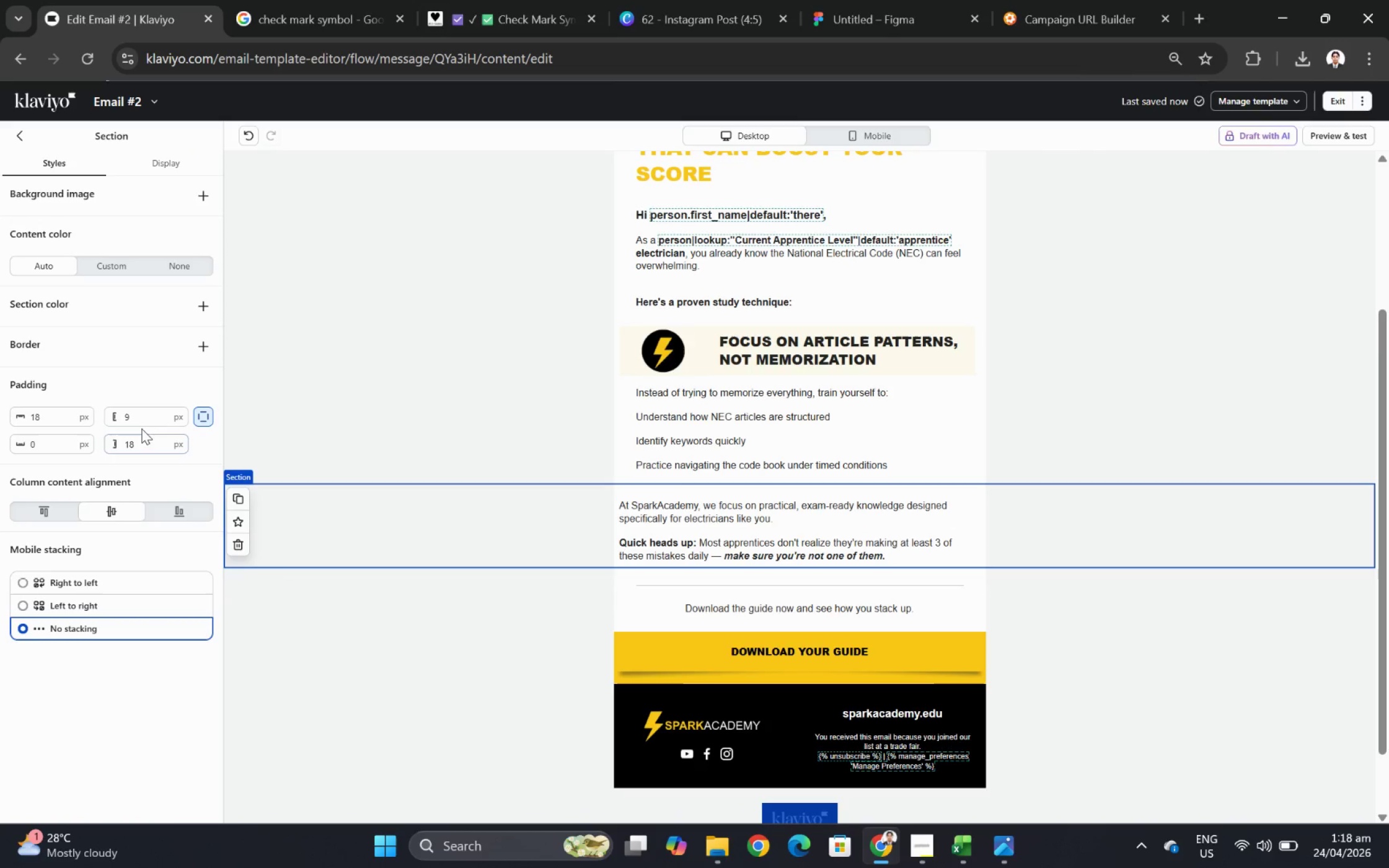 
double_click([141, 419])
 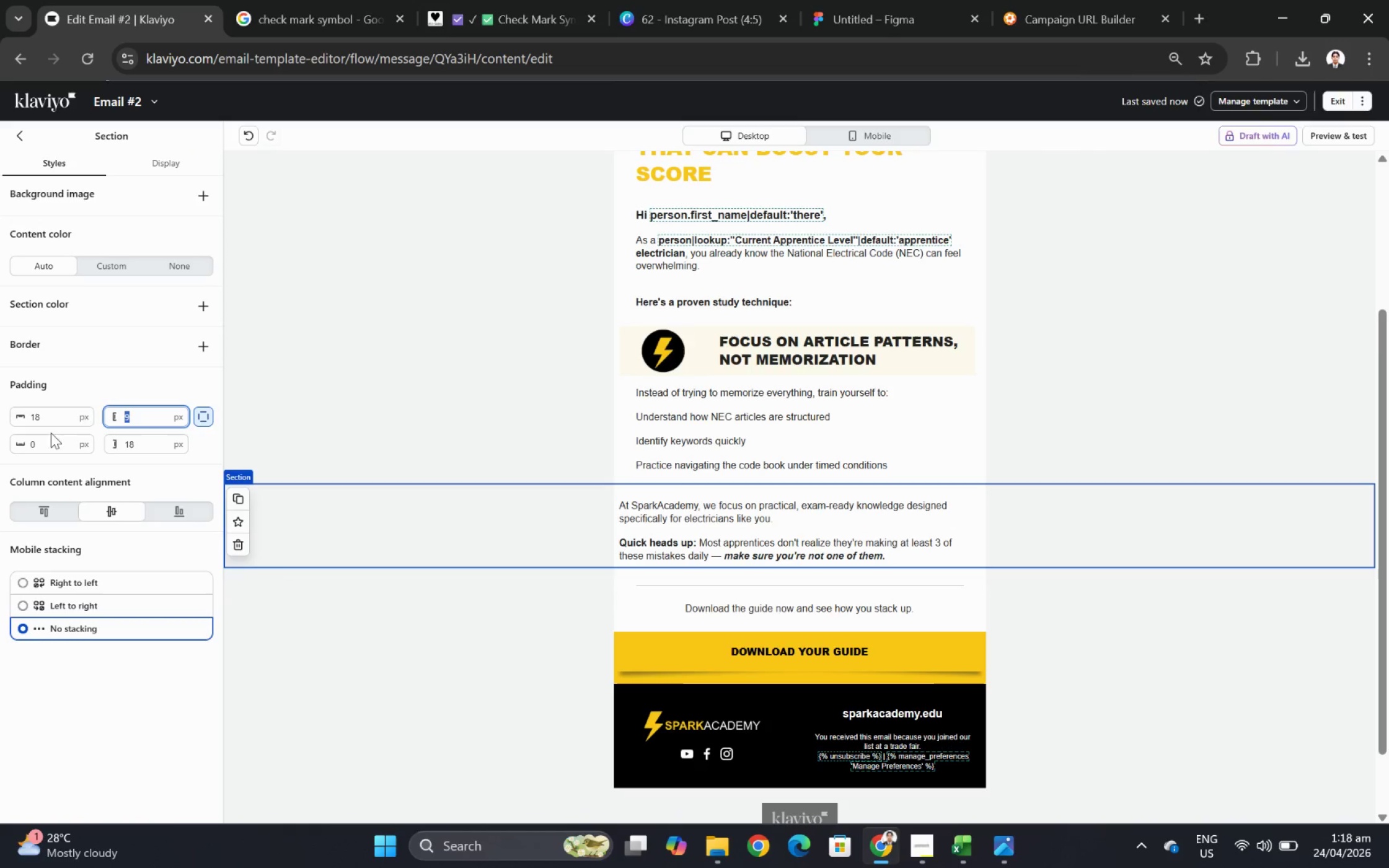 
key(Numpad1)
 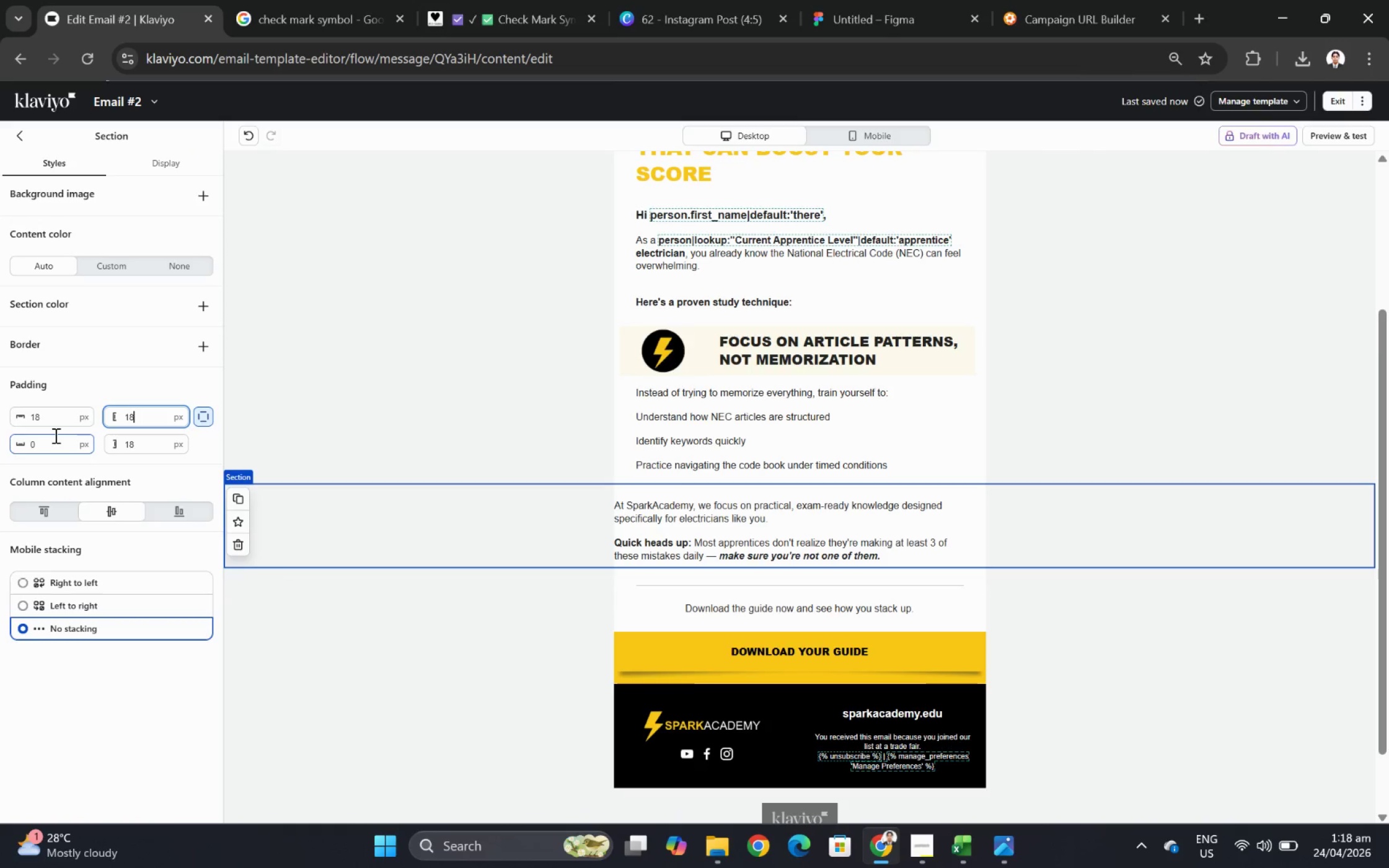 
key(Numpad8)
 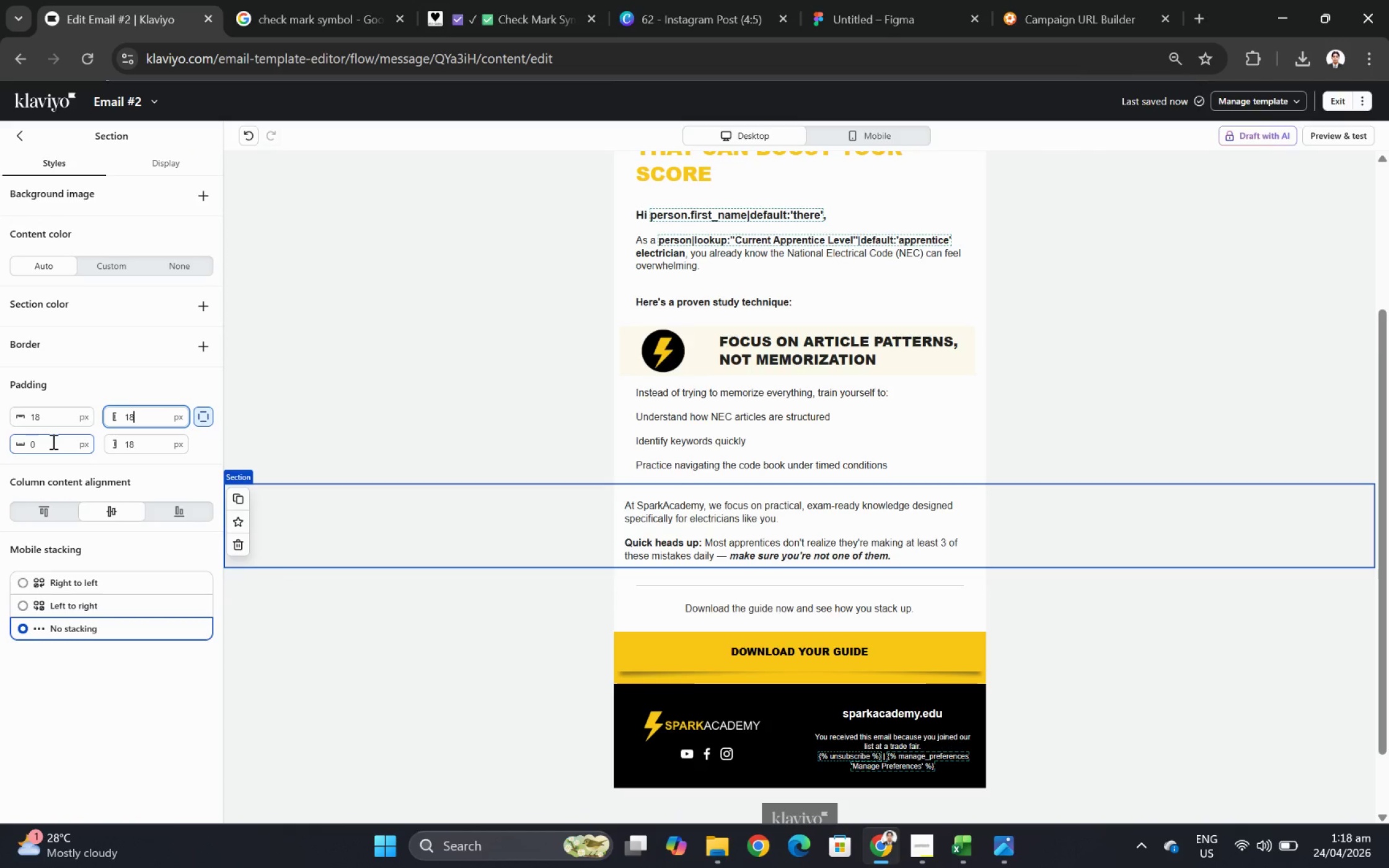 
double_click([52, 441])
 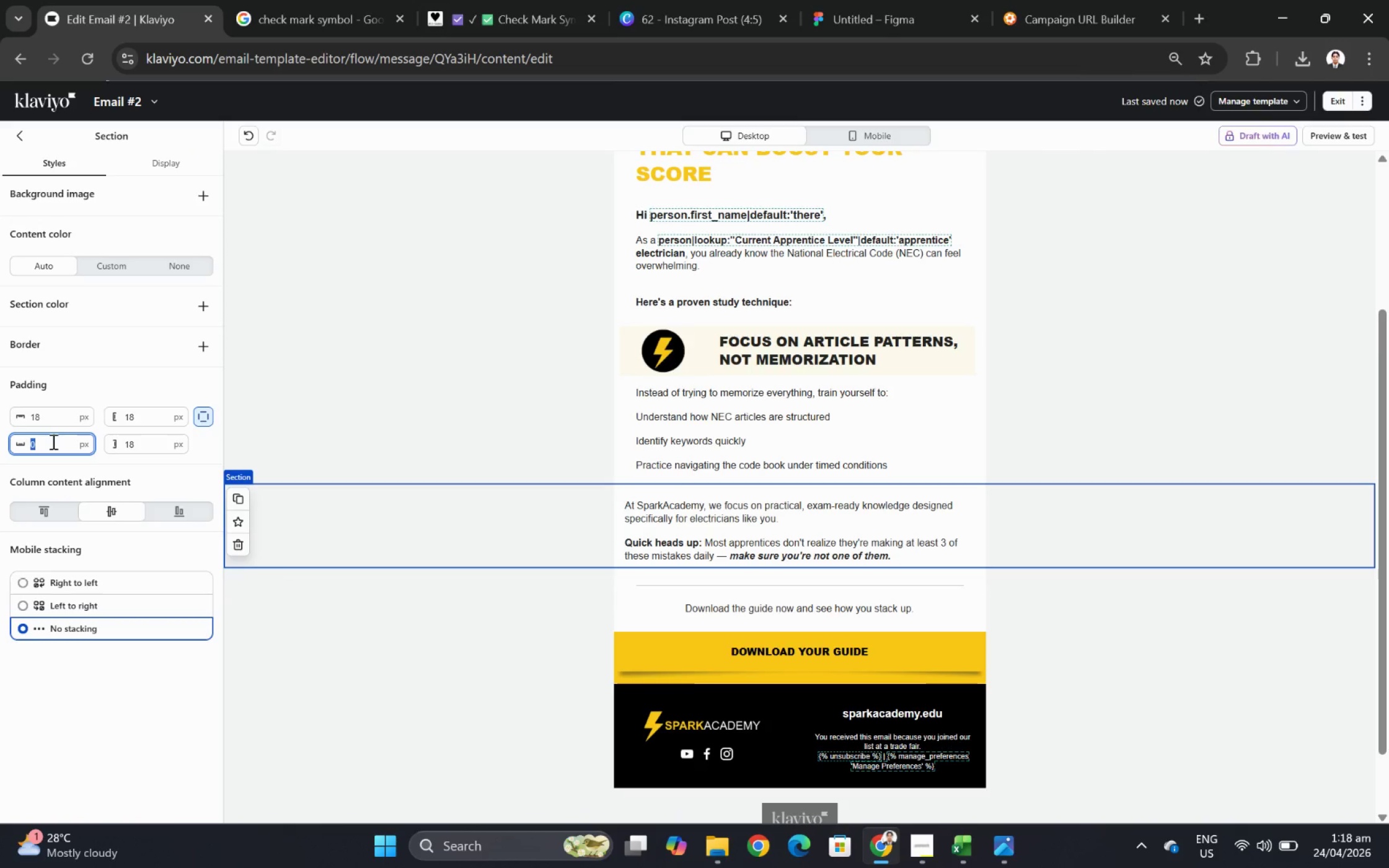 
hold_key(key=Numpad1, duration=0.49)
 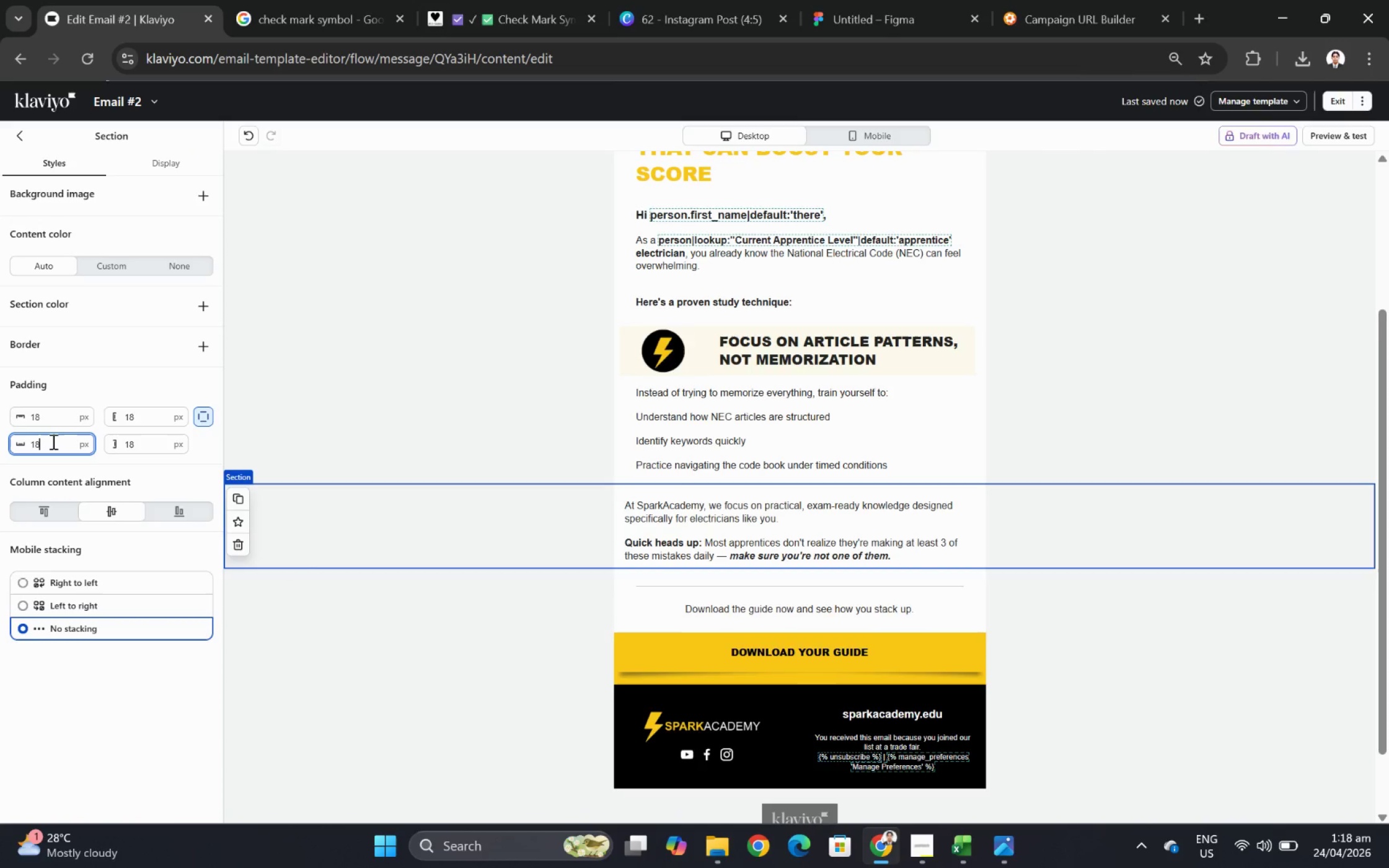 
key(Numpad8)
 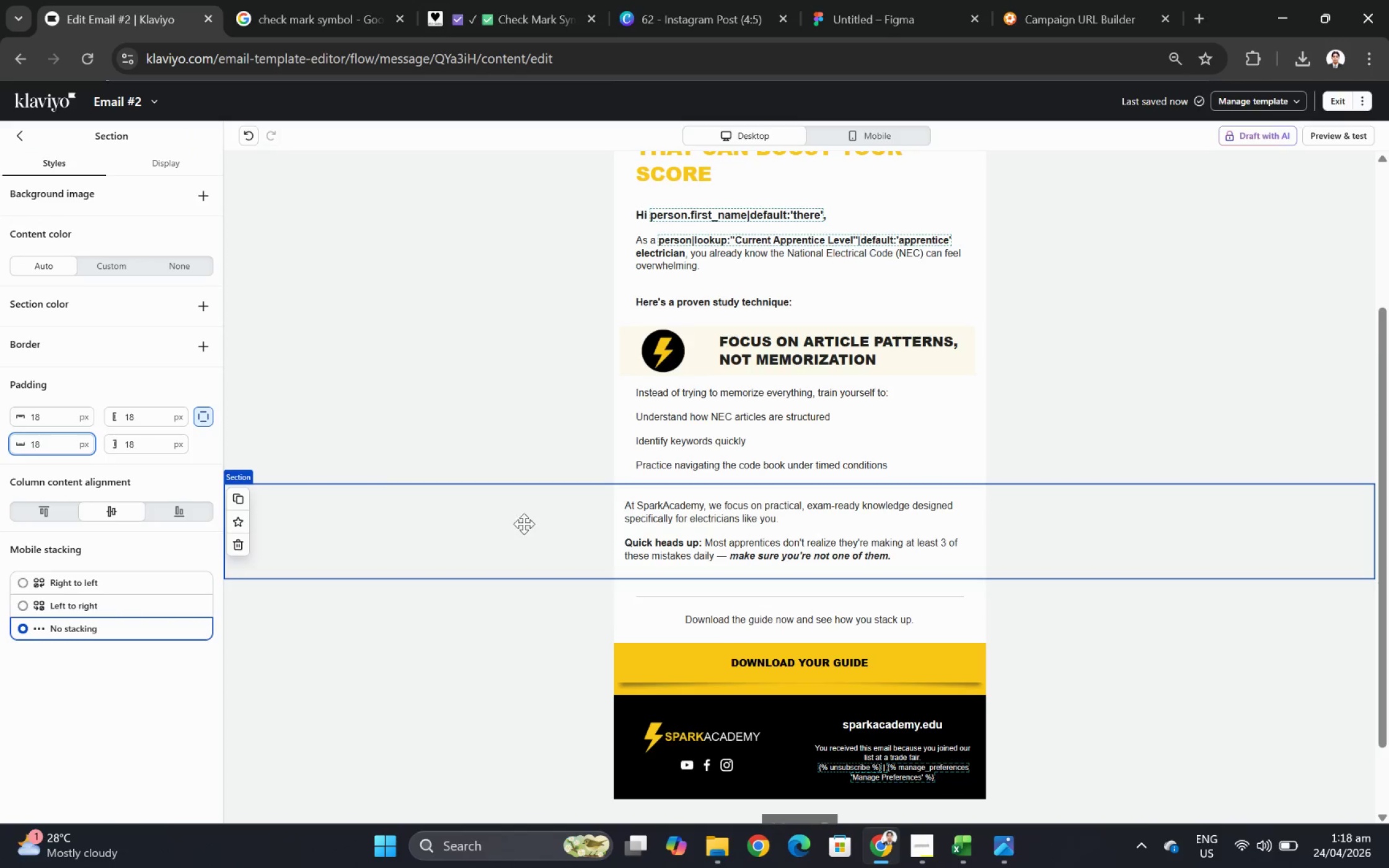 
double_click([681, 520])
 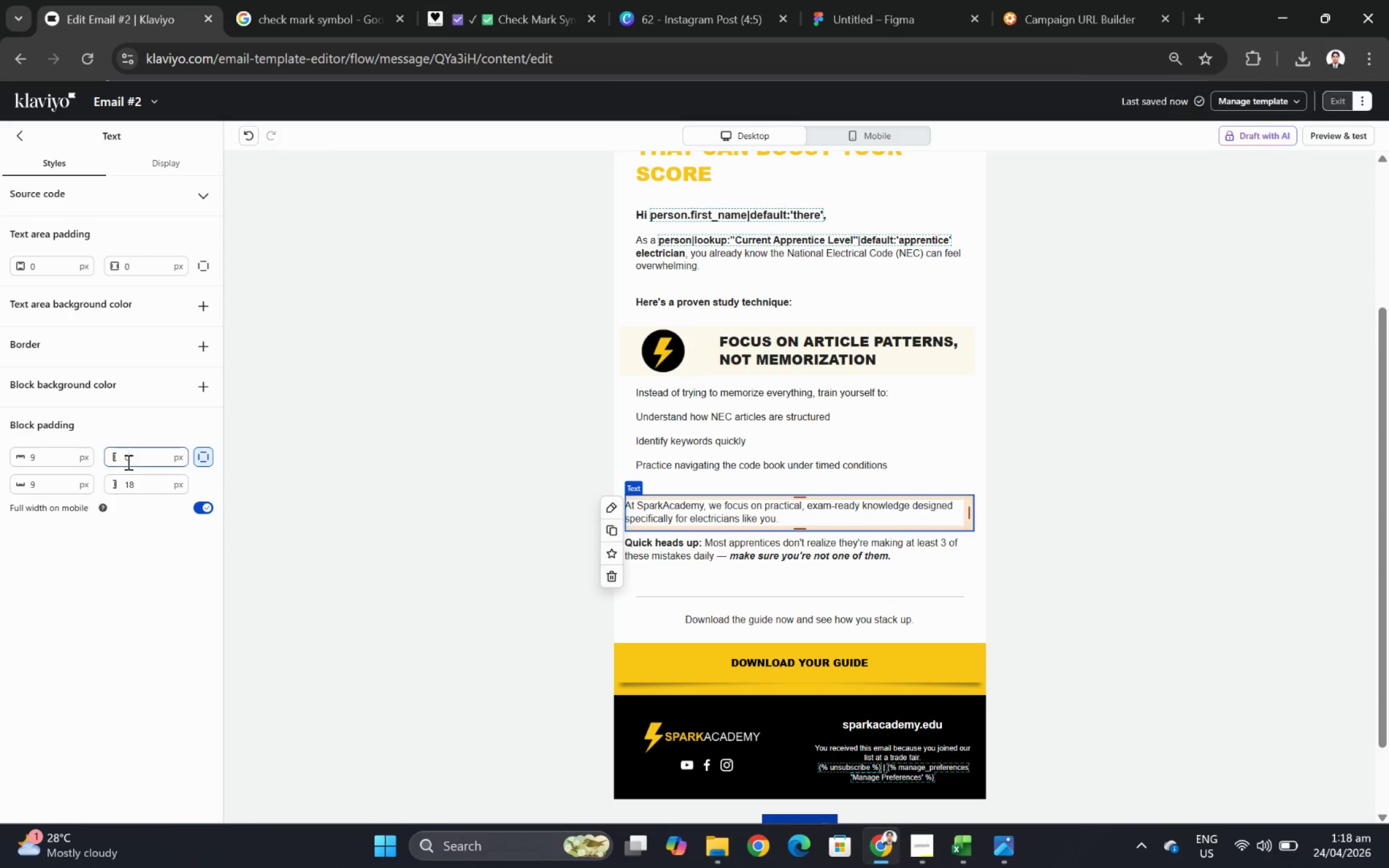 
double_click([138, 460])
 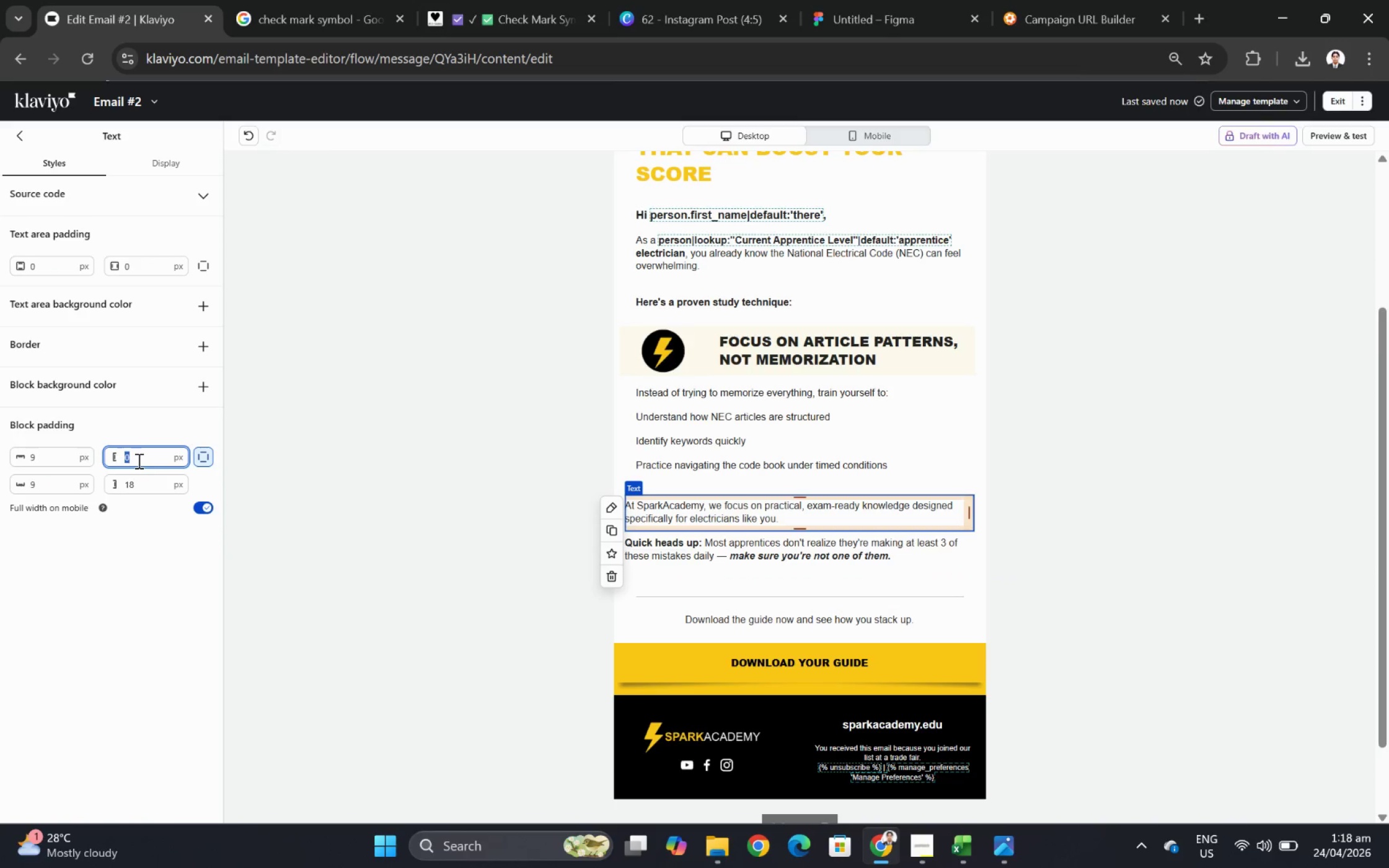 
key(Numpad1)
 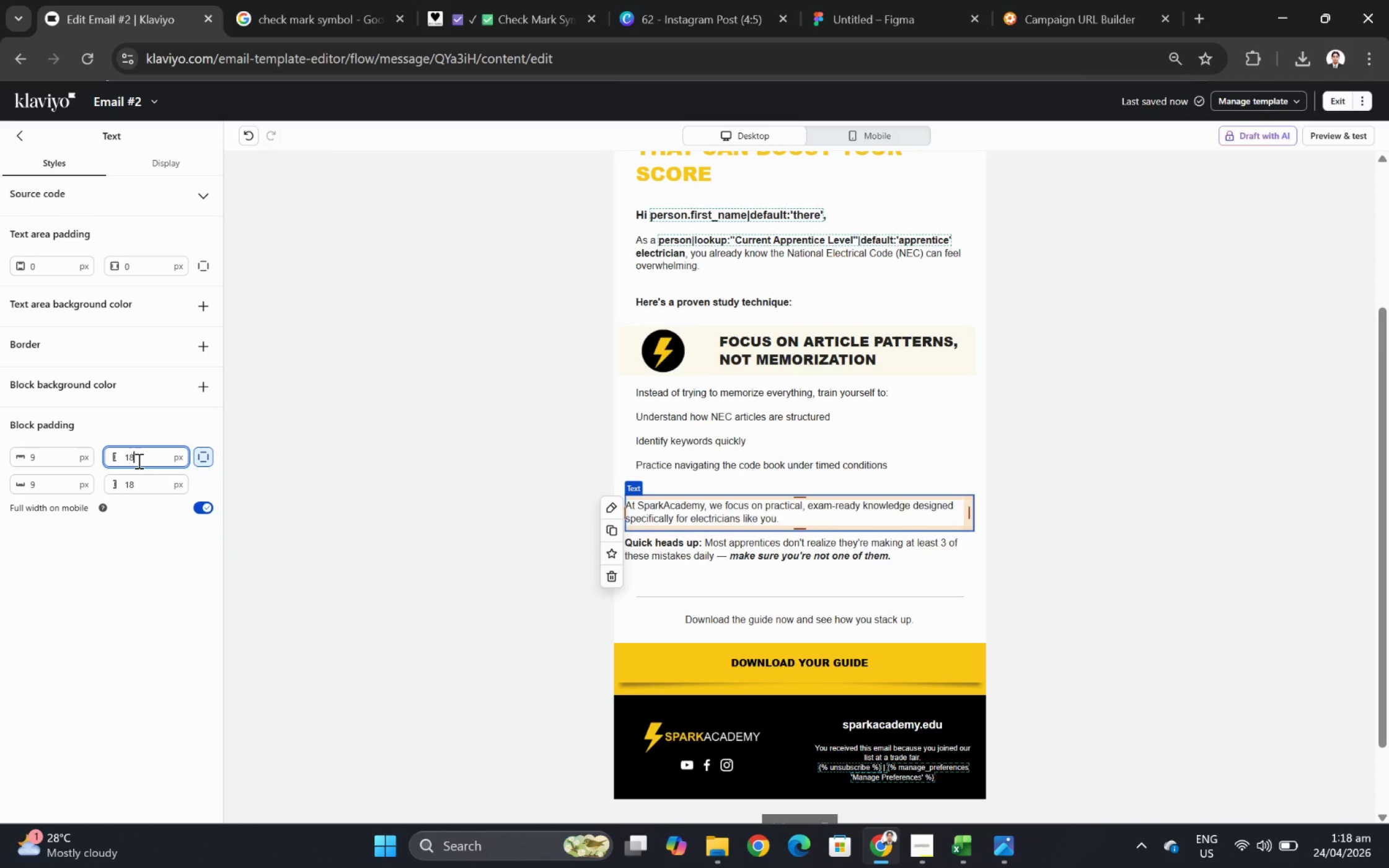 
key(Numpad8)
 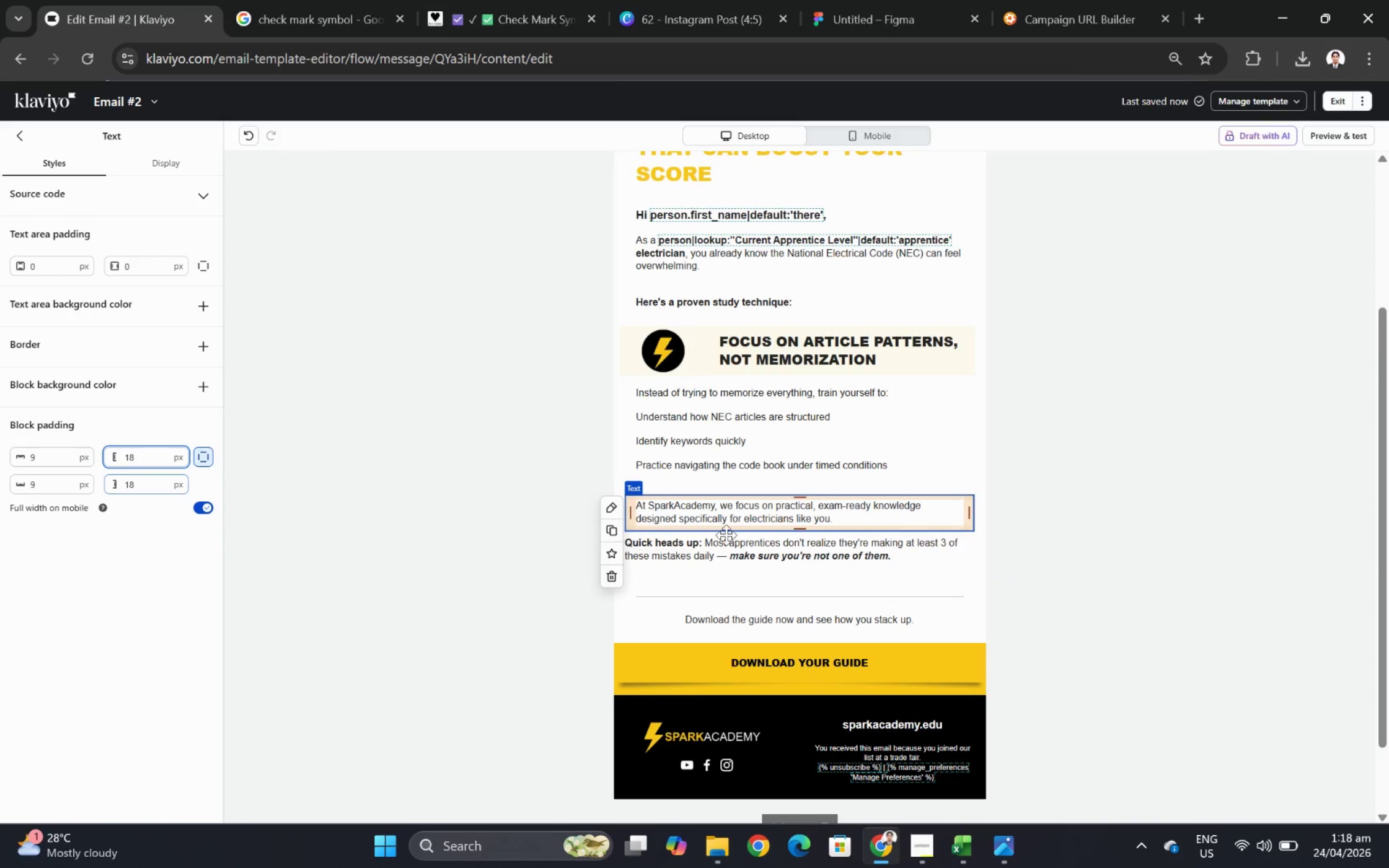 
left_click([731, 535])
 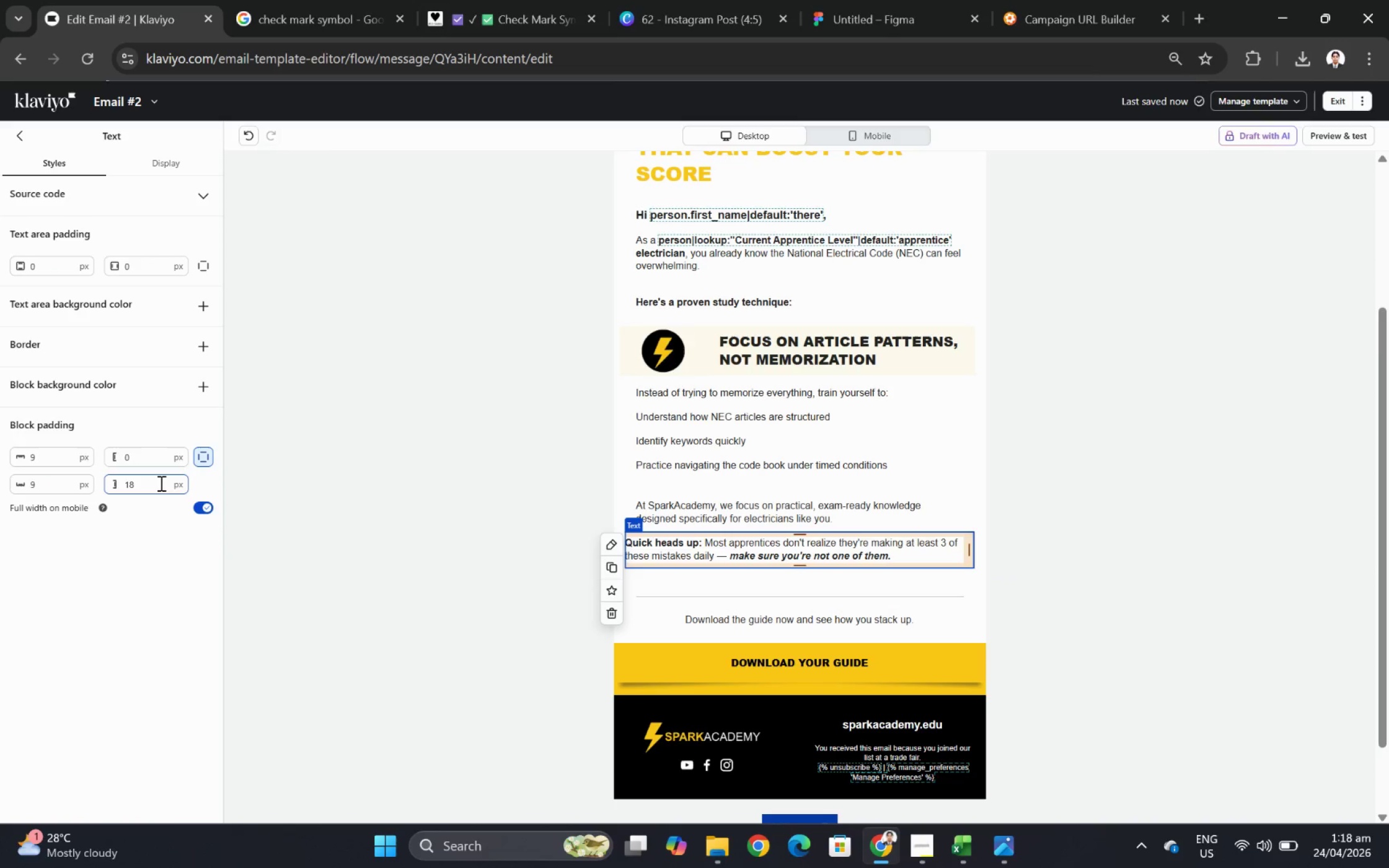 
double_click([154, 460])
 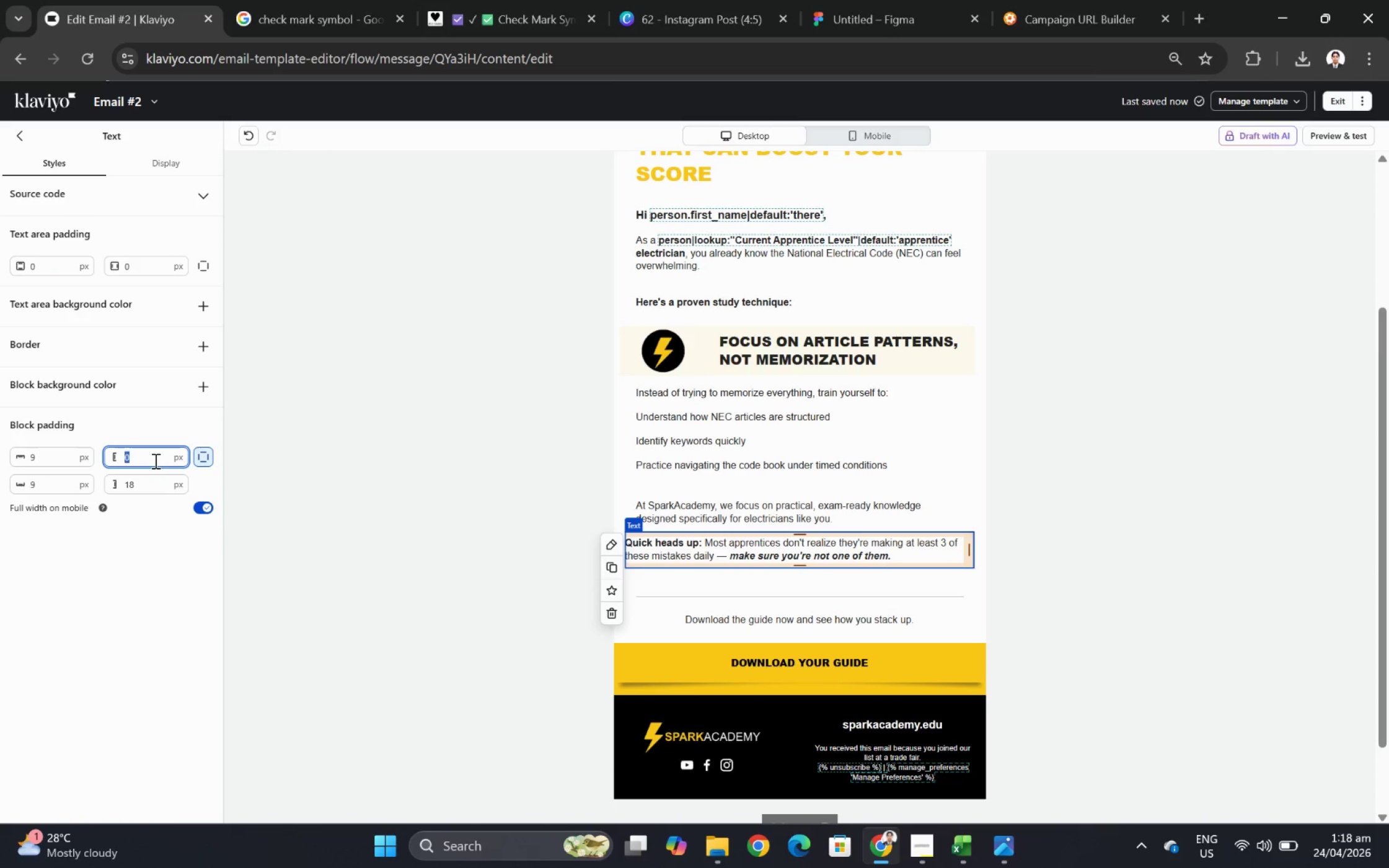 
key(Numpad1)
 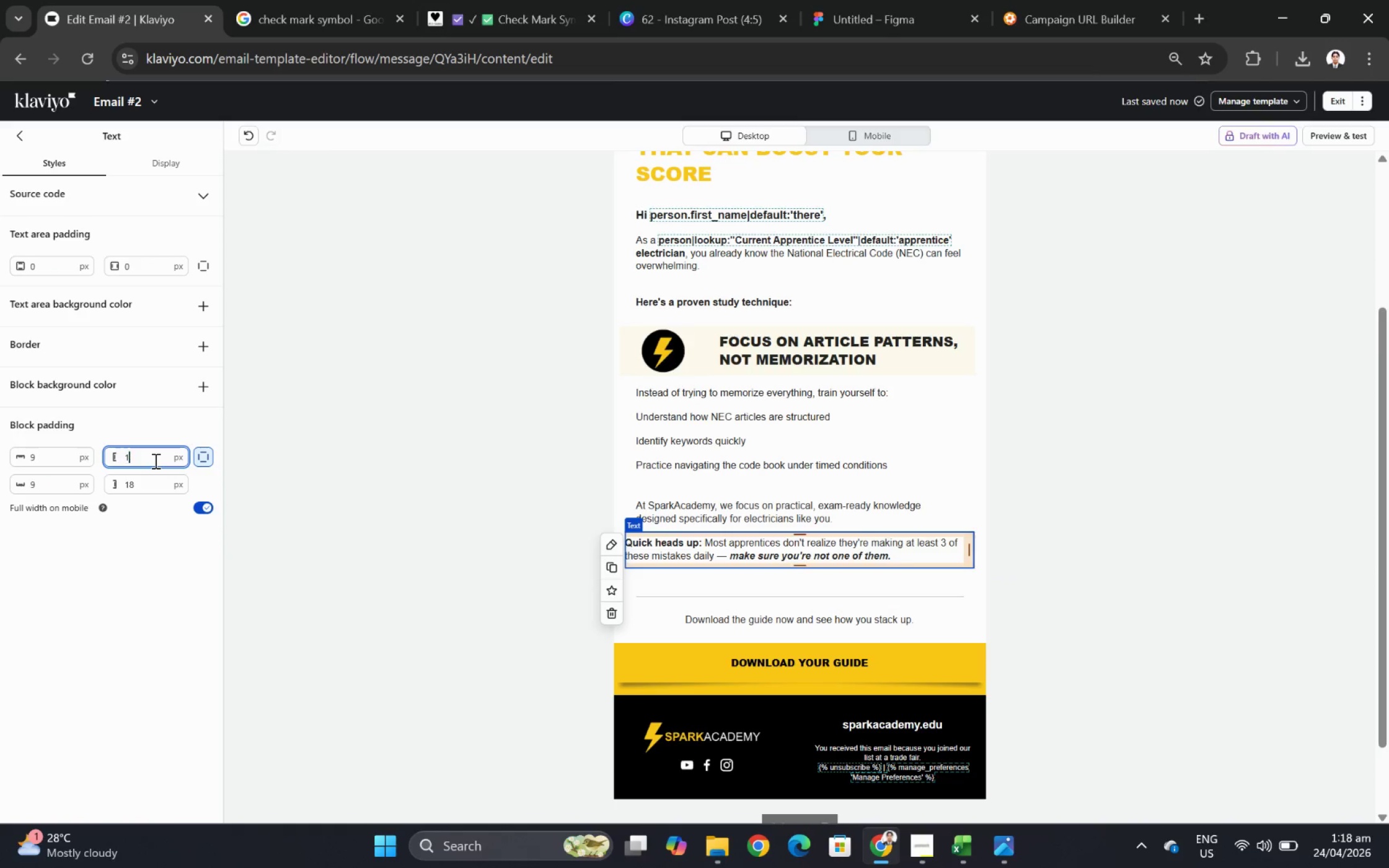 
key(Numpad8)
 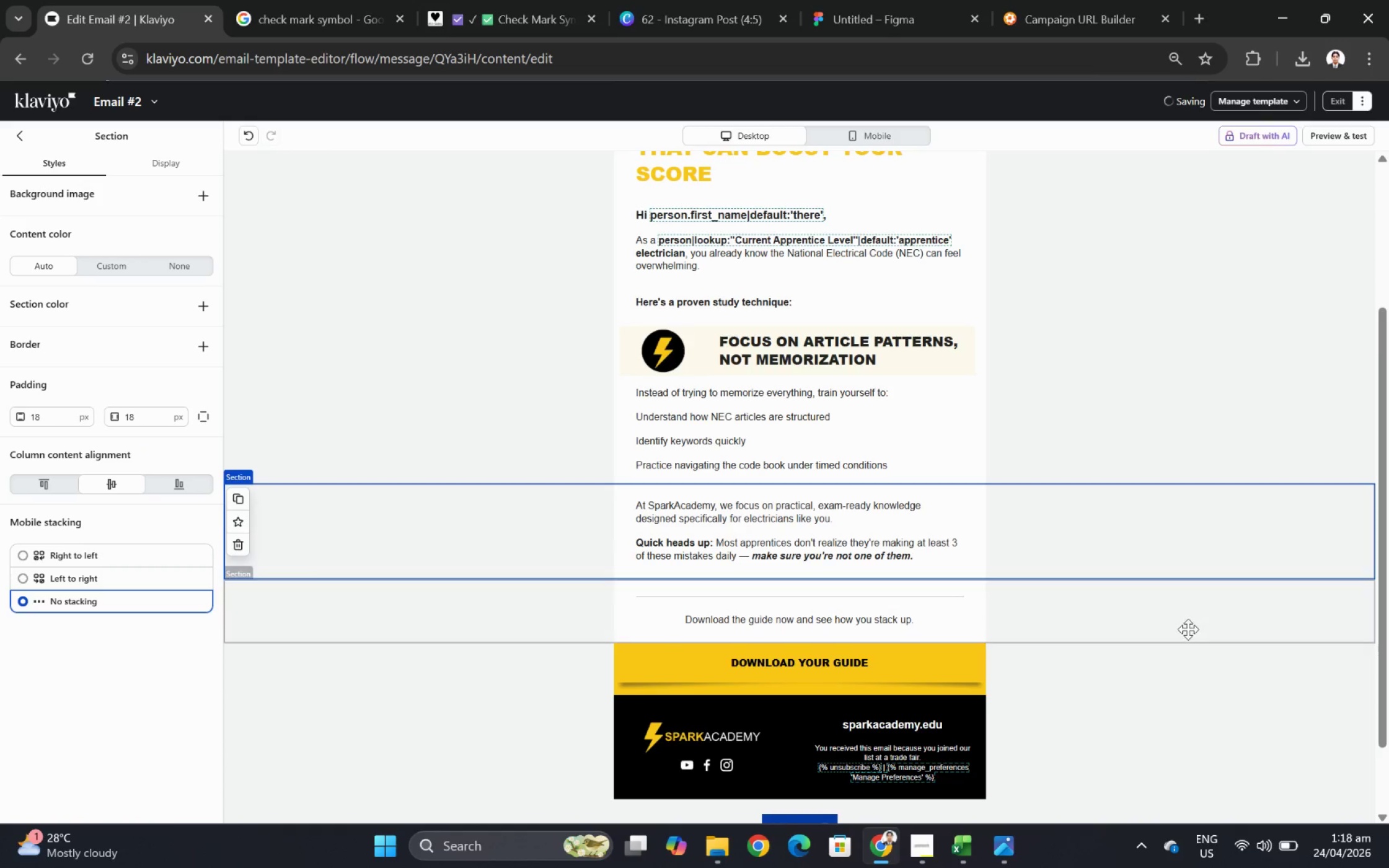 
left_click([1181, 636])
 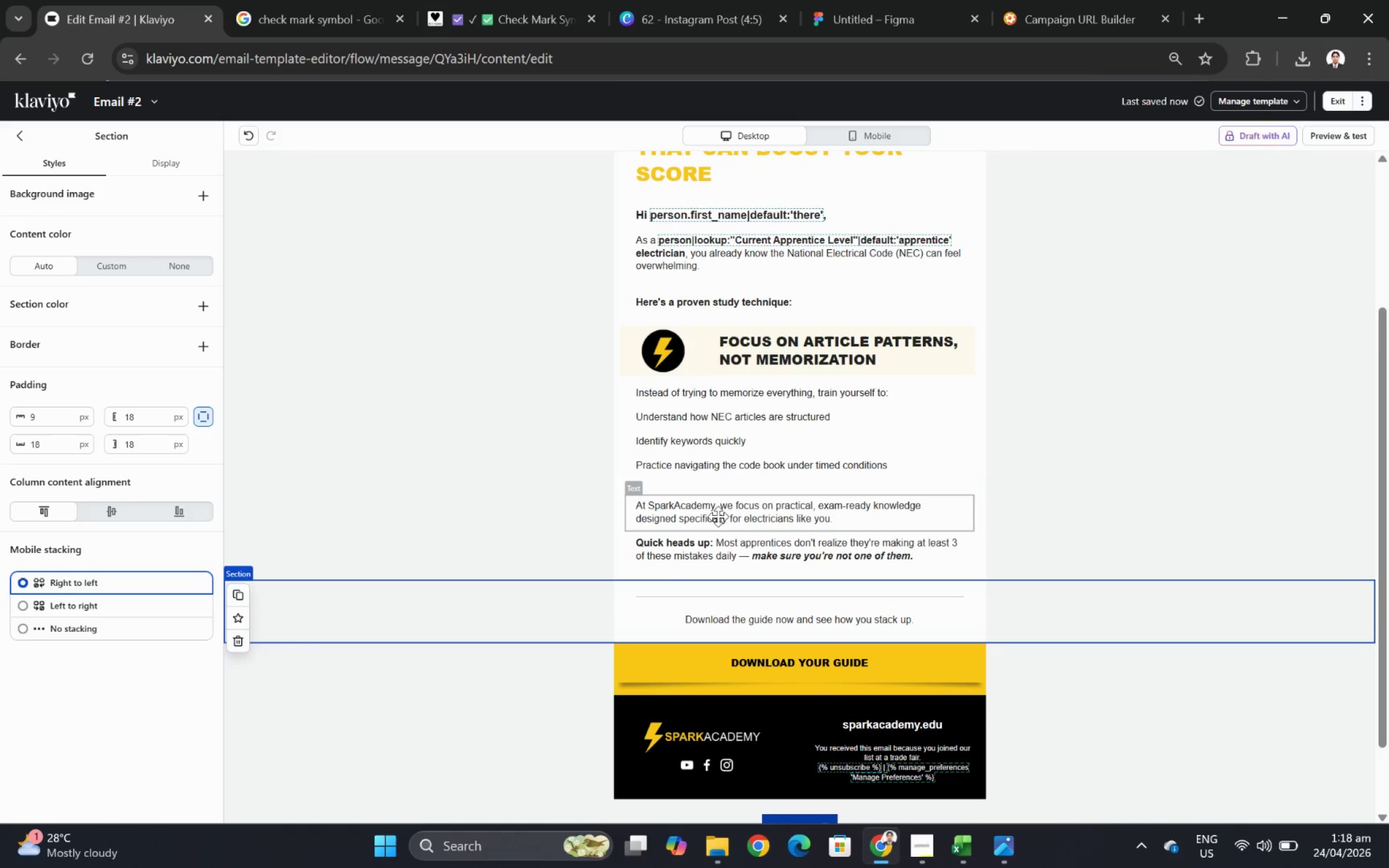 
double_click([723, 520])
 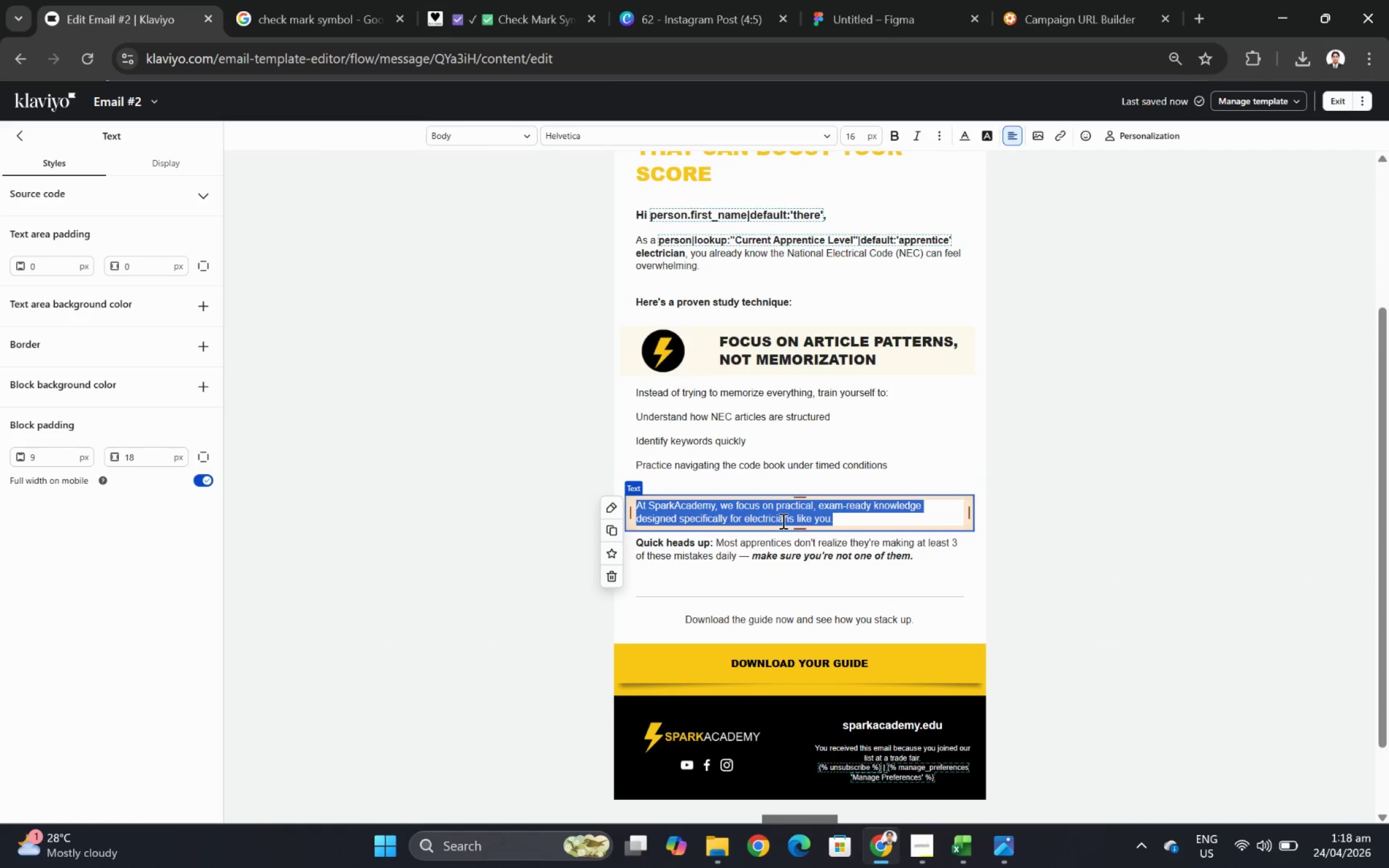 
type(This approach mirrors real exa,)
key(Backspace)
type(m conditions)
 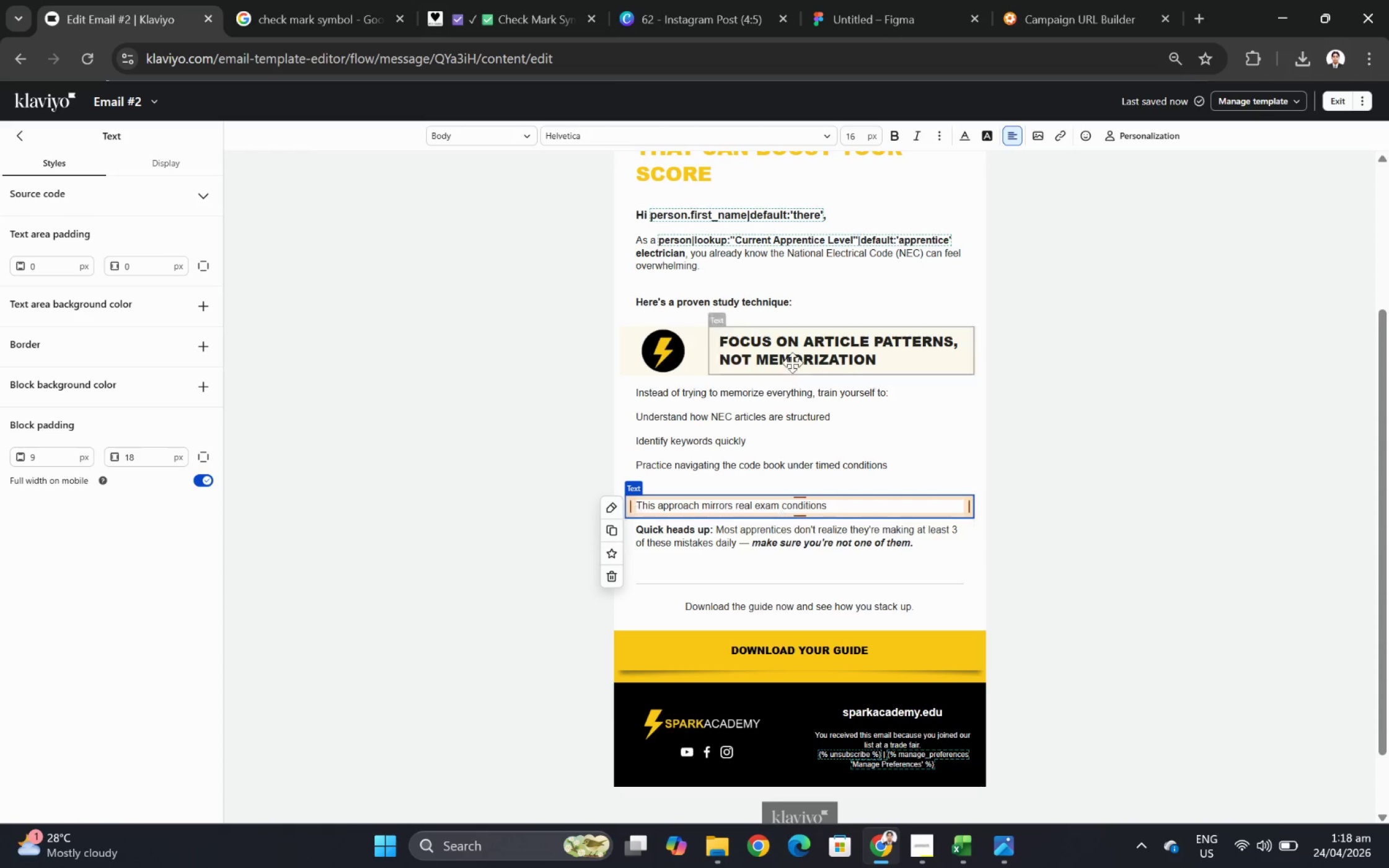 
left_click([329, 0])
 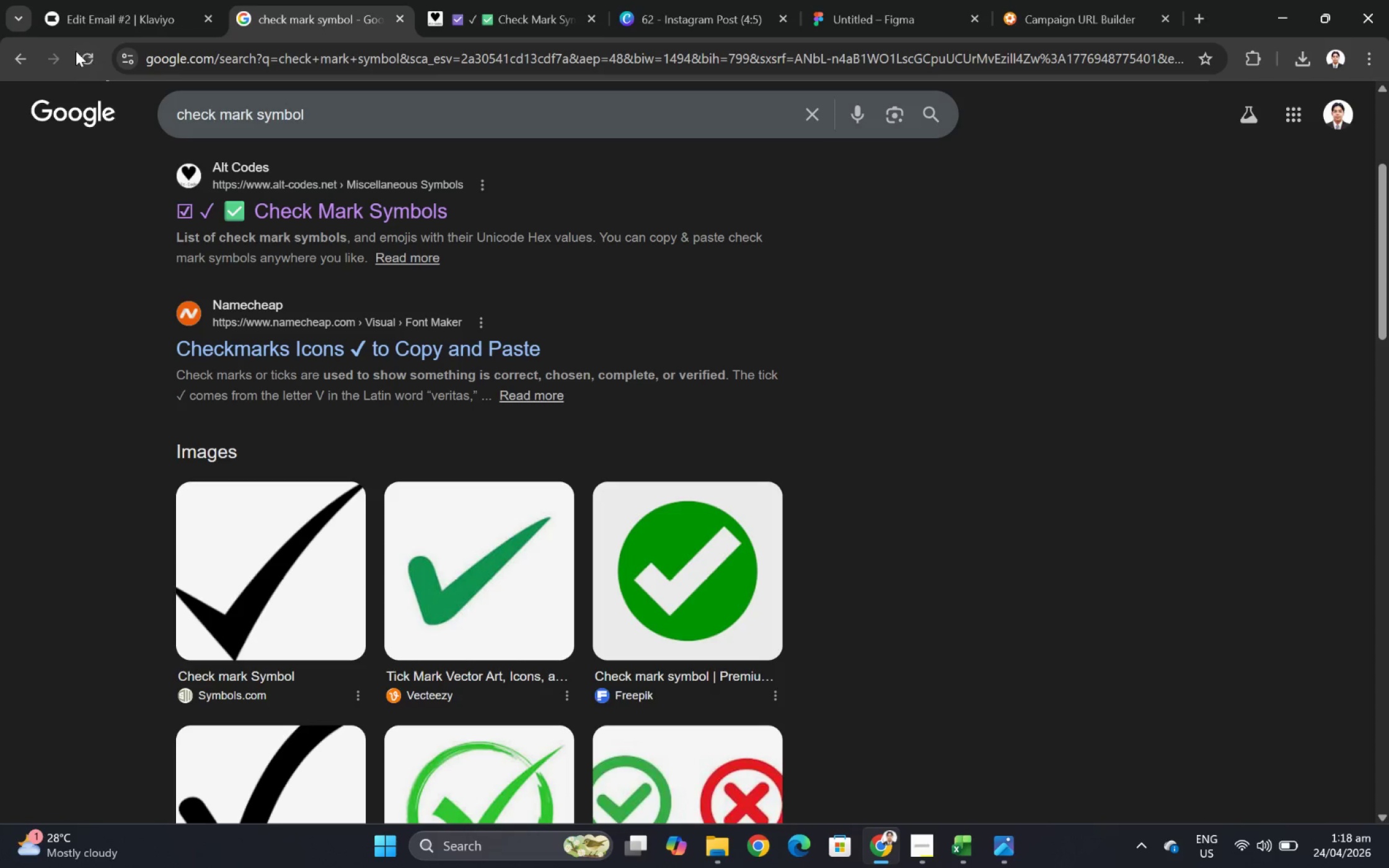 
left_click([19, 55])
 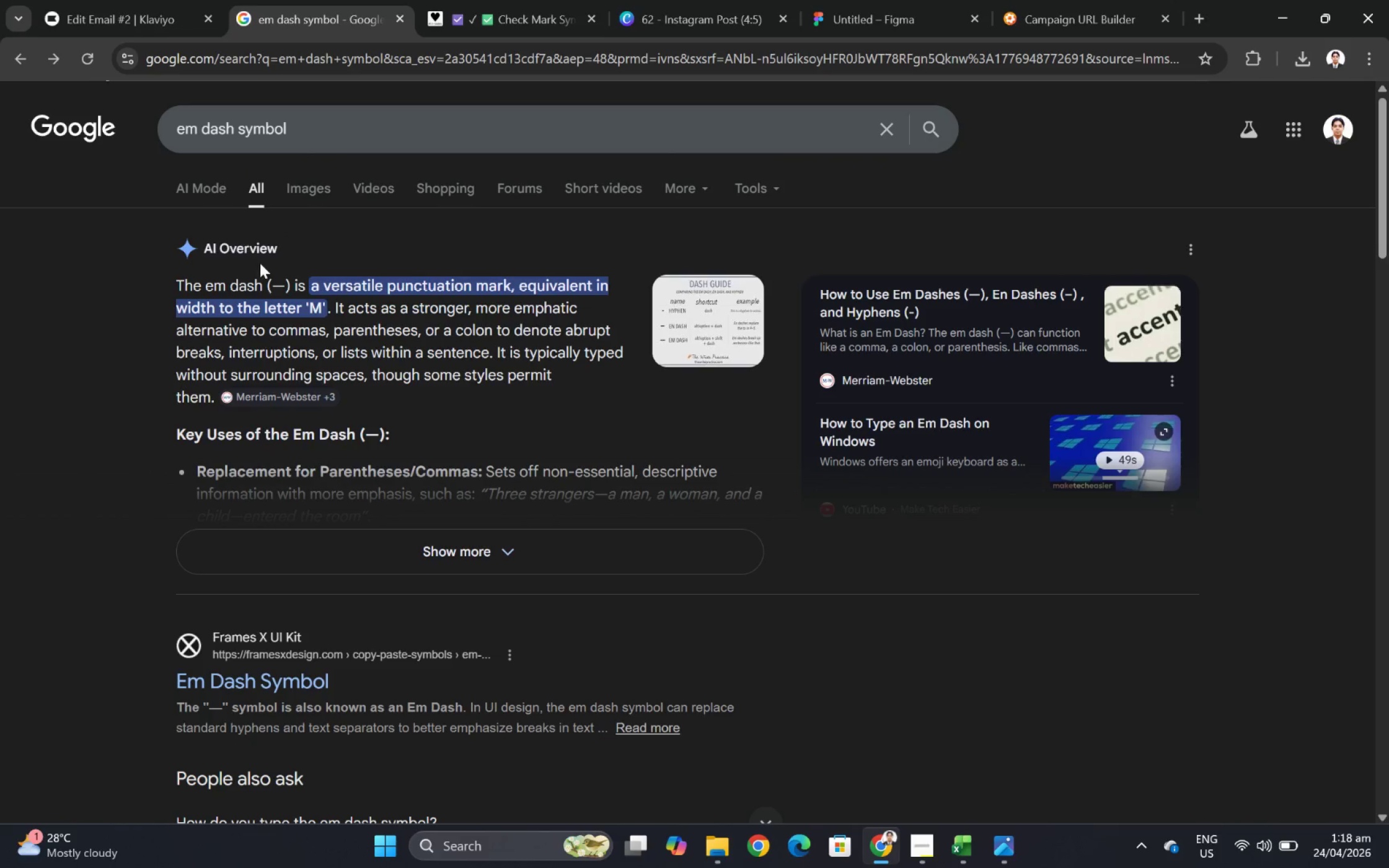 
left_click_drag(start_coordinate=[275, 288], to_coordinate=[282, 288])
 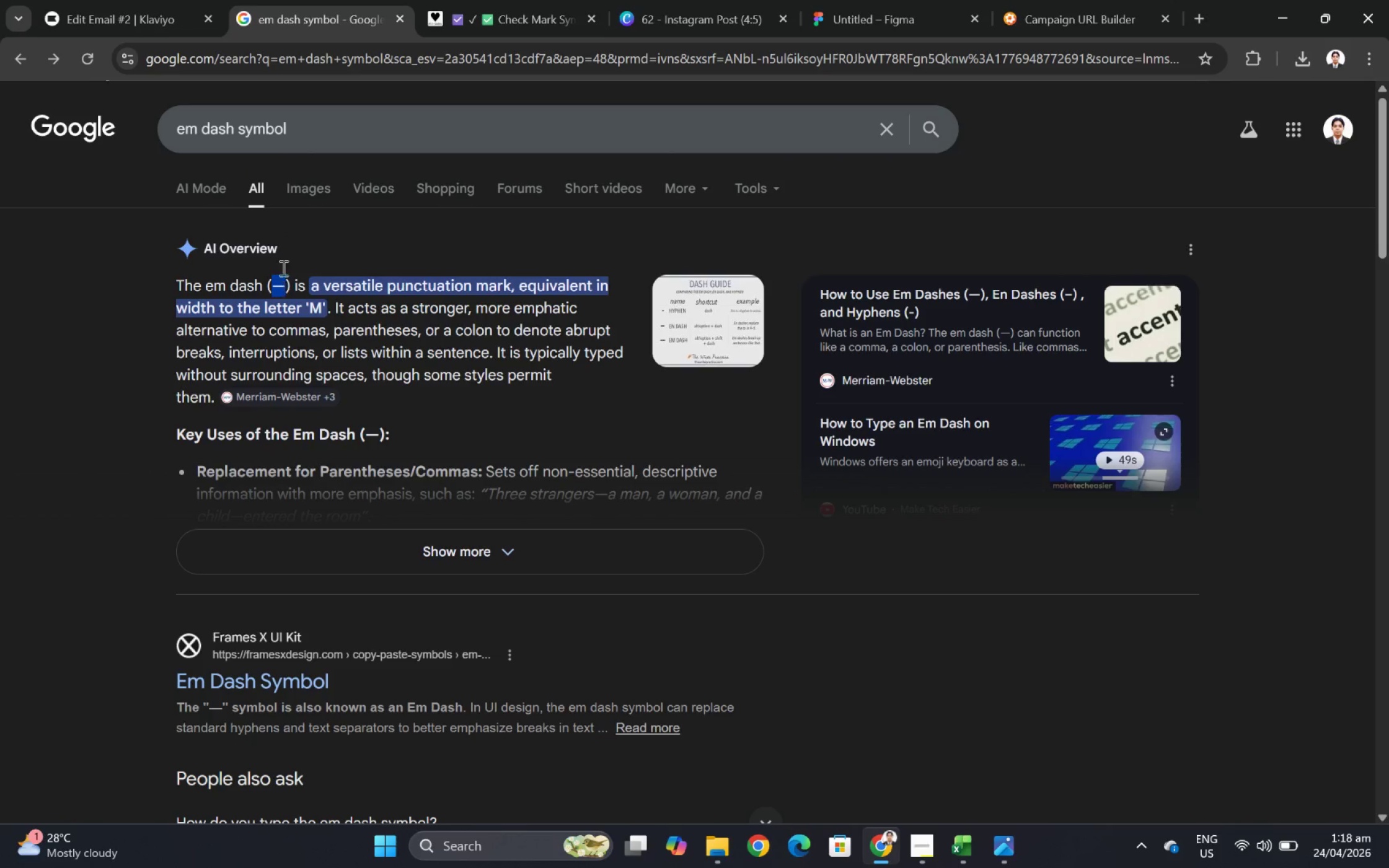 
key(Control+C)
 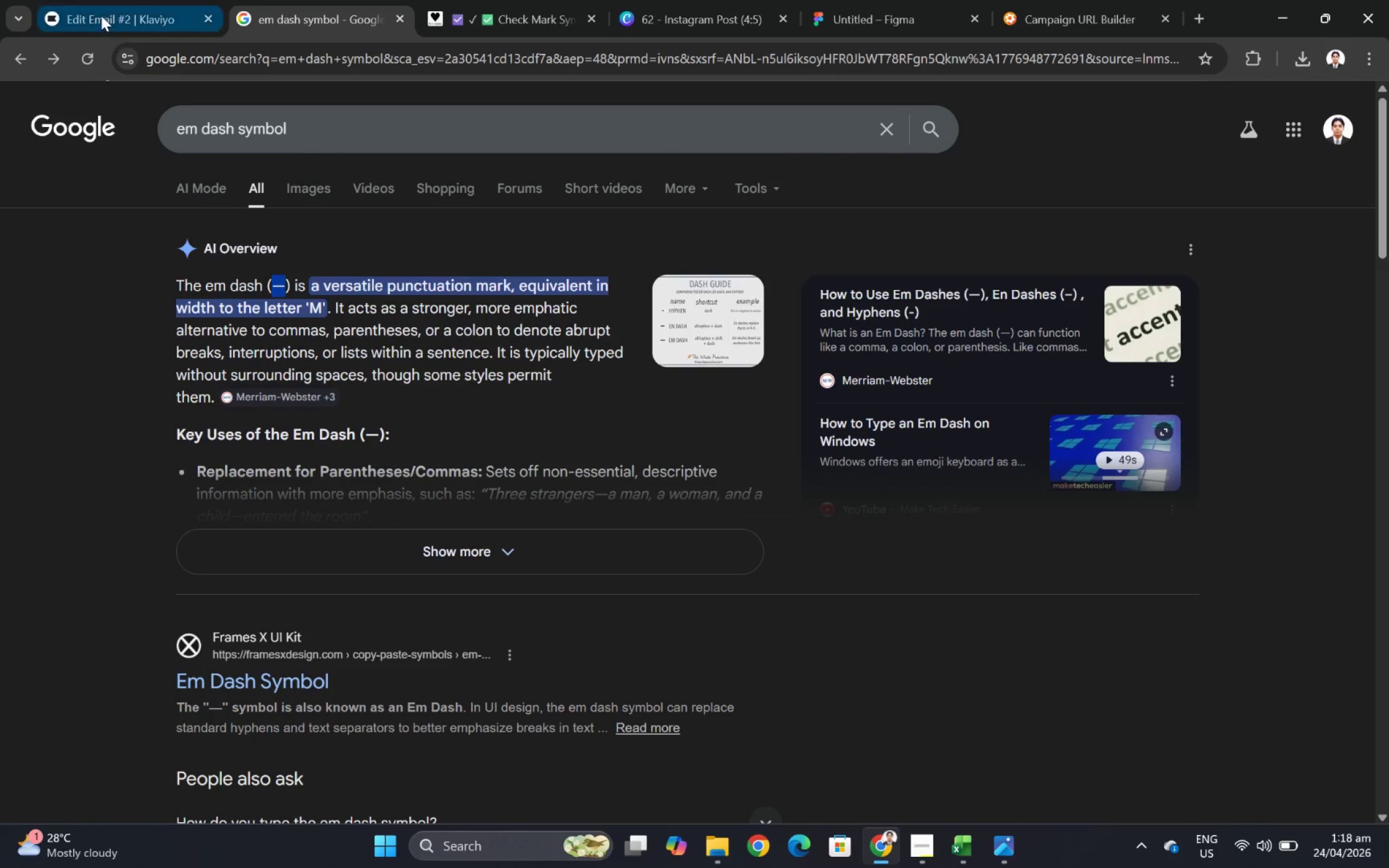 
left_click([100, 15])
 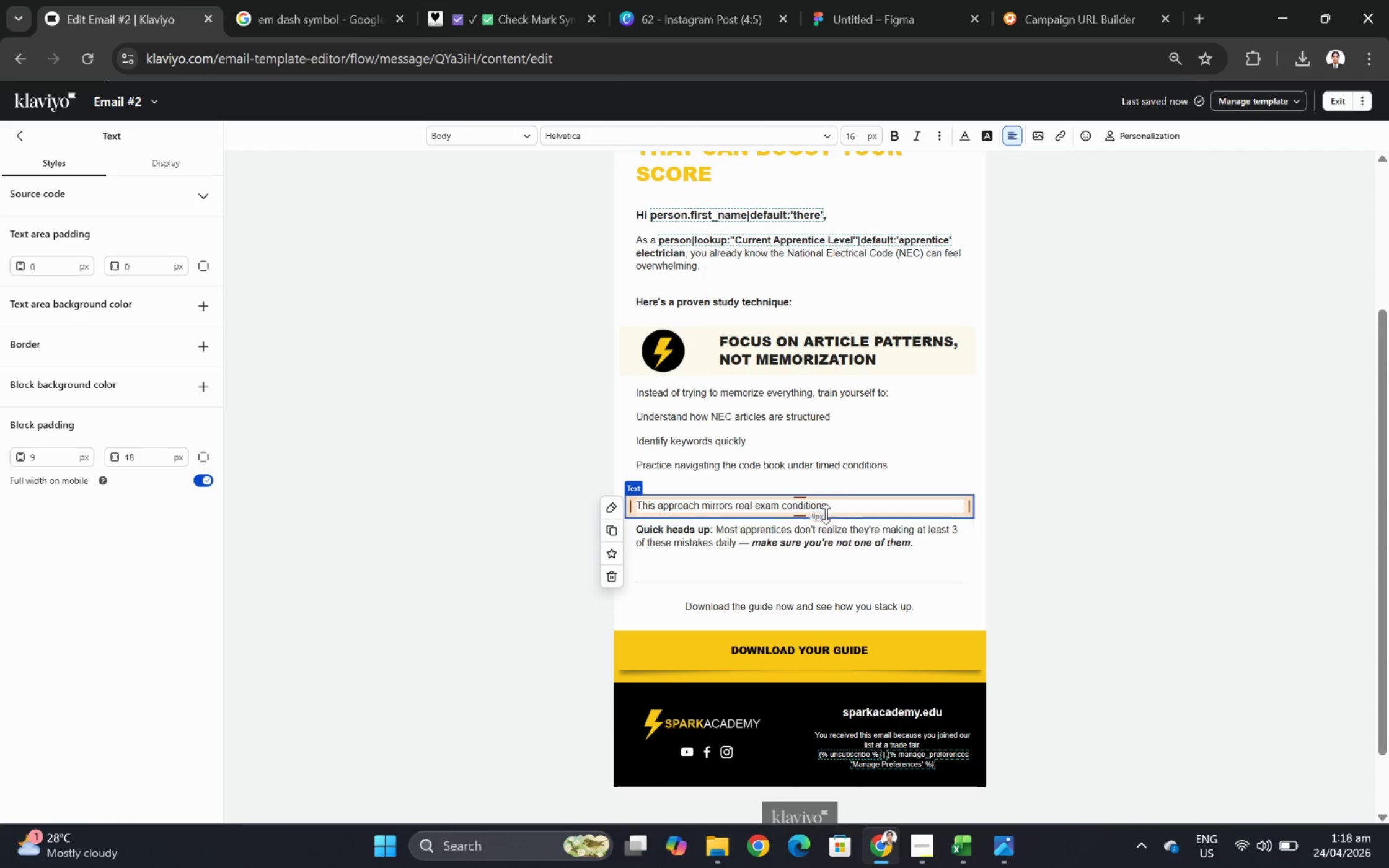 
key(Space)
 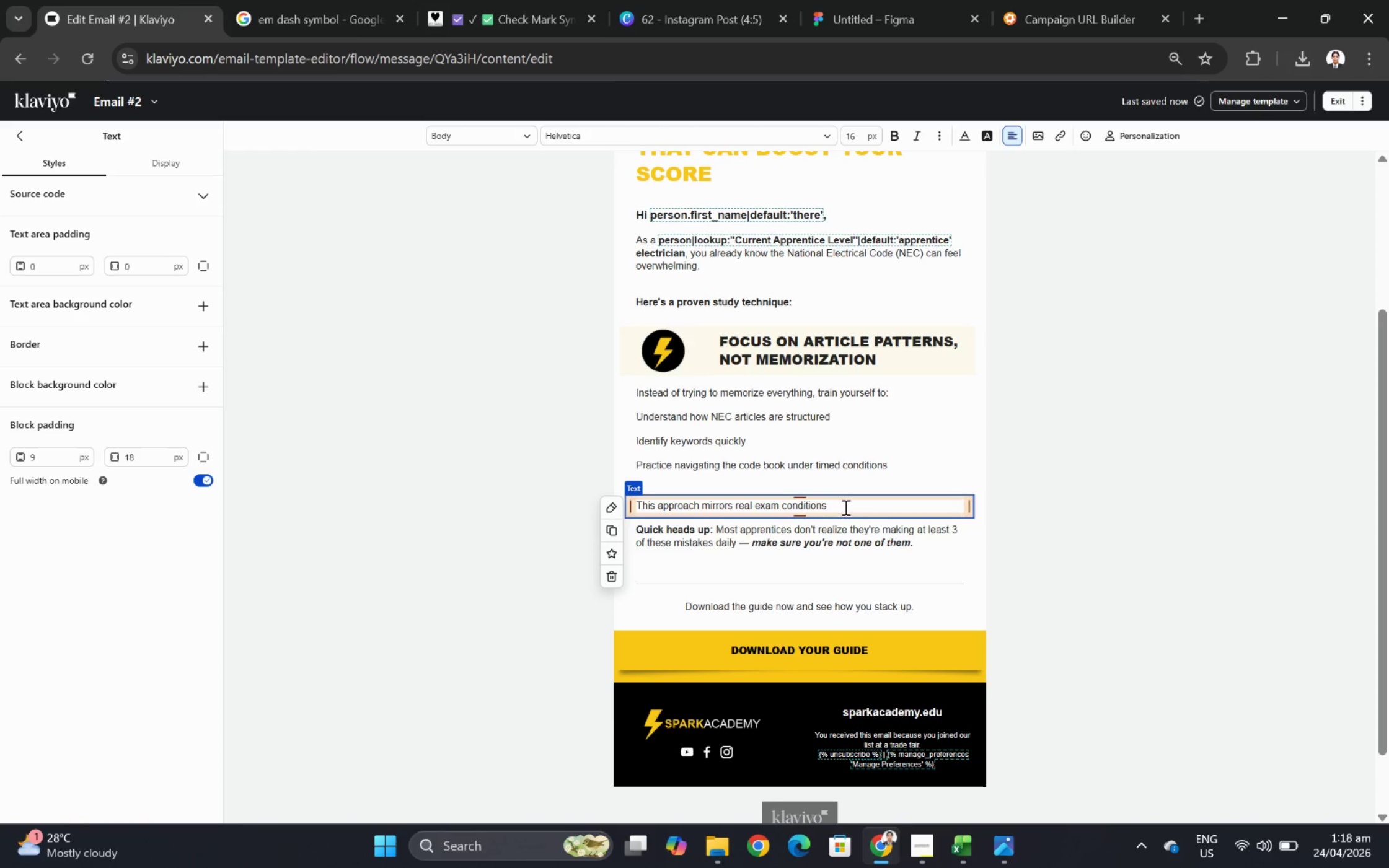 
key(Control+V)
 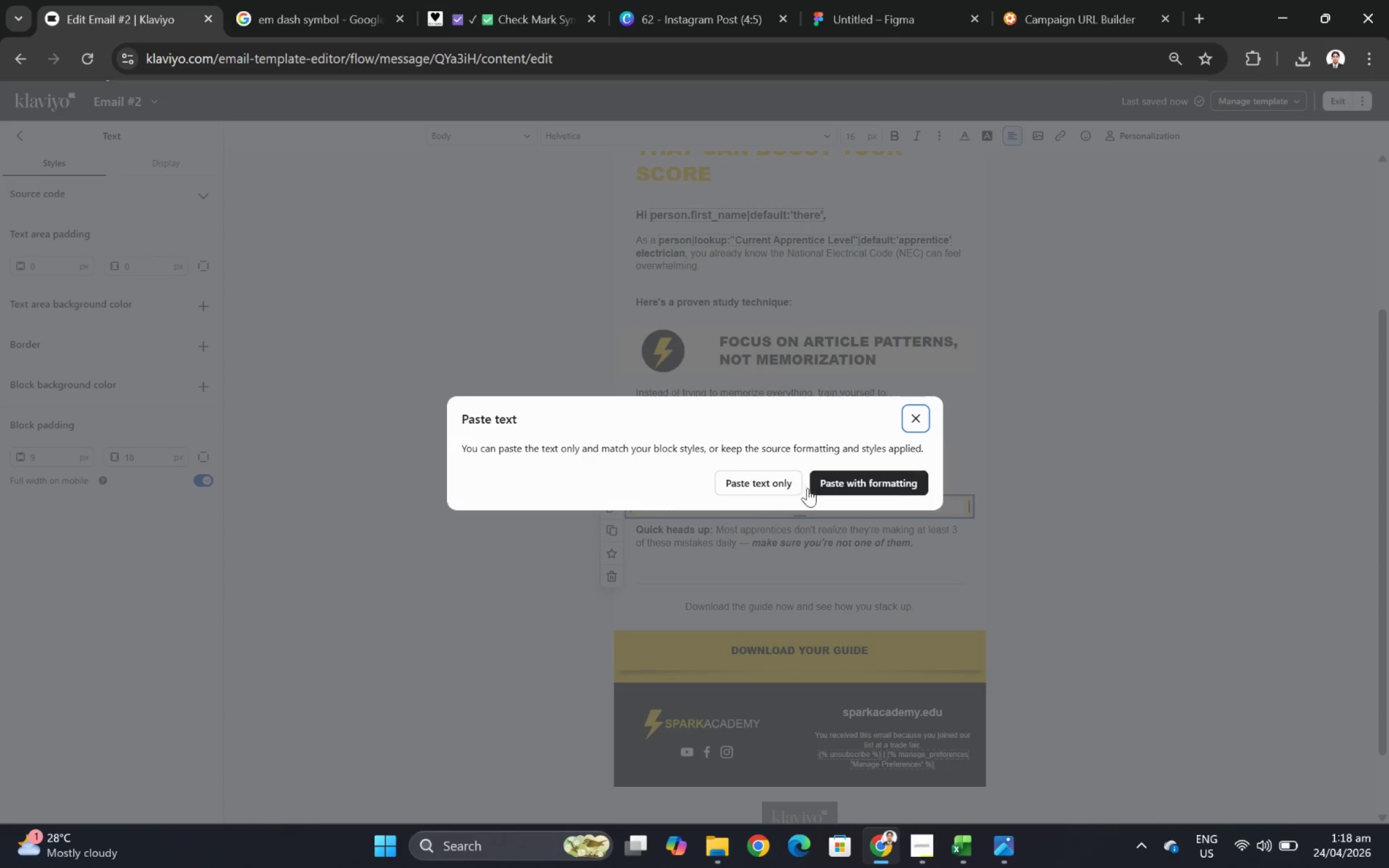 
left_click([782, 487])
 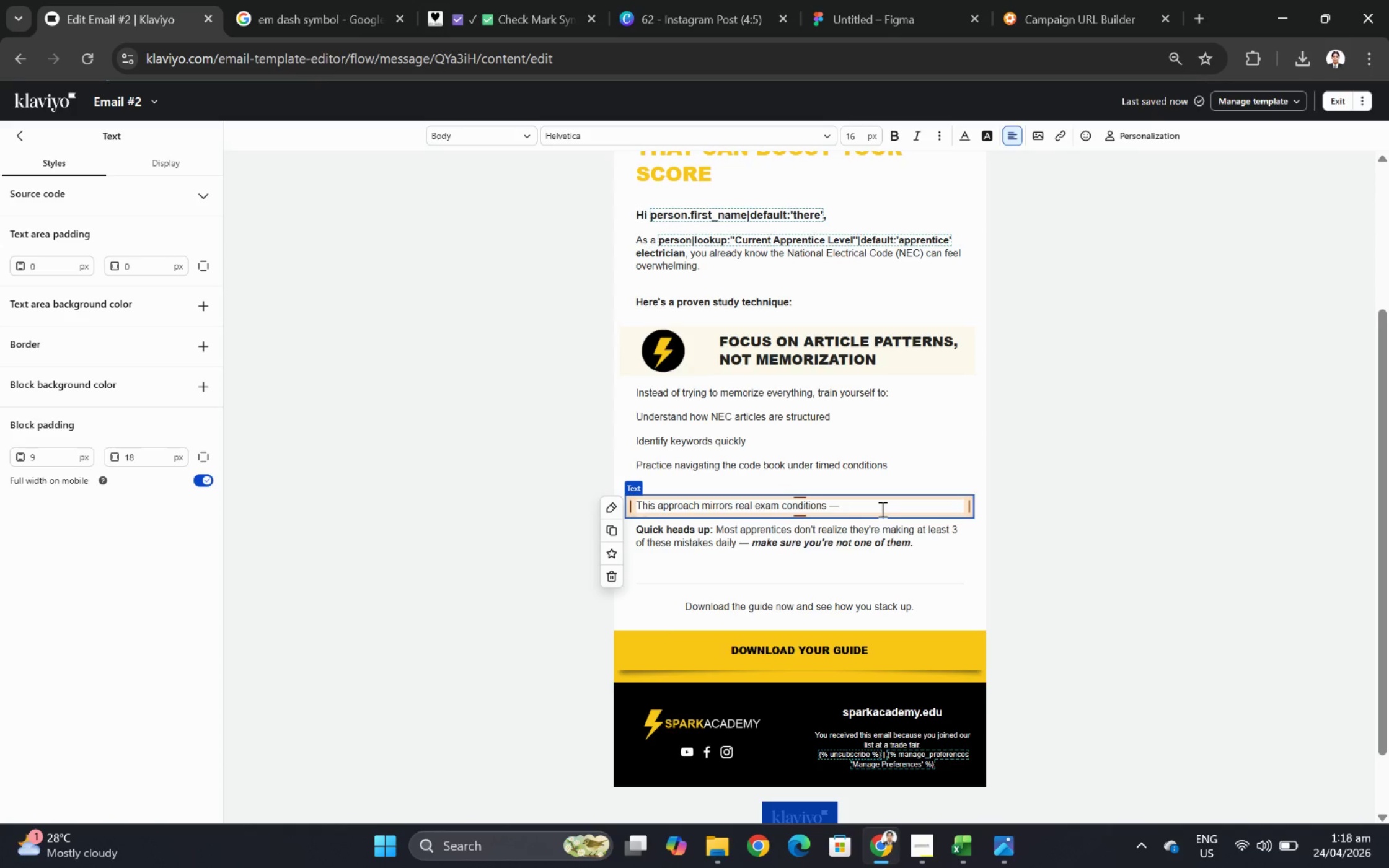 
left_click([881, 509])
 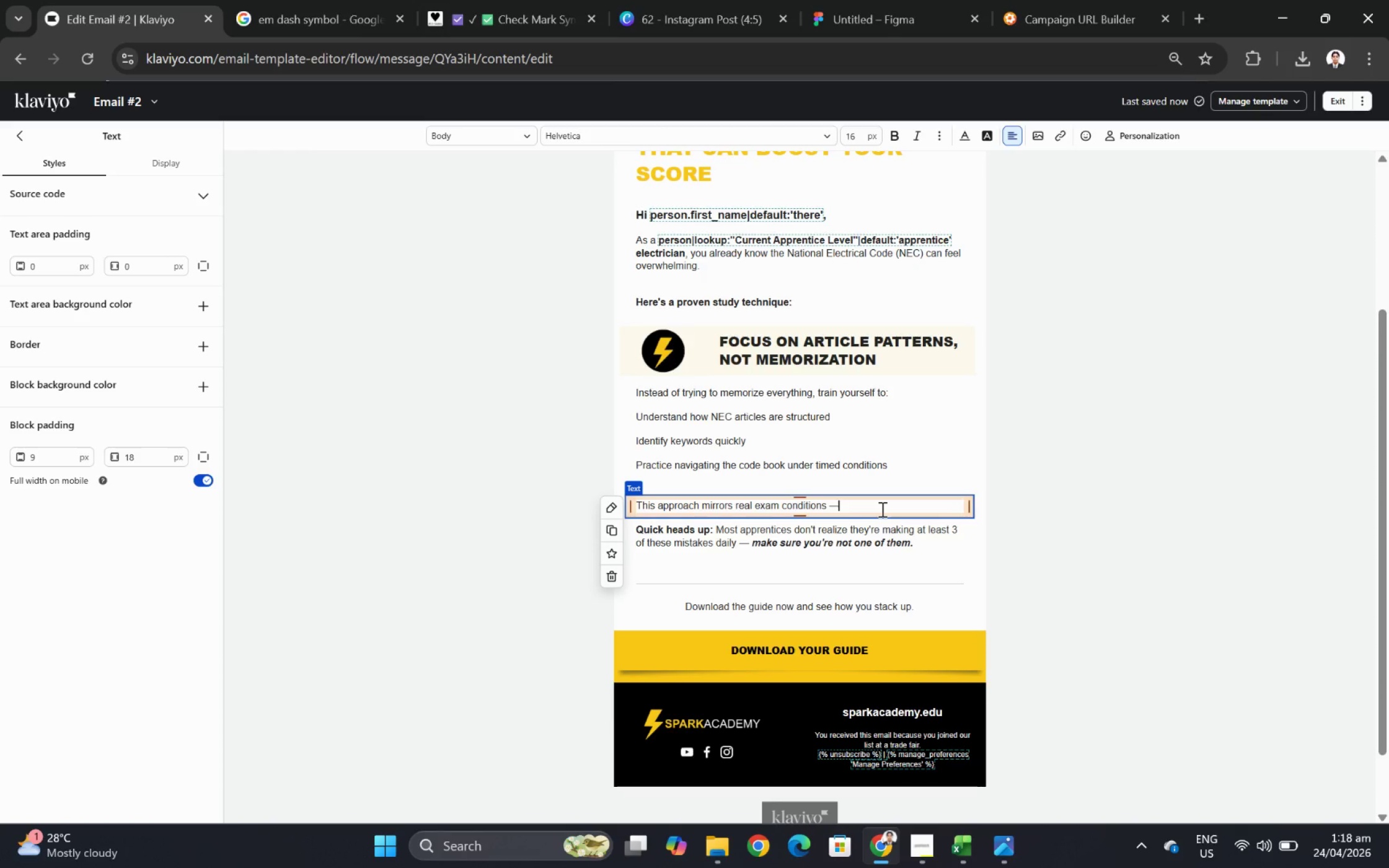 
type( and dramatically improves speed and accuracy.)
 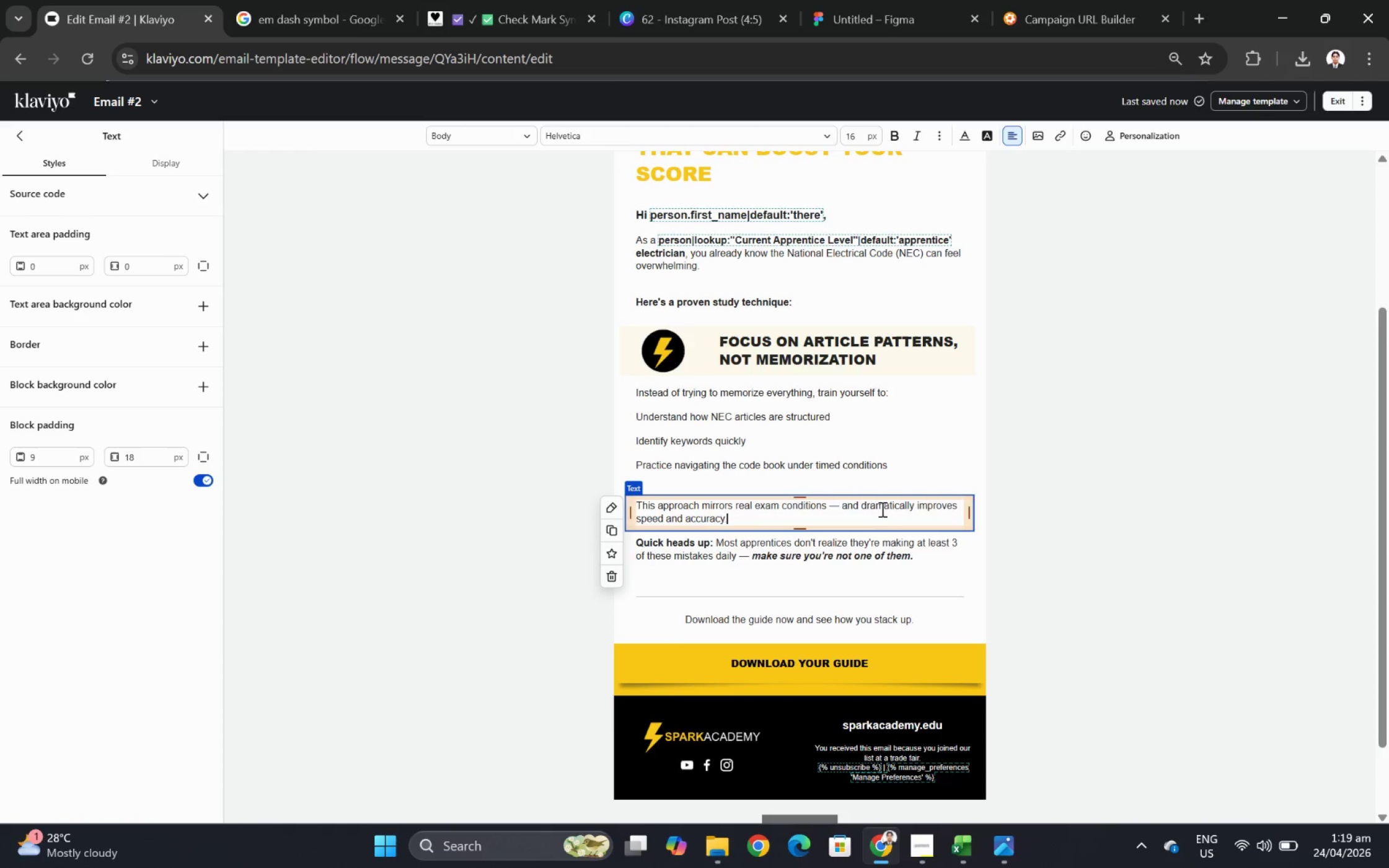 
left_click([1091, 505])
 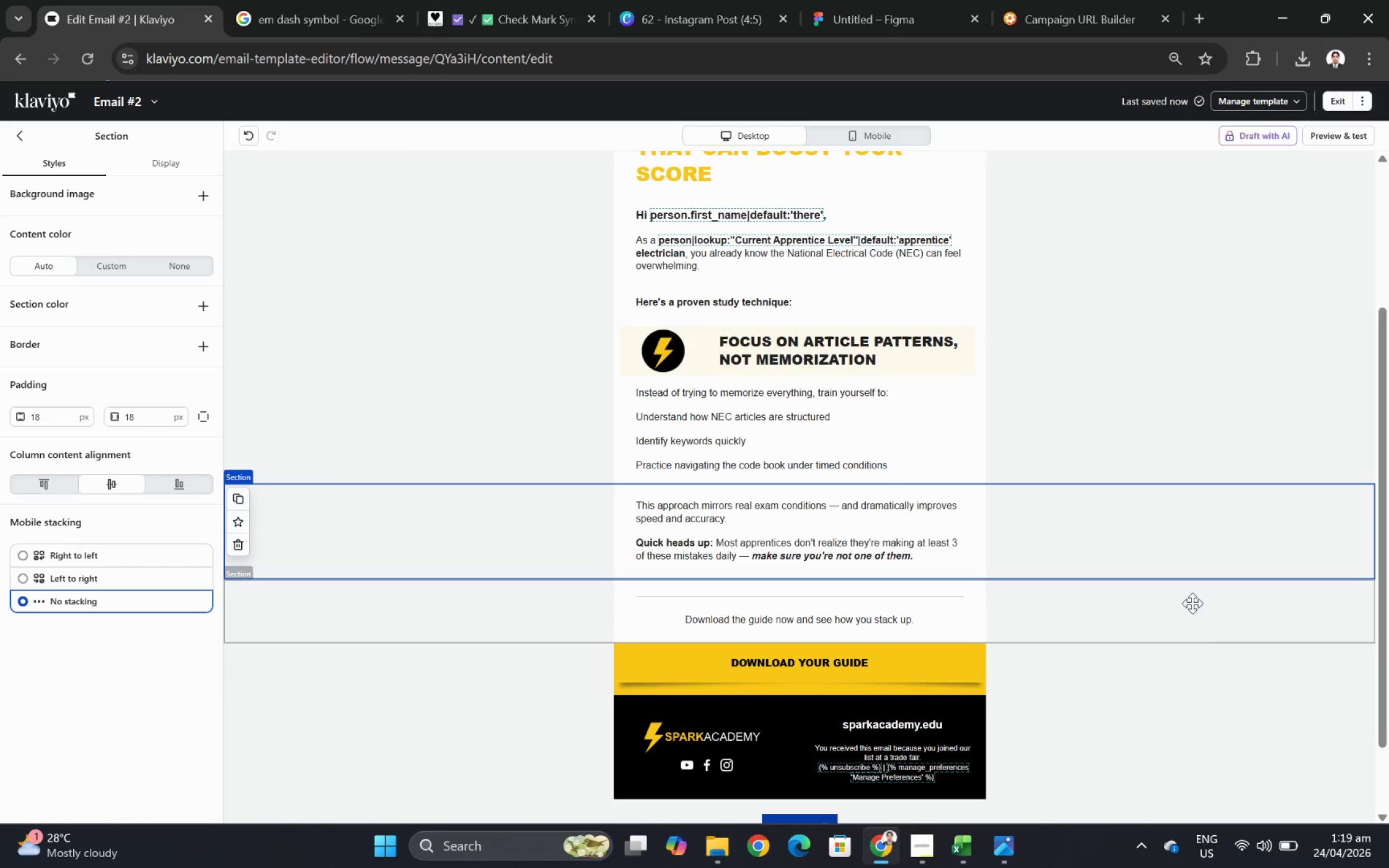 
left_click([1160, 694])
 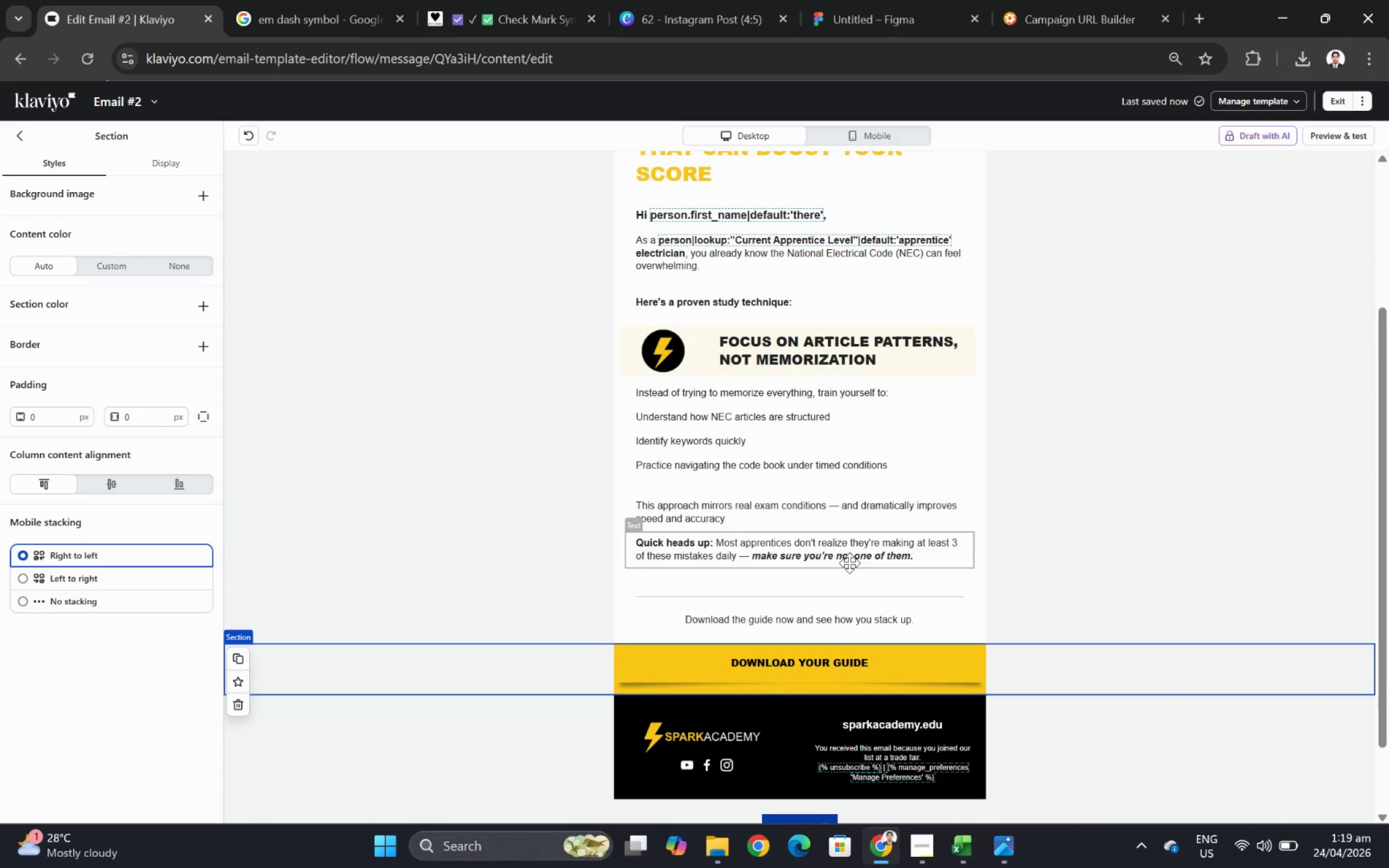 
wait(9.38)
 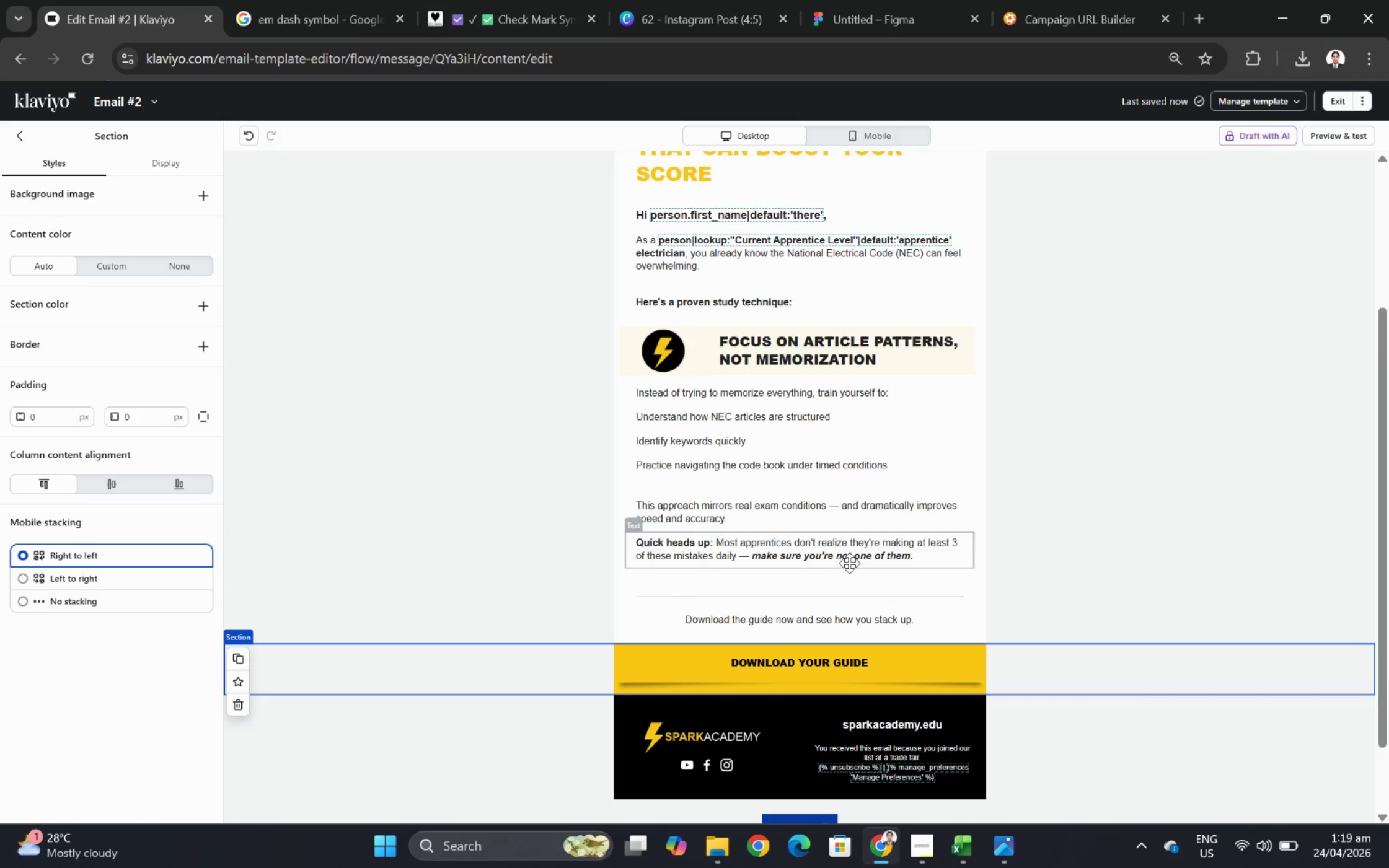 
double_click([849, 563])
 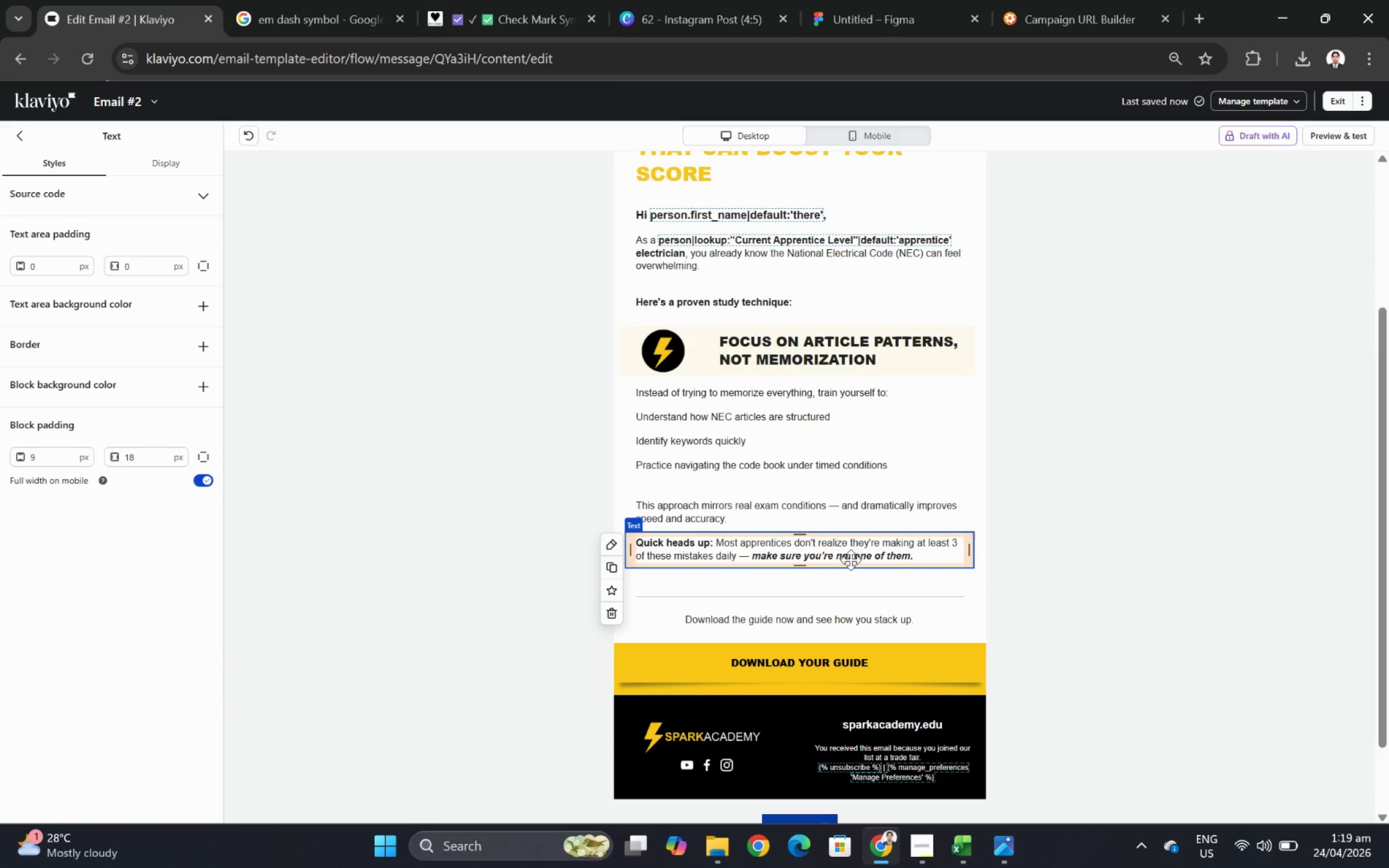 
double_click([856, 554])
 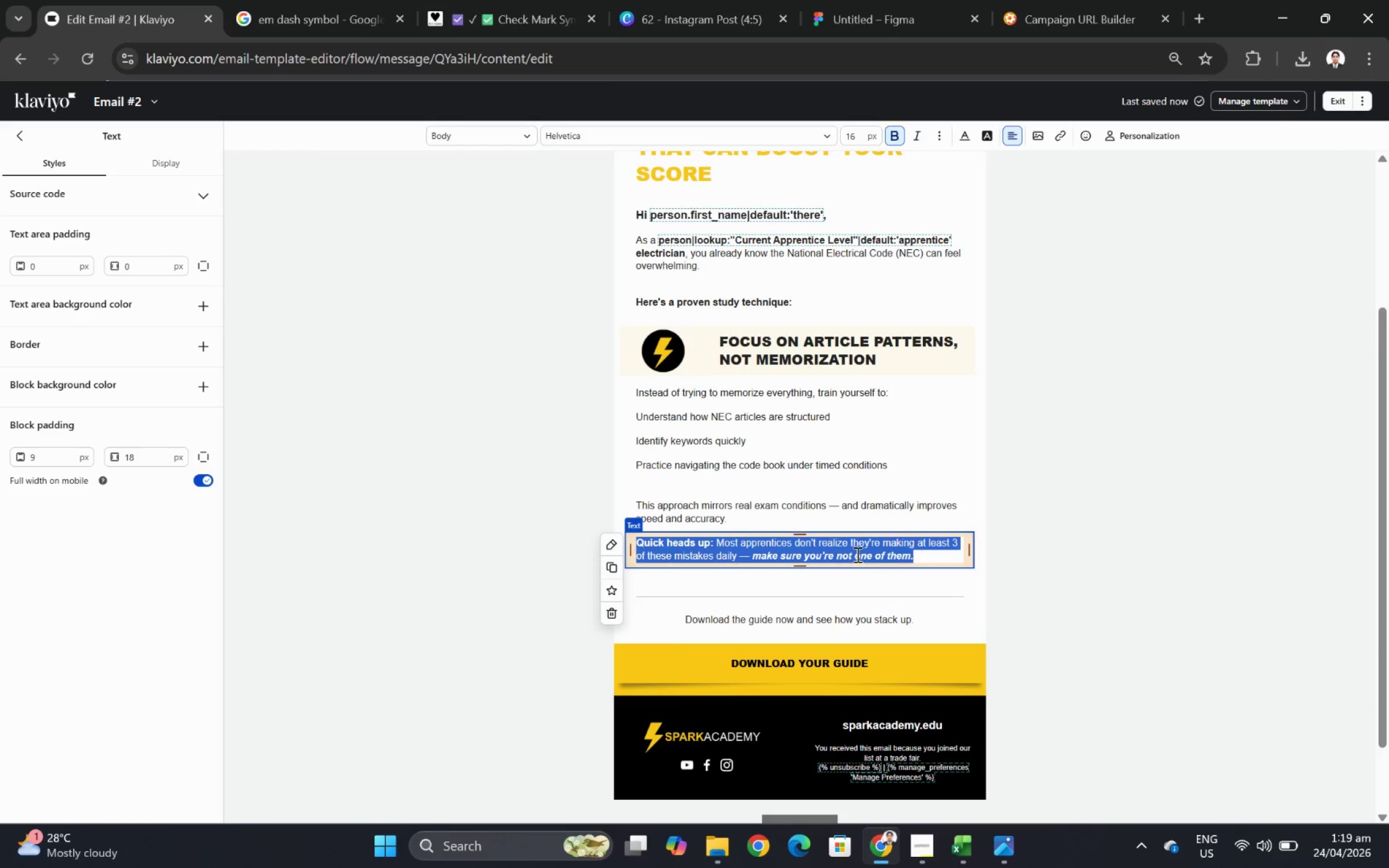 
wait(5.55)
 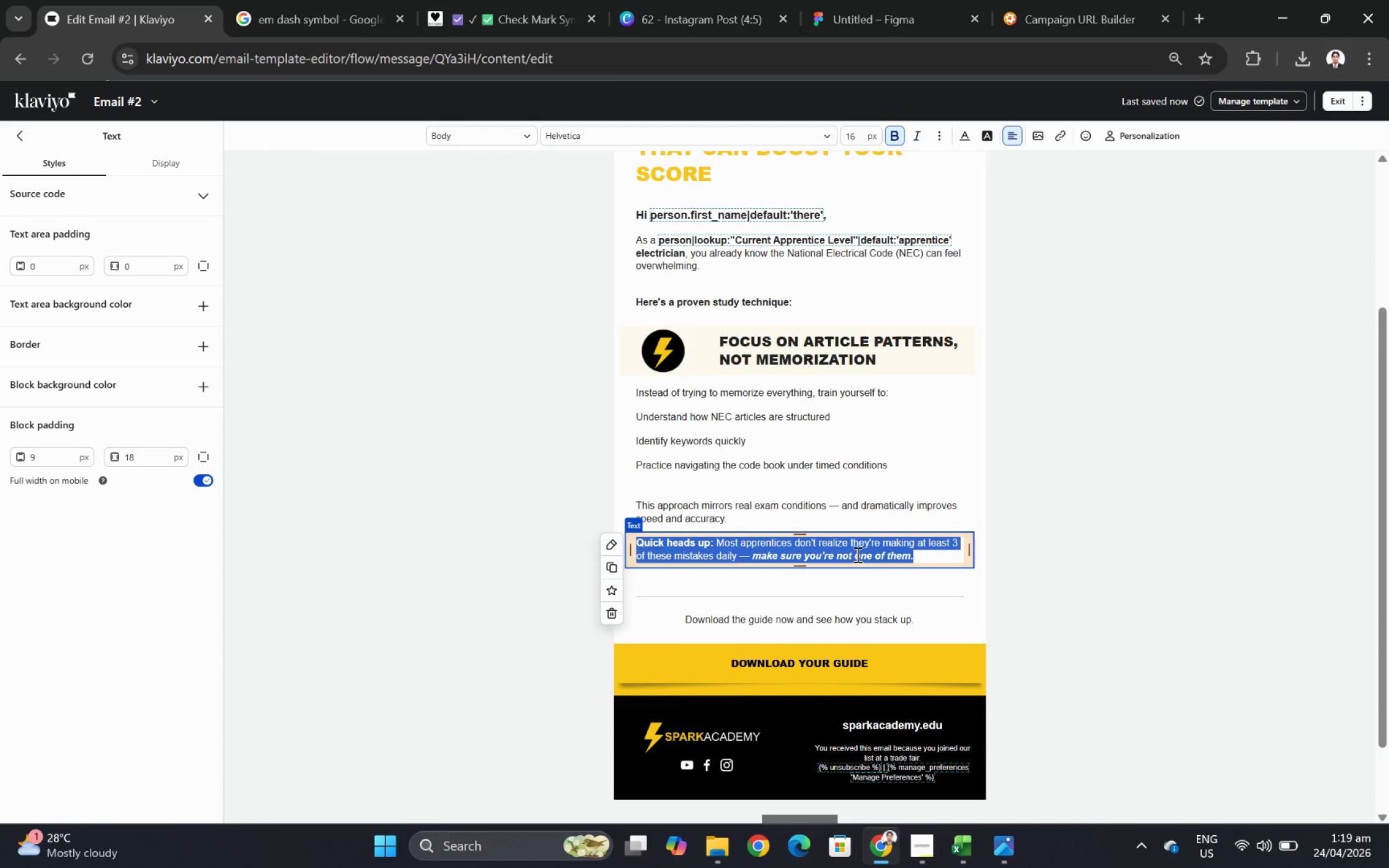 
left_click([744, 558])
 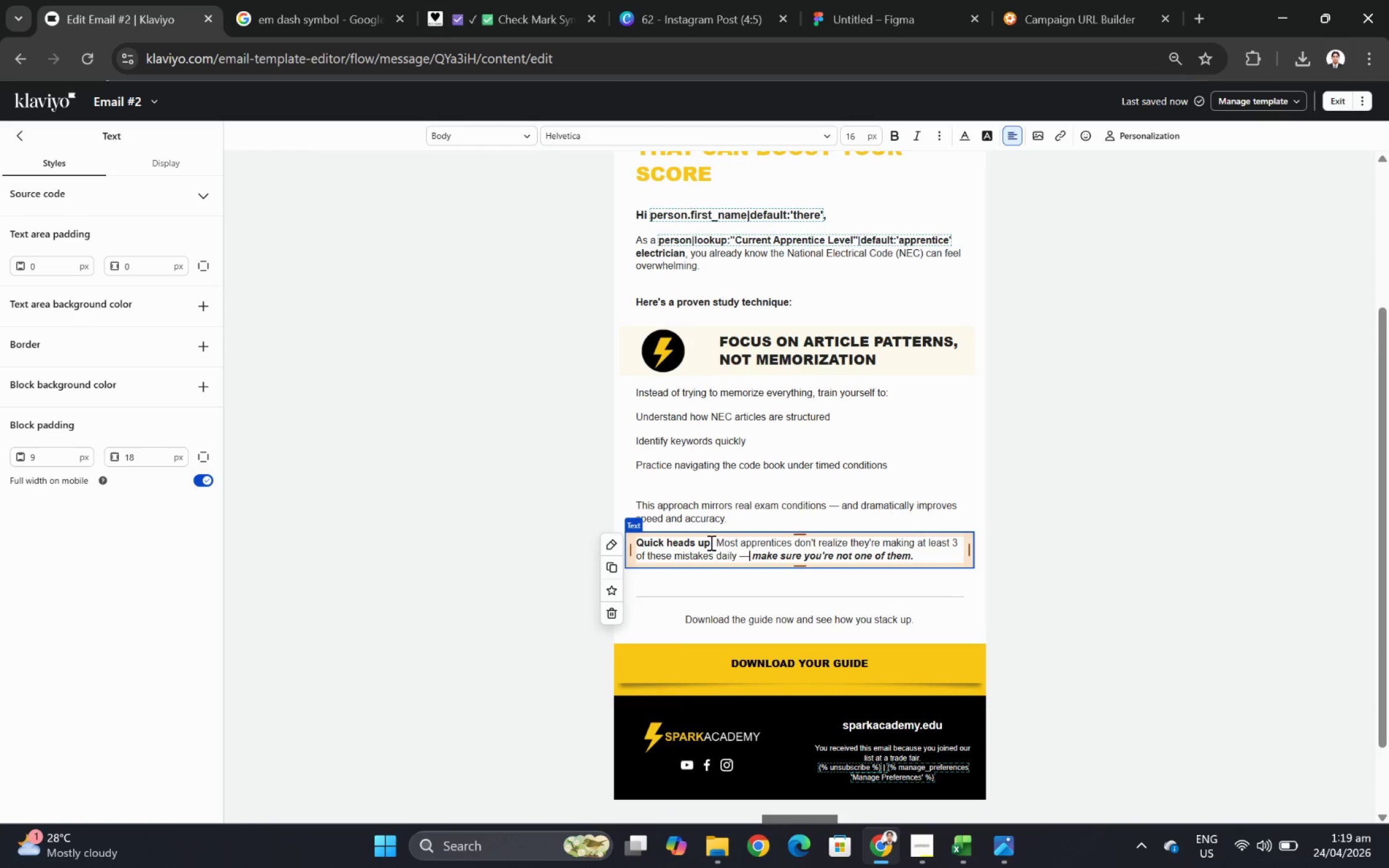 
left_click_drag(start_coordinate=[708, 541], to_coordinate=[633, 538])
 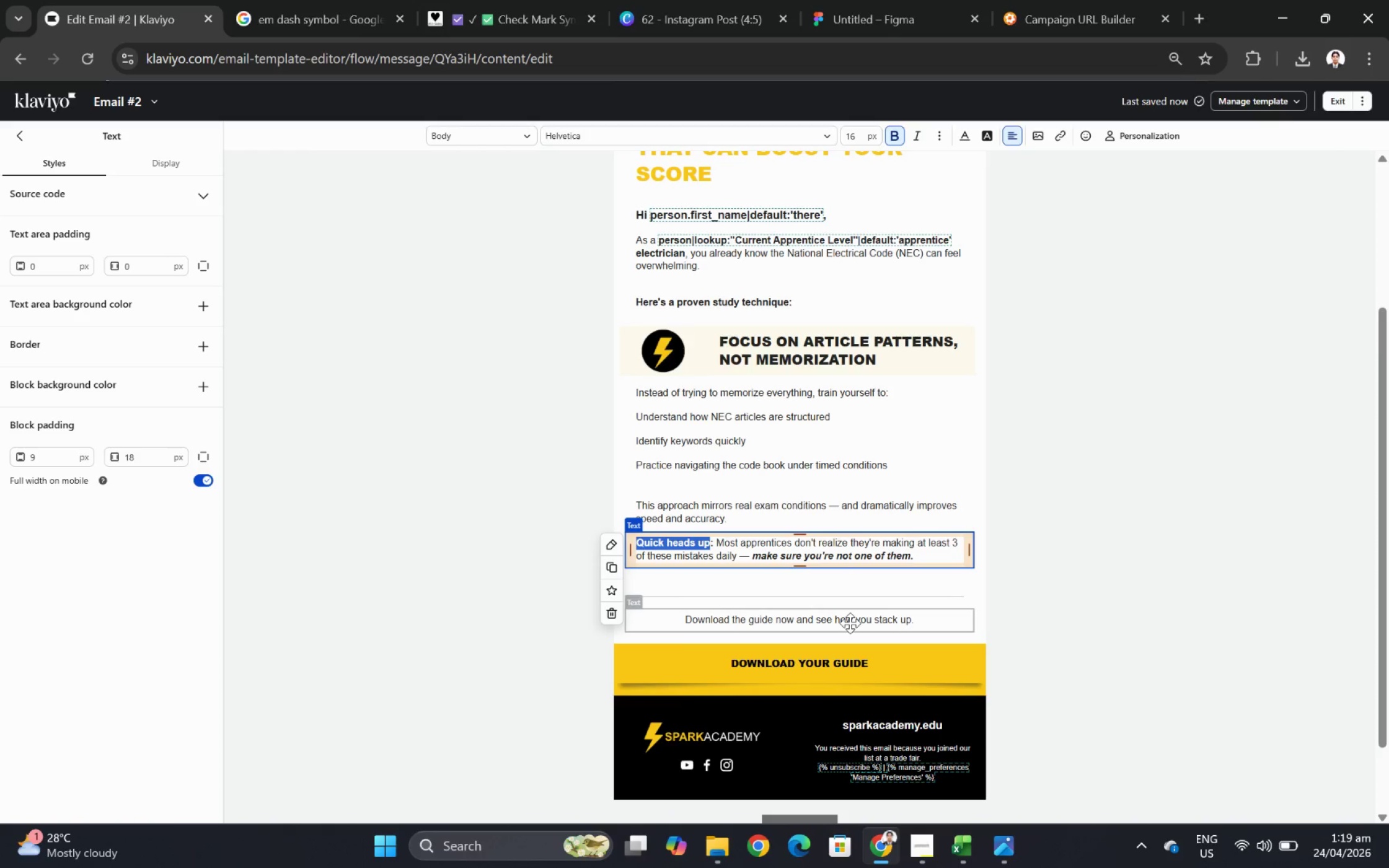 
type(Heres )
key(Backspace)
key(Backspace)
type('s the reality)
 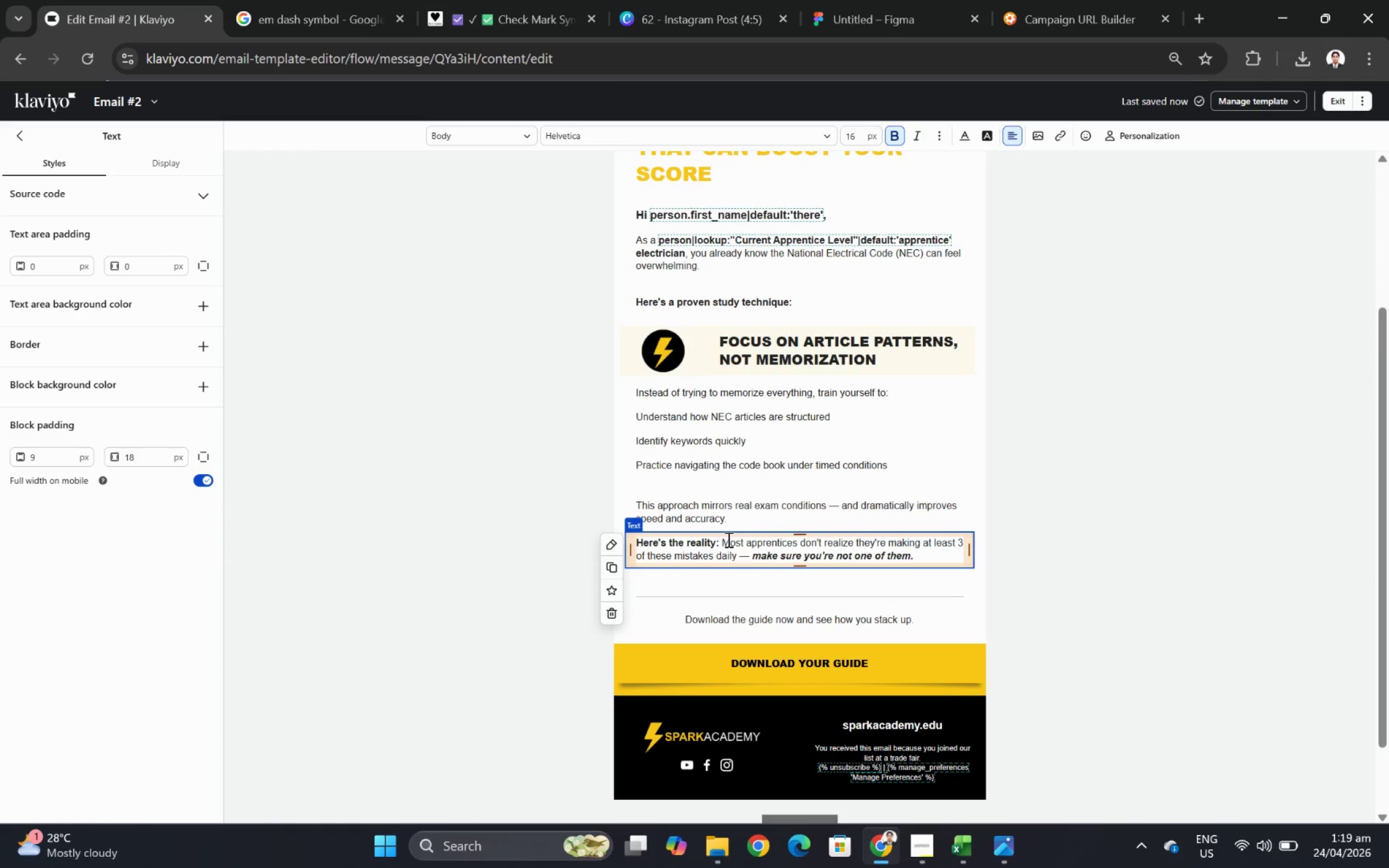 
left_click_drag(start_coordinate=[725, 541], to_coordinate=[983, 564])
 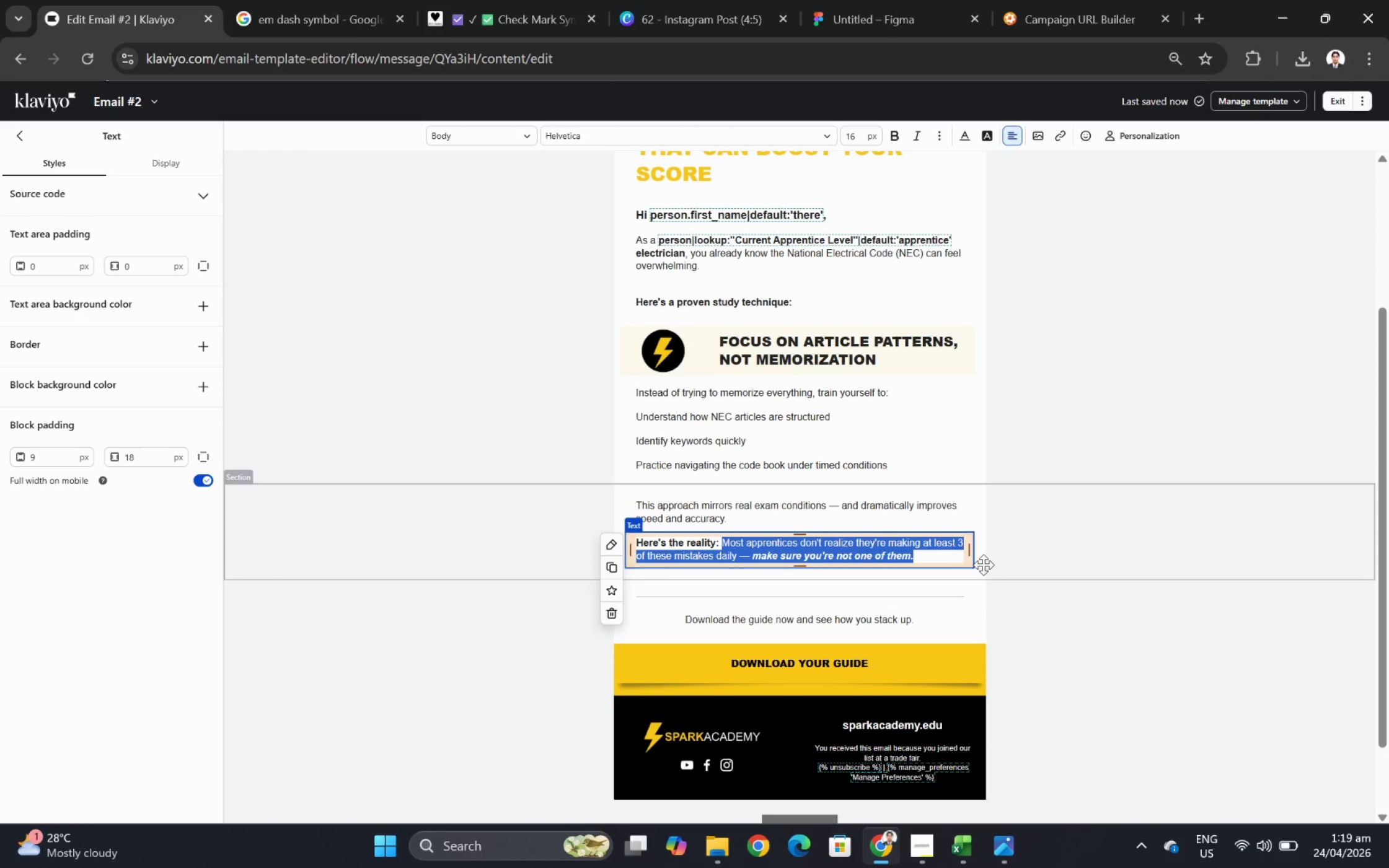 
key(Backspace)
type(The exam isn't testing what you memorized)
 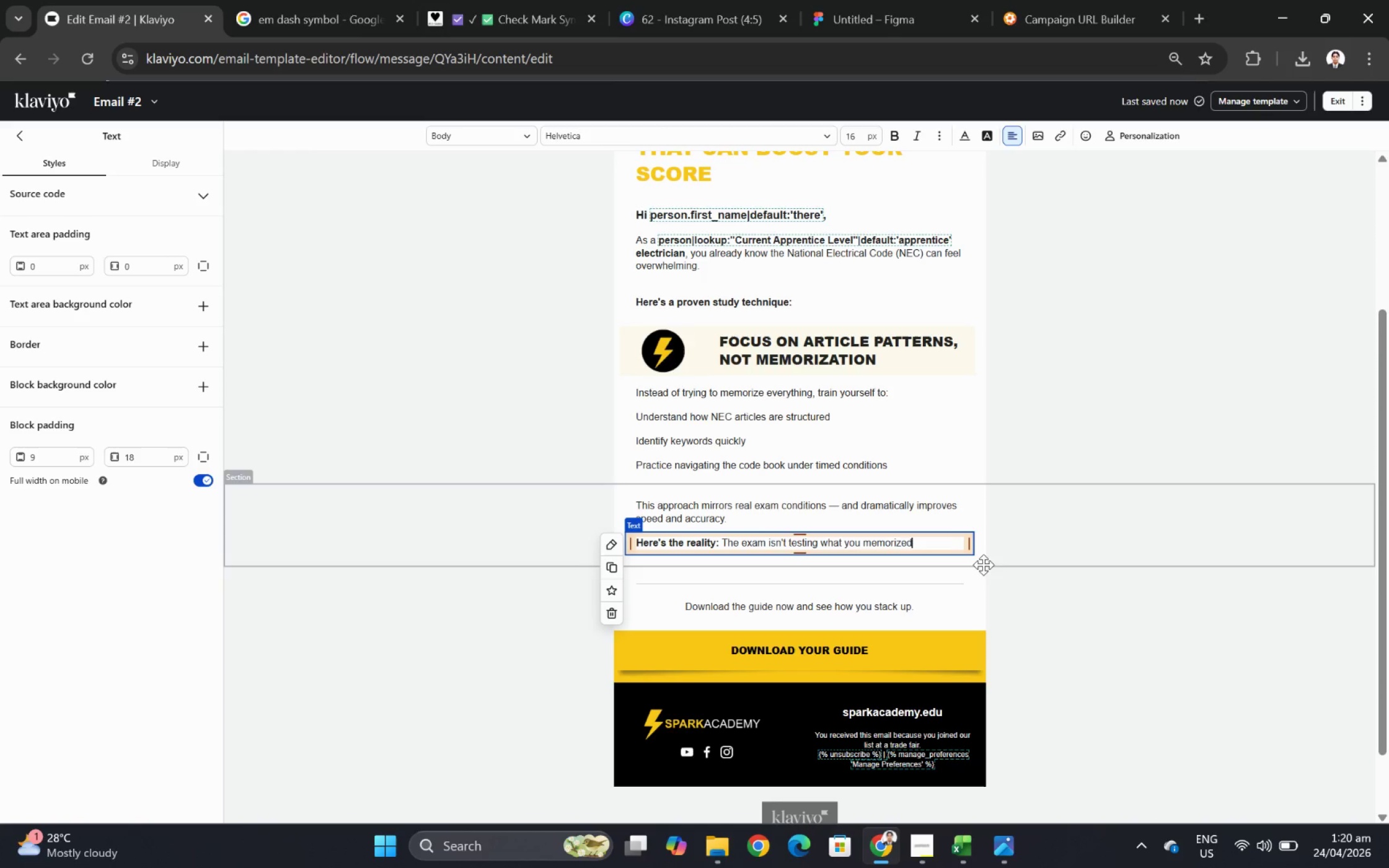 
key(Space)
 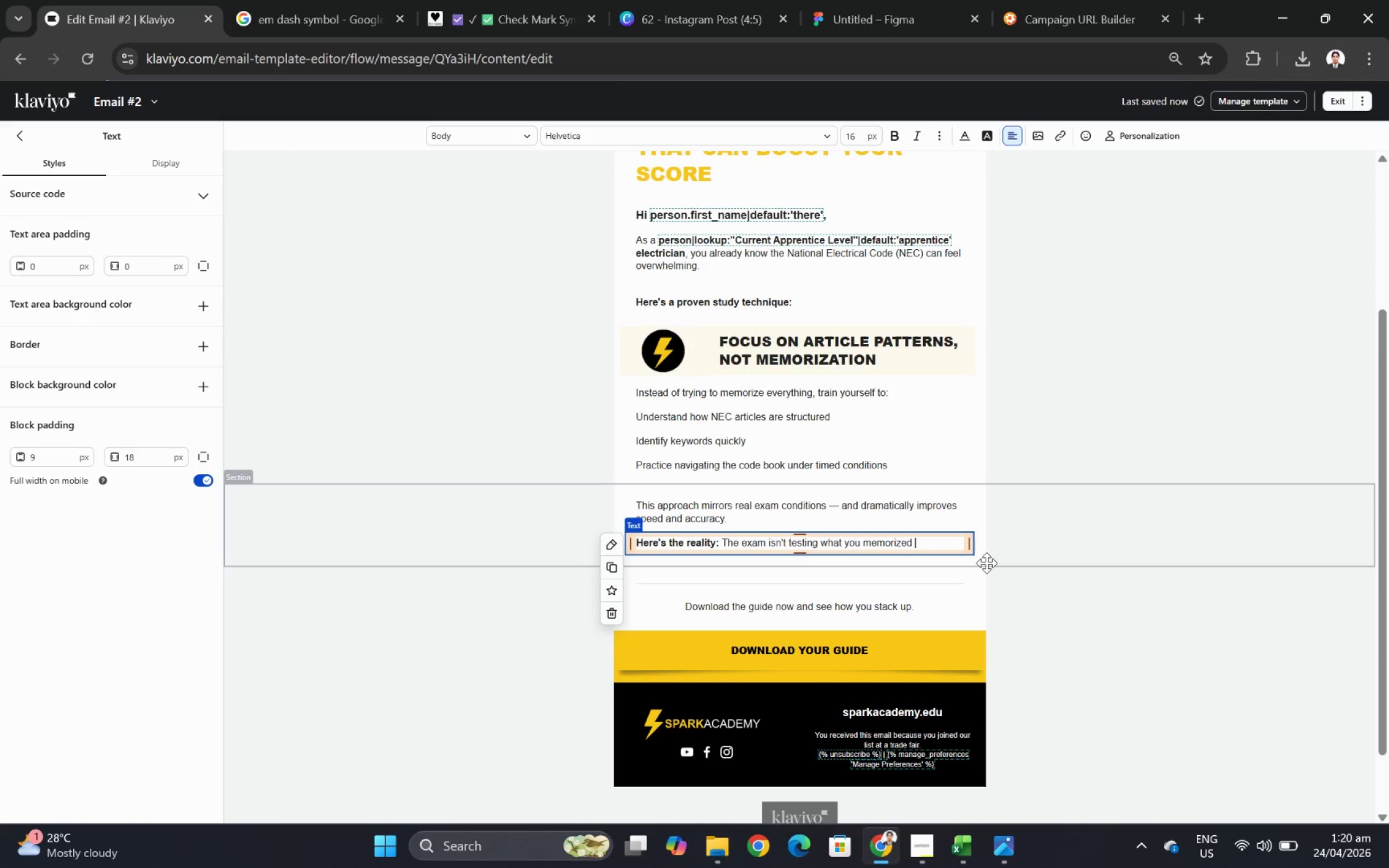 
key(Control+V)
 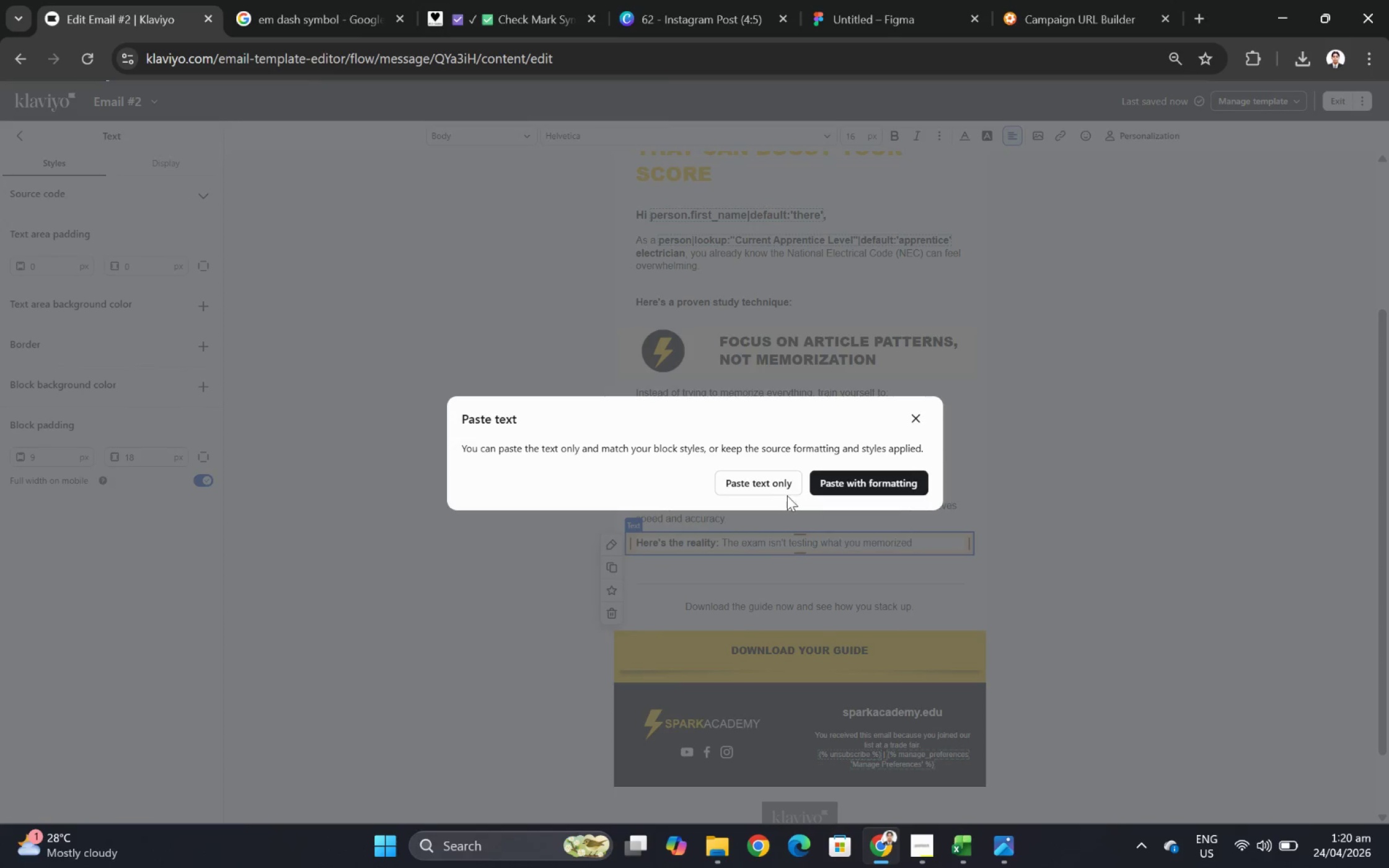 
left_click([780, 487])
 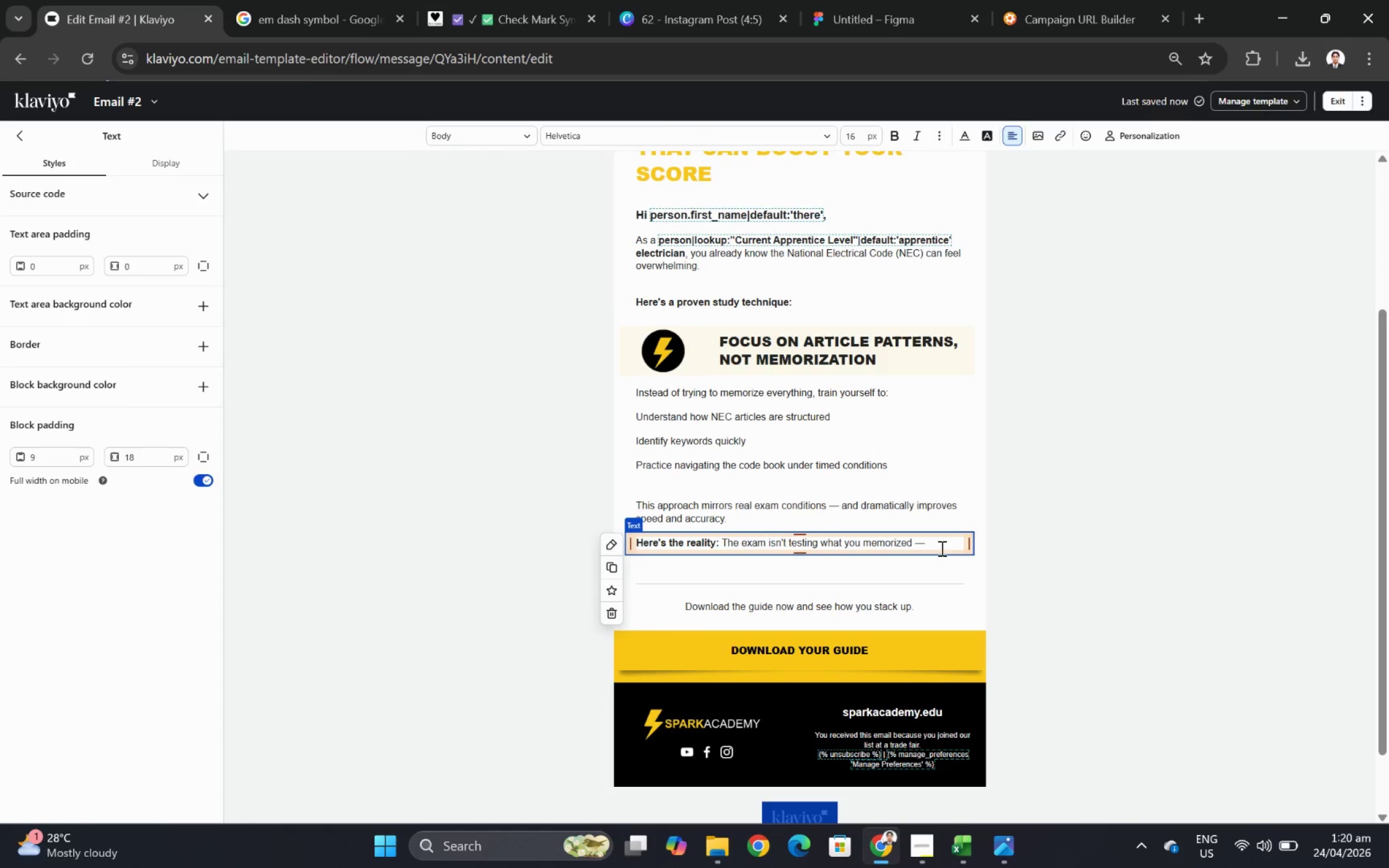 
left_click([937, 541])
 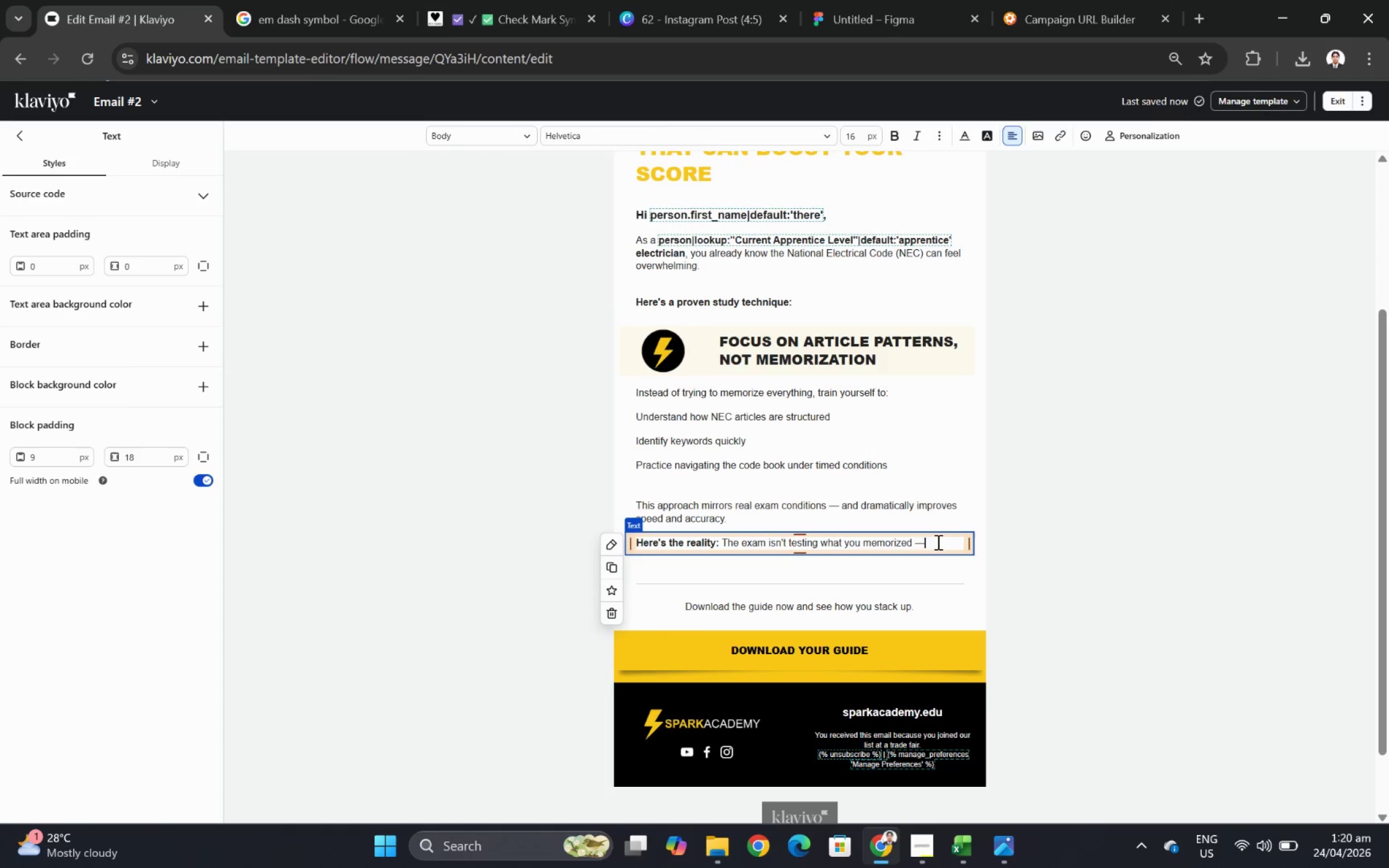 
type( it's testing how fast you can find the right answer under pressure.)
 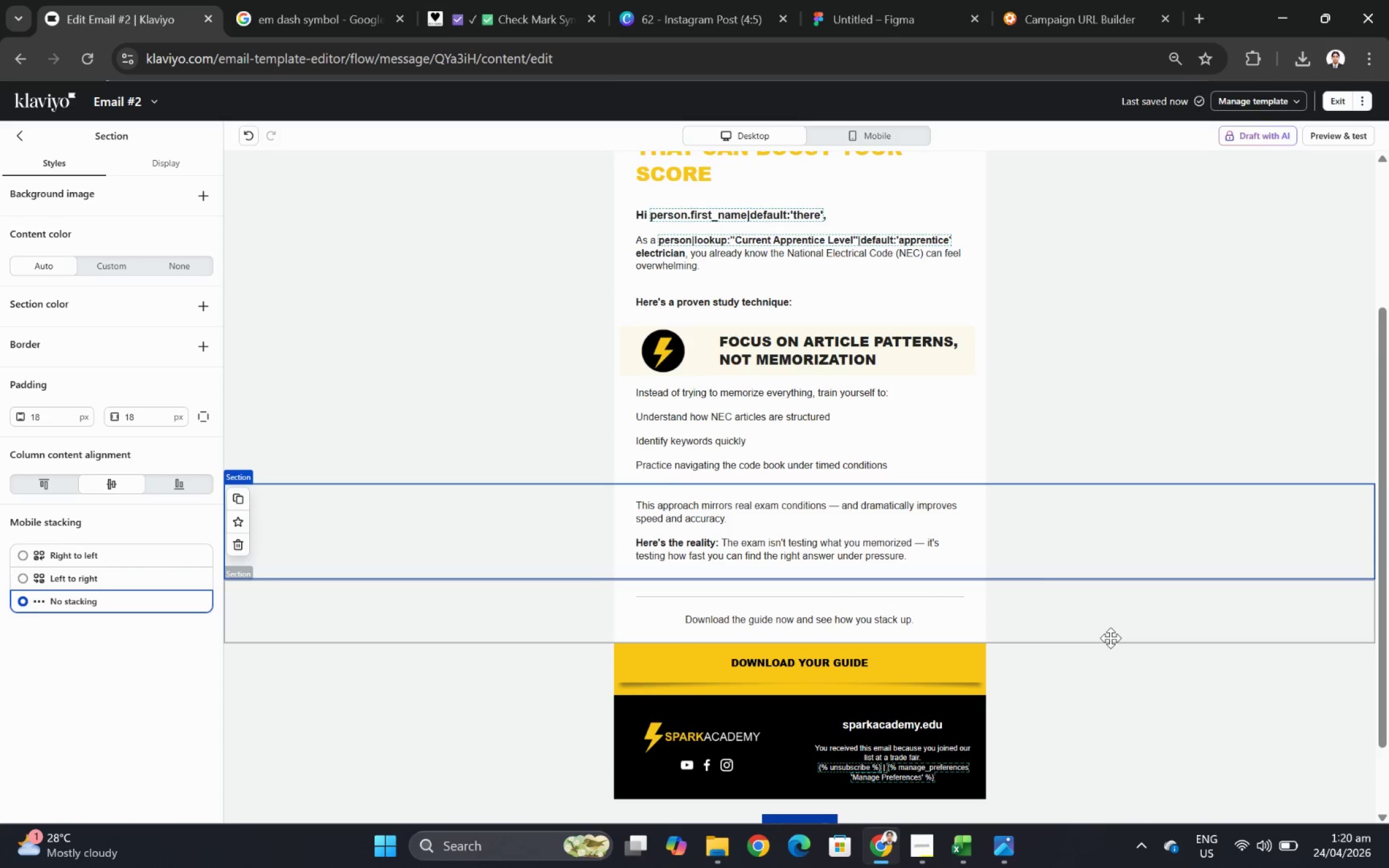 
wait(10.79)
 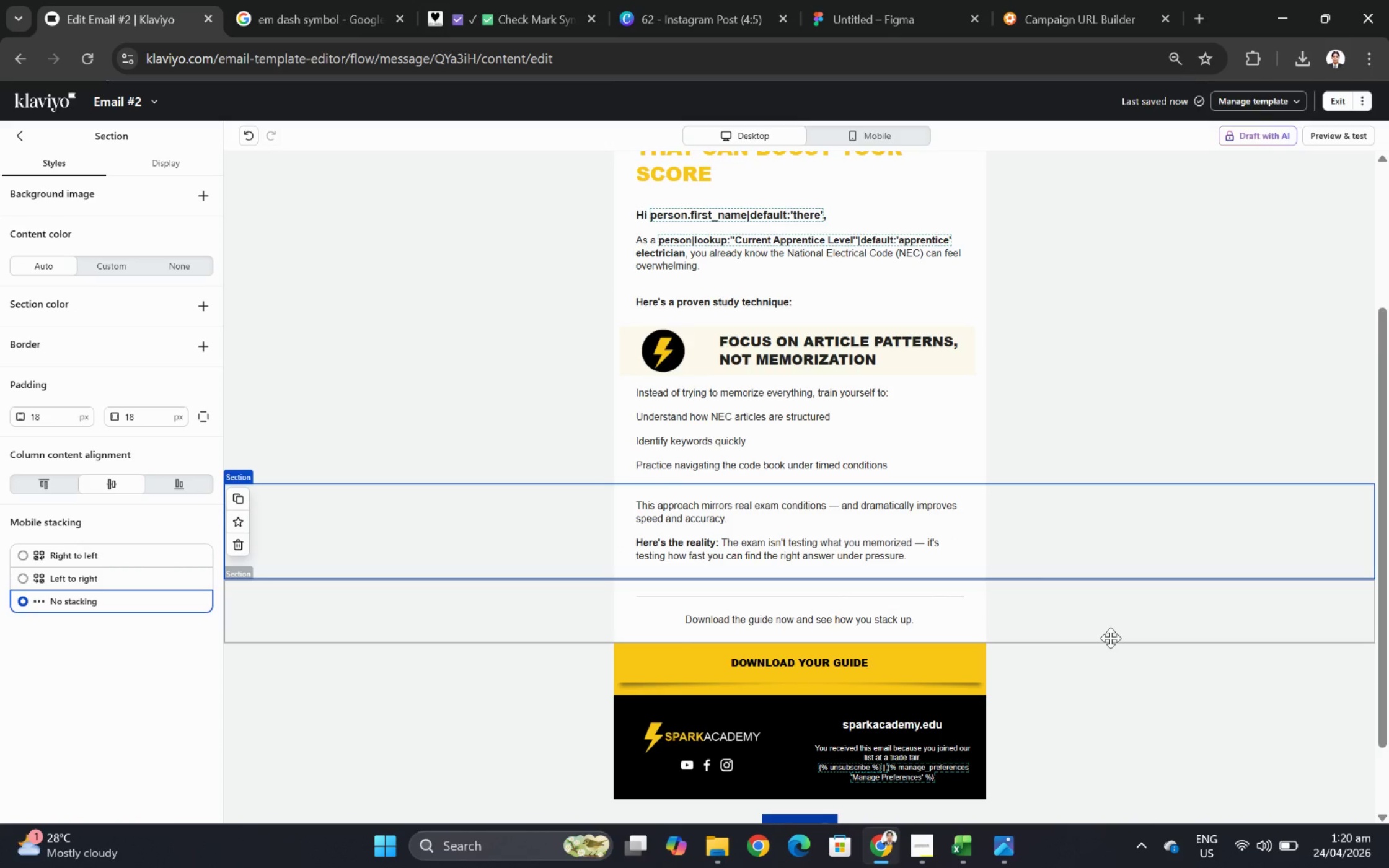 
double_click([868, 618])
 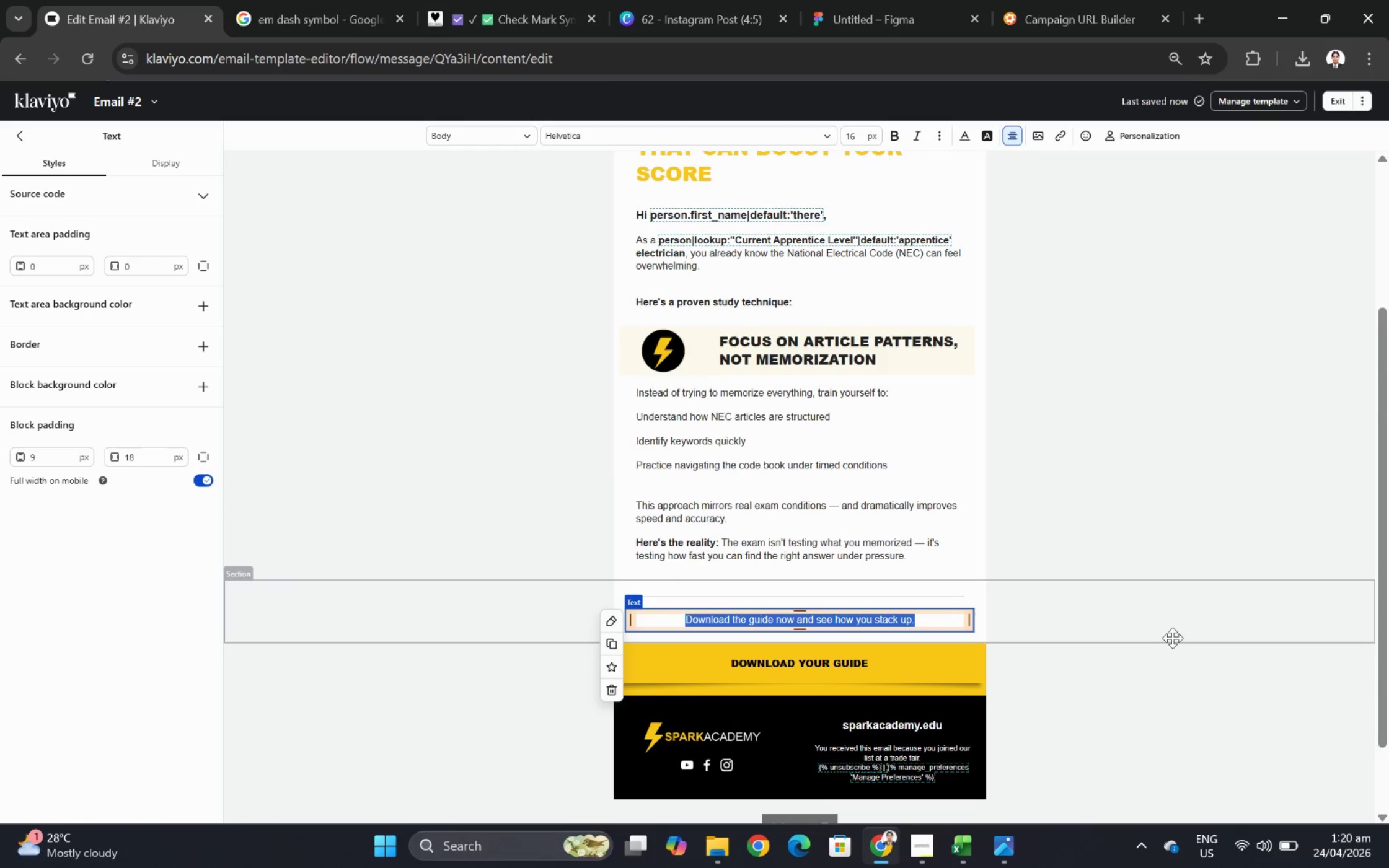 
wait(5.78)
 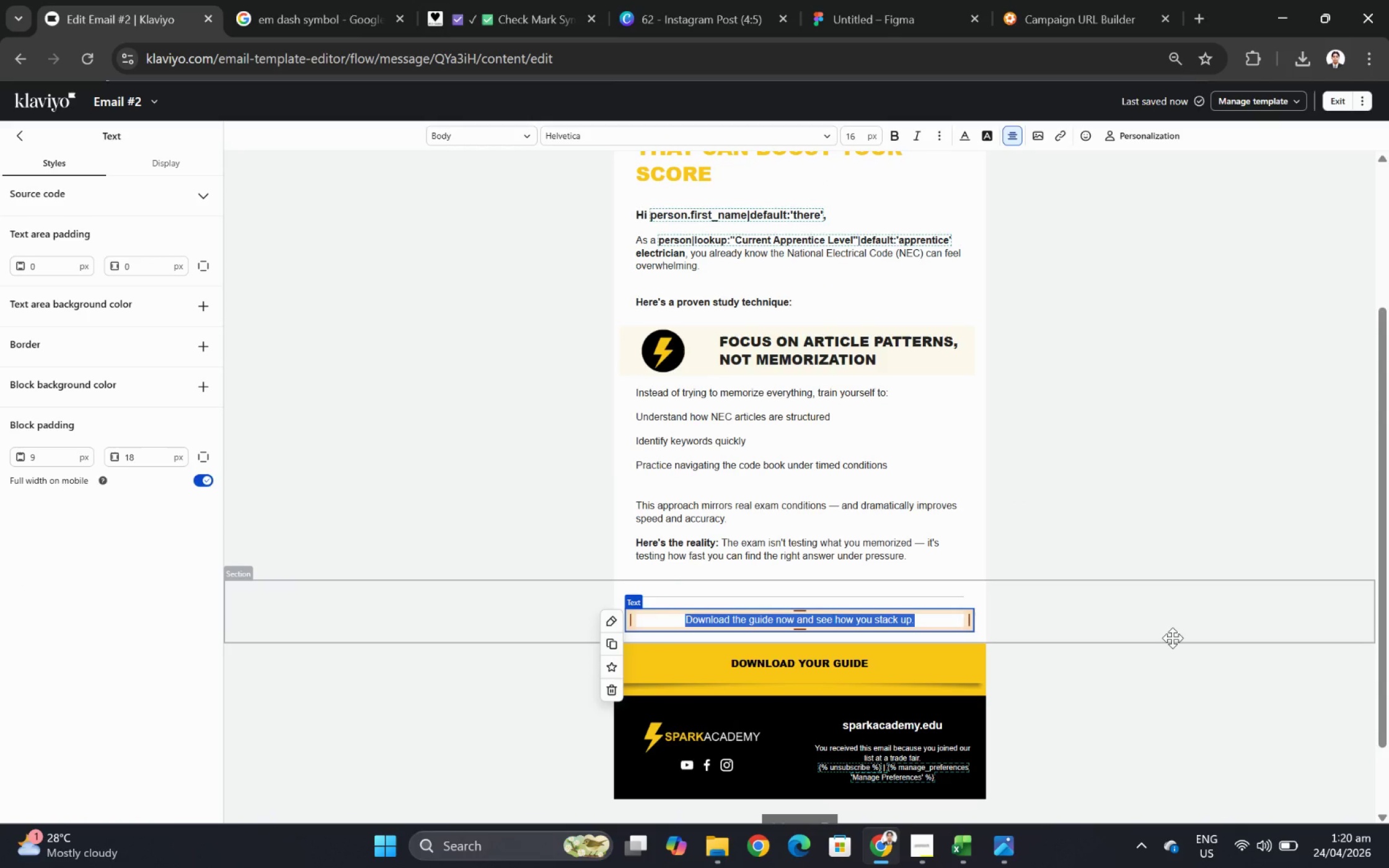 
type(Learn the exact system electricians use to do this efficiently.)
 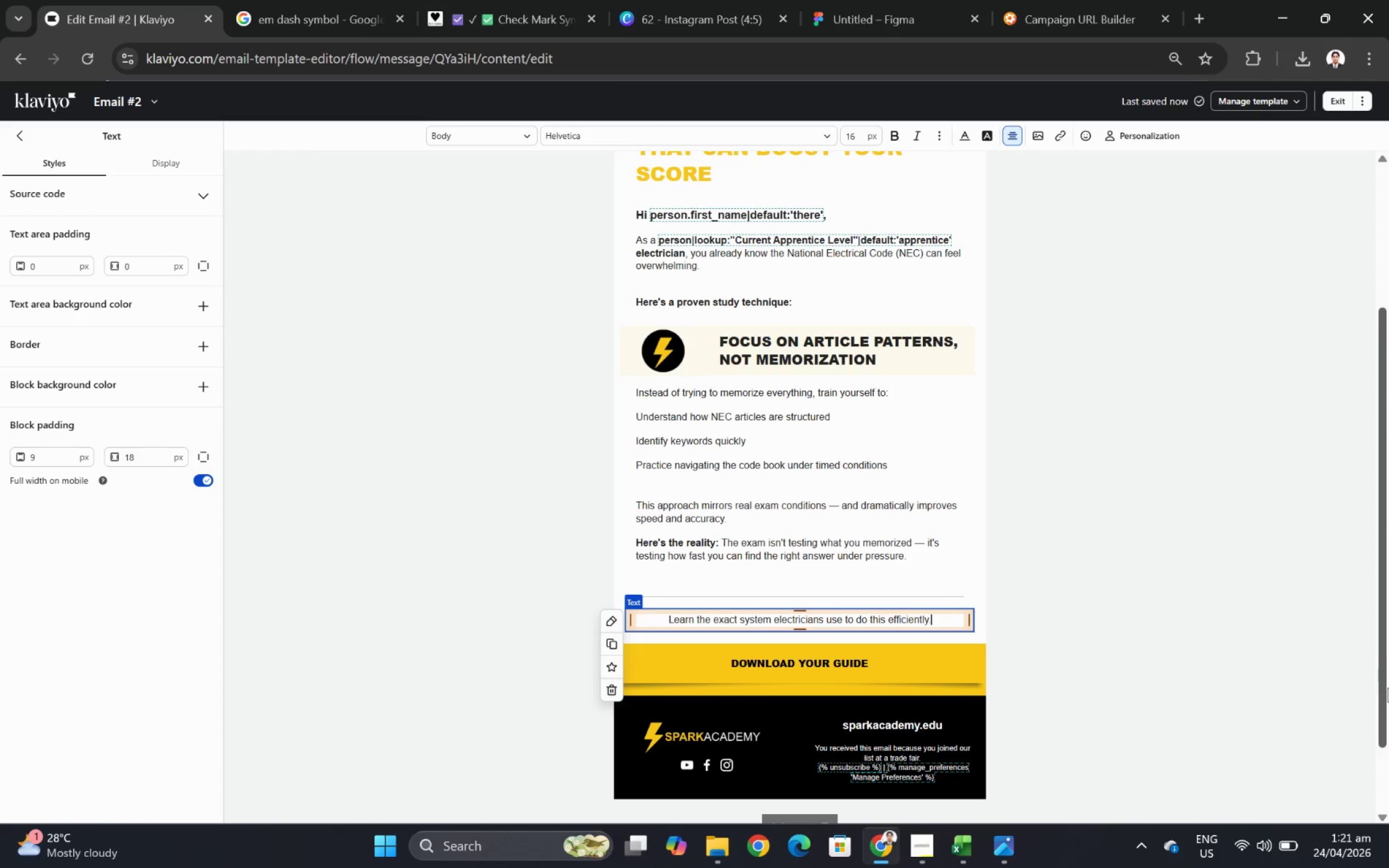 
left_click([1185, 630])
 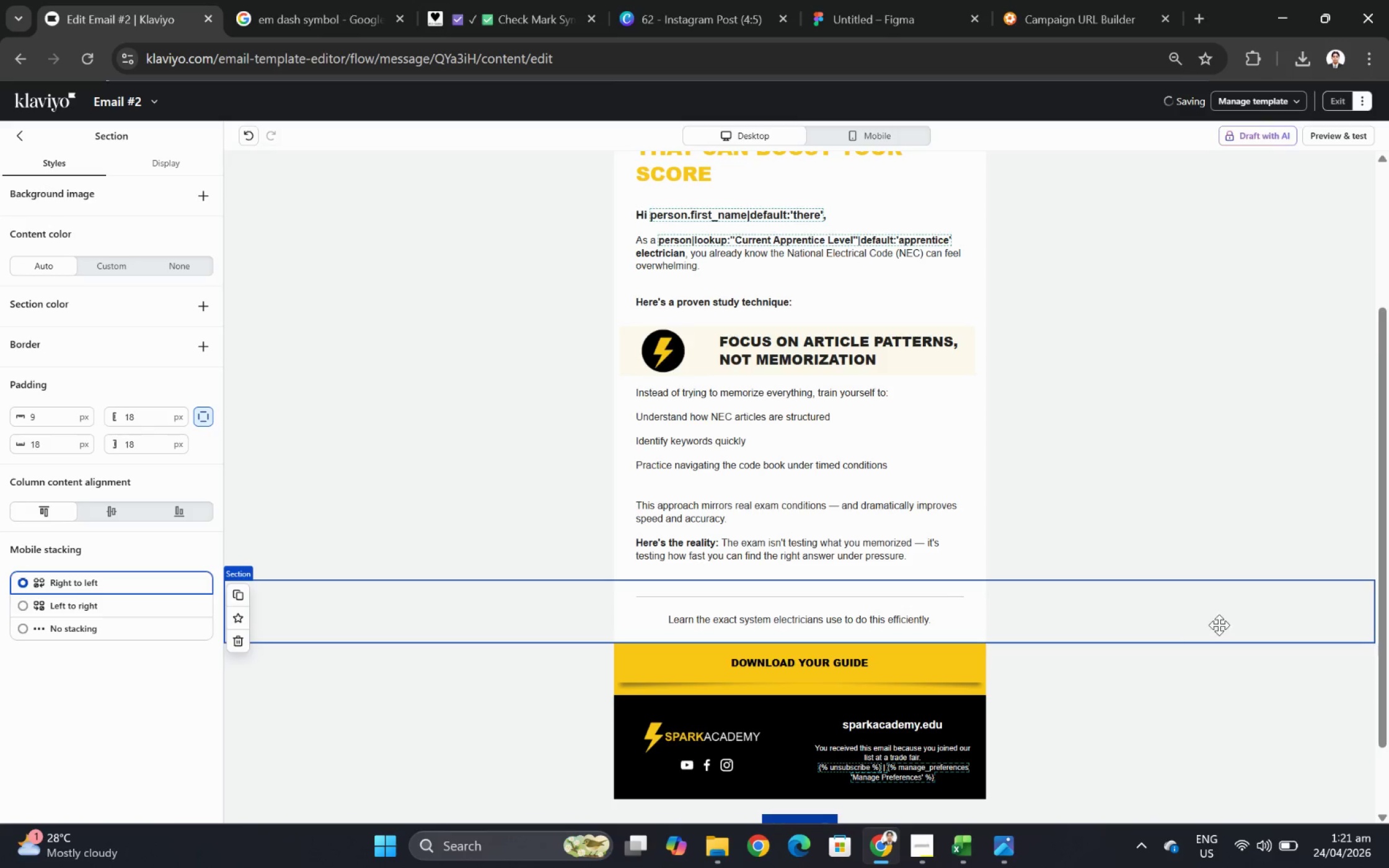 
scroll: coordinate [1231, 621], scroll_direction: up, amount: 3.0
 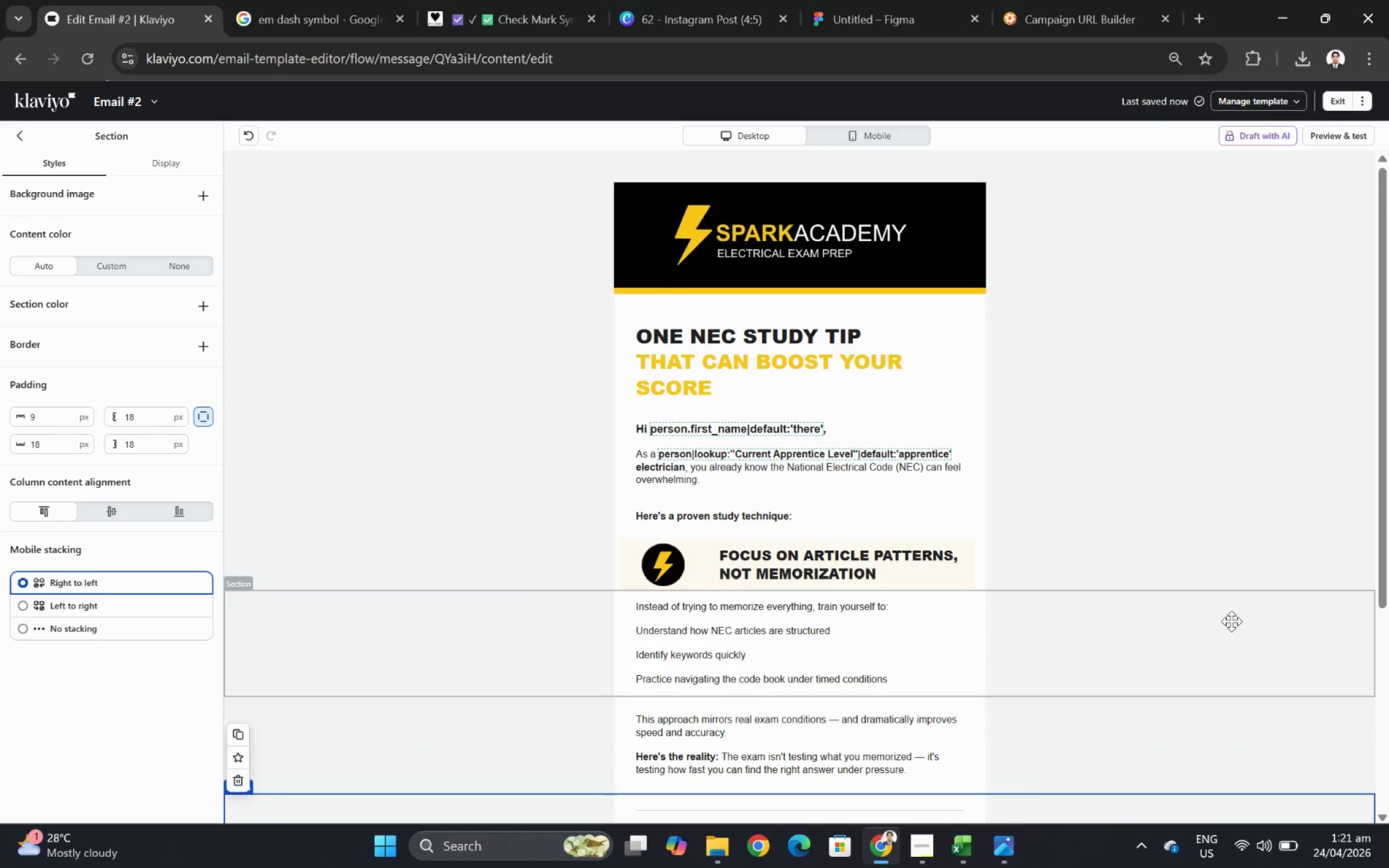 
scroll: coordinate [1224, 711], scroll_direction: down, amount: 4.0
 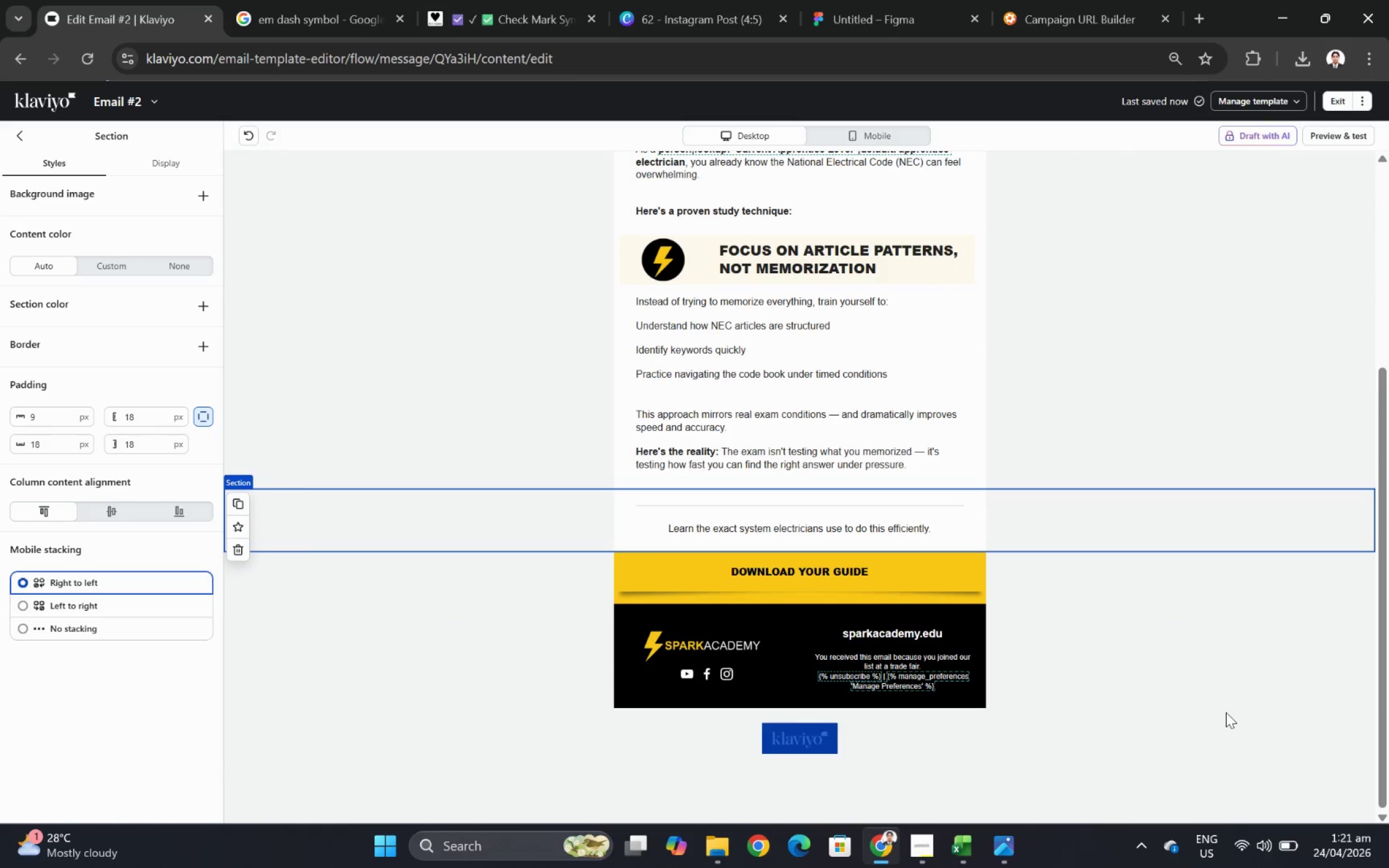 
left_click([1217, 742])
 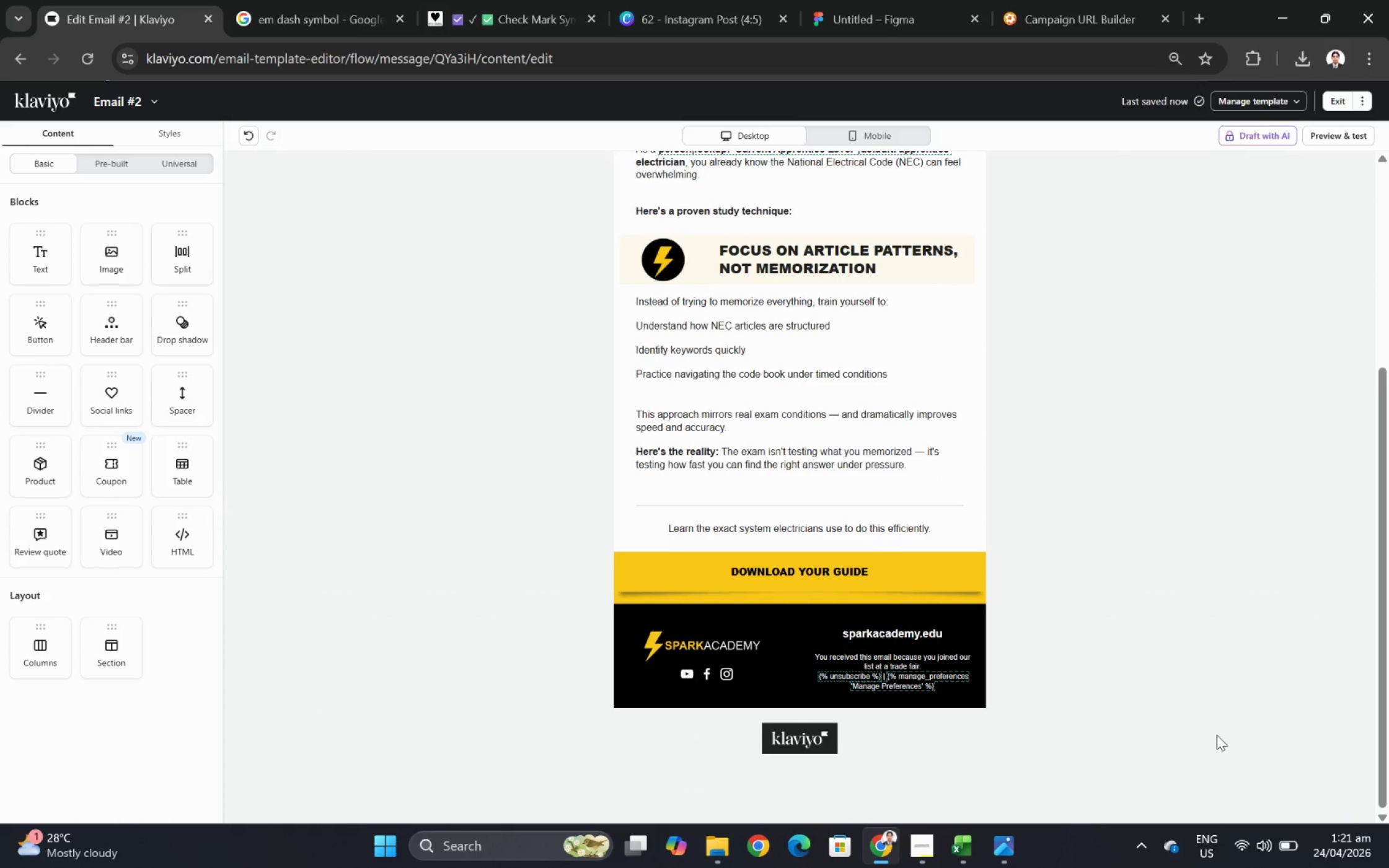 
scroll: coordinate [1215, 731], scroll_direction: up, amount: 1.0
 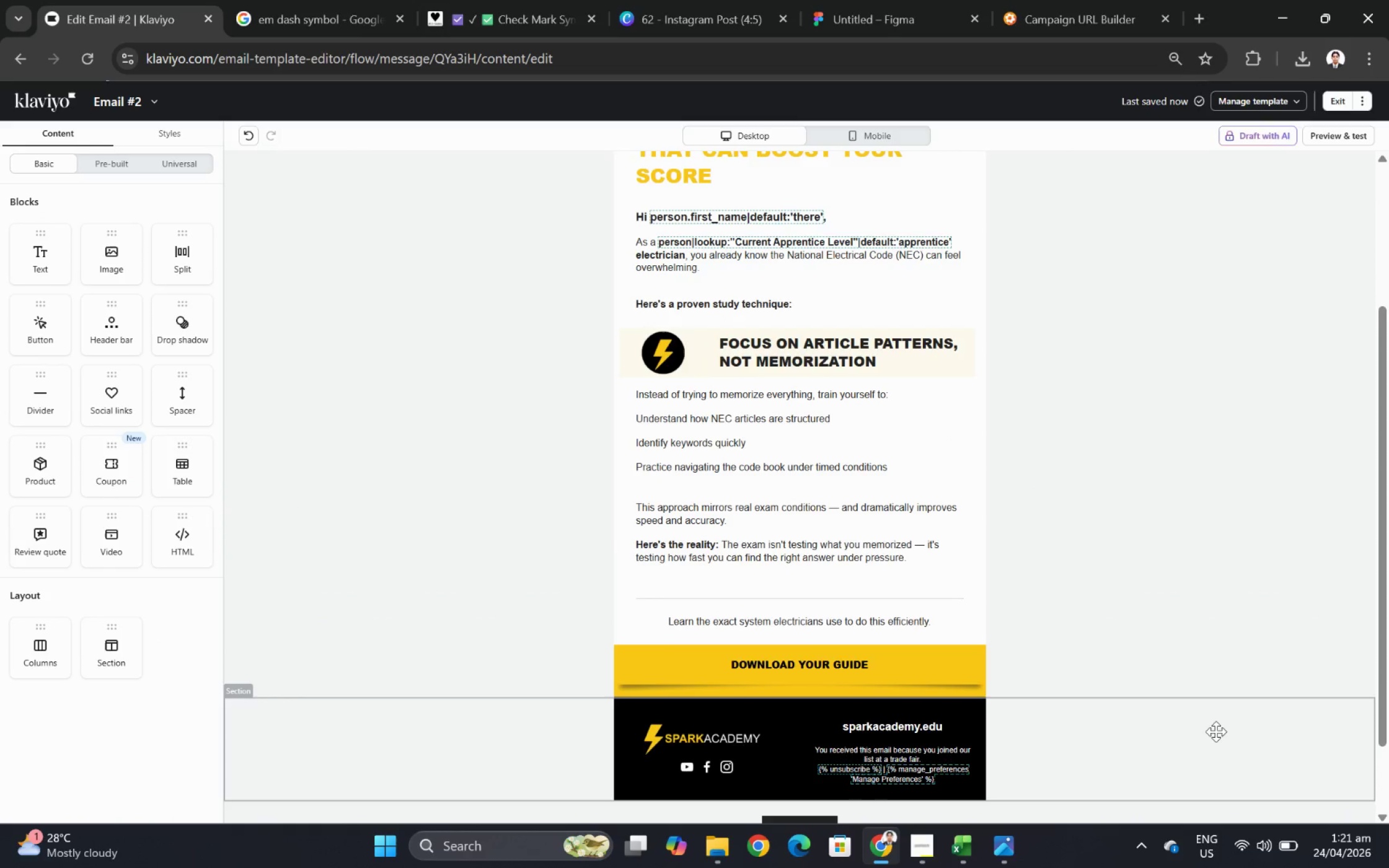 
wait(5.13)
 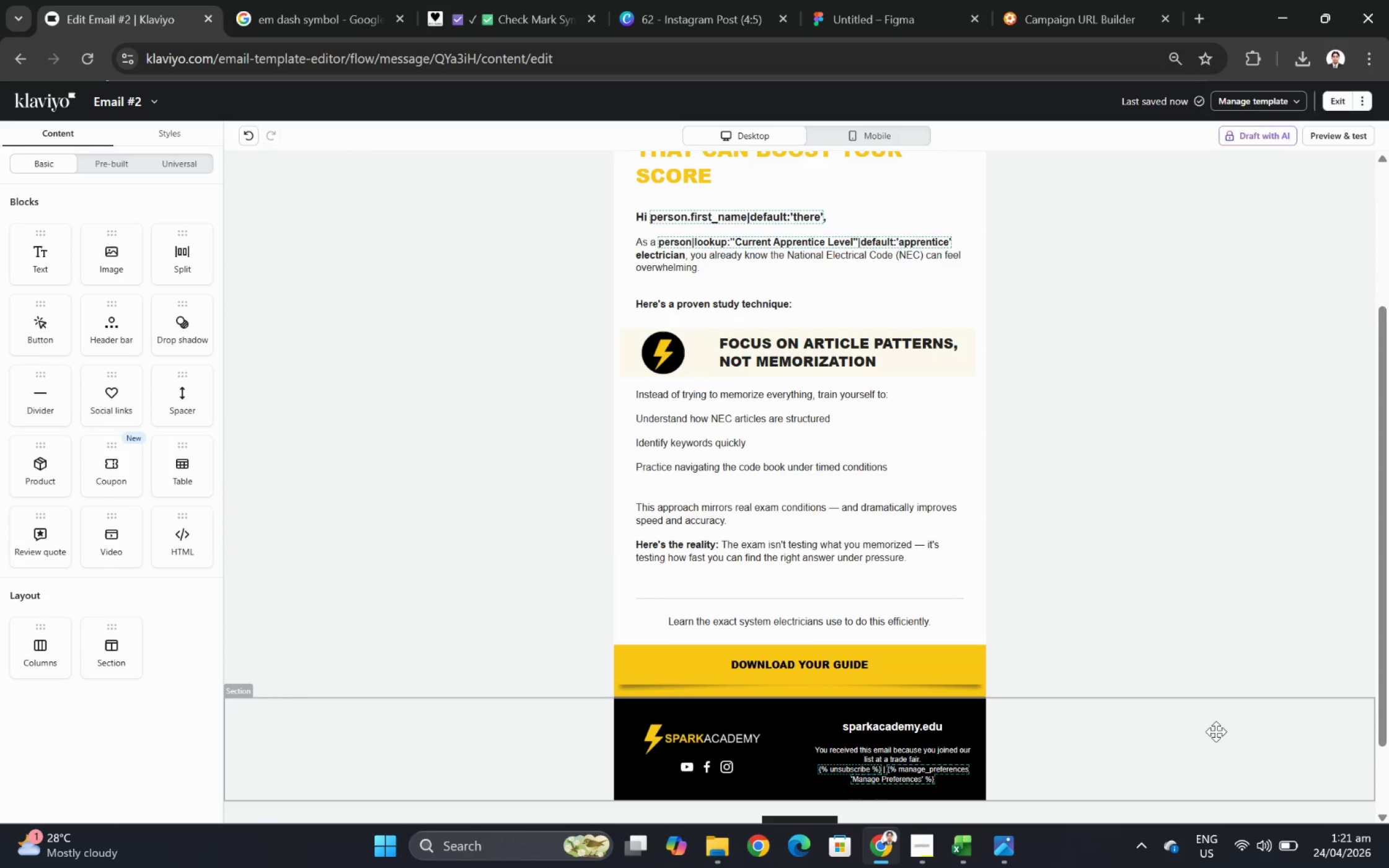 
left_click([267, 650])
 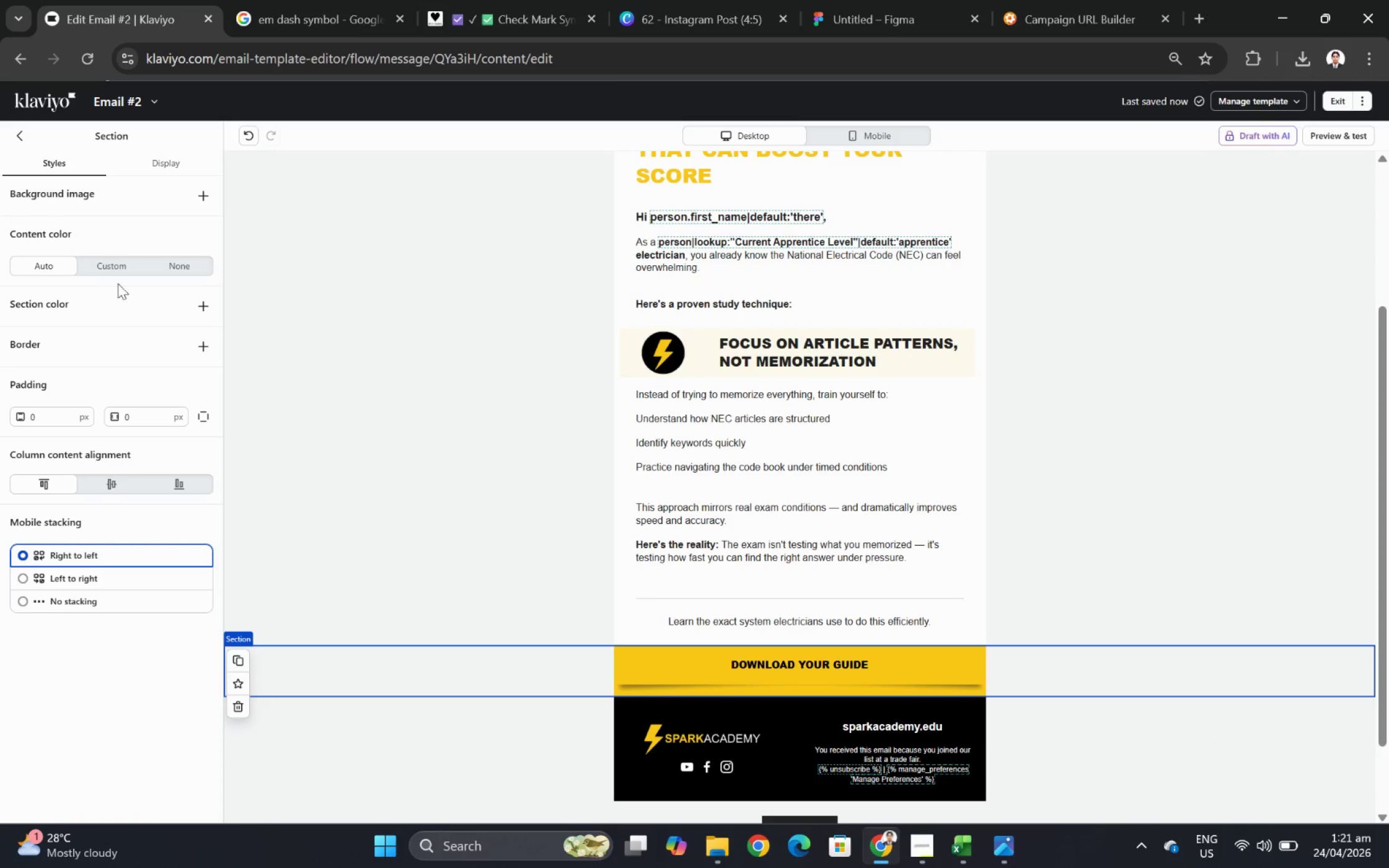 
left_click([111, 263])
 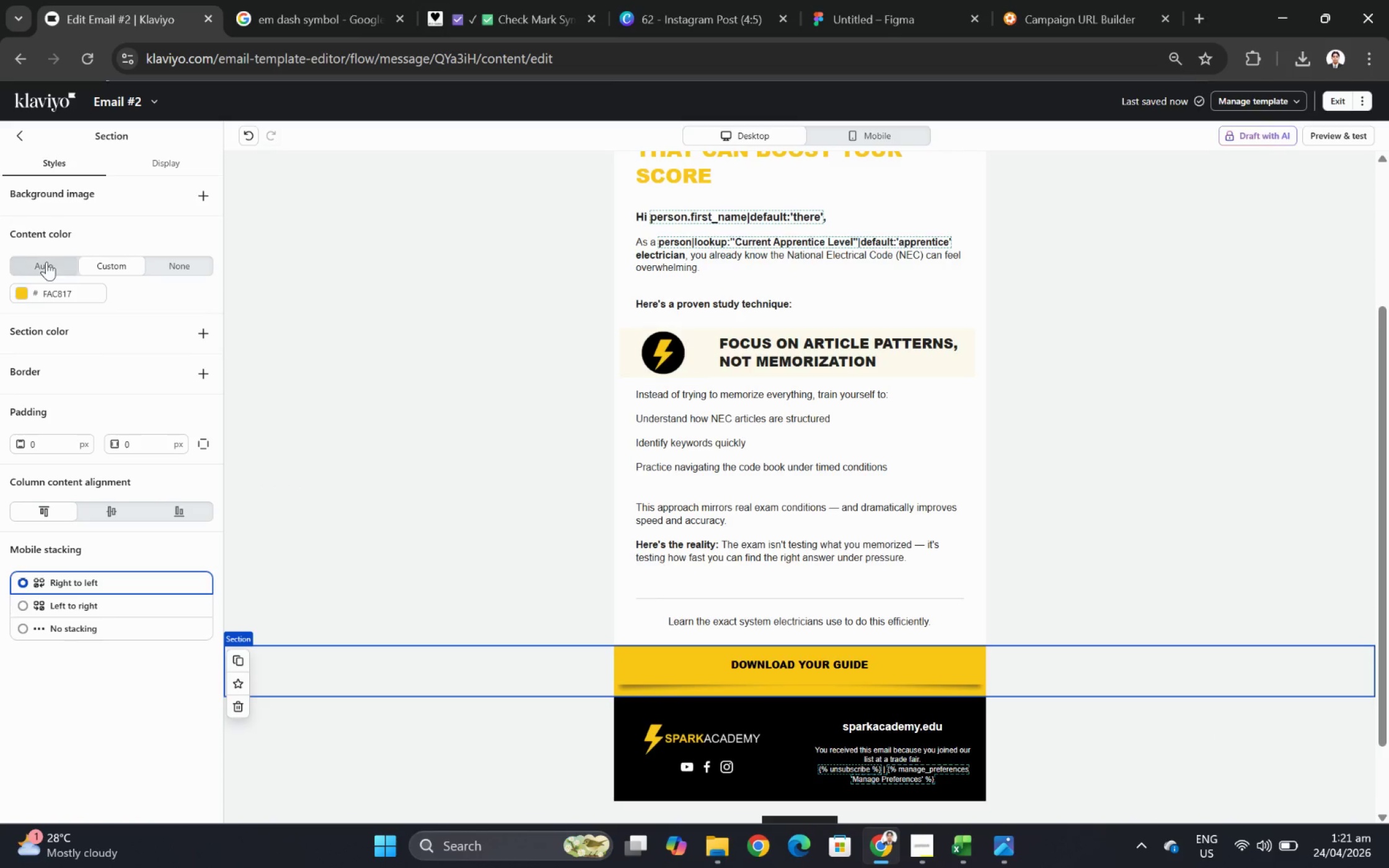 
left_click([40, 261])
 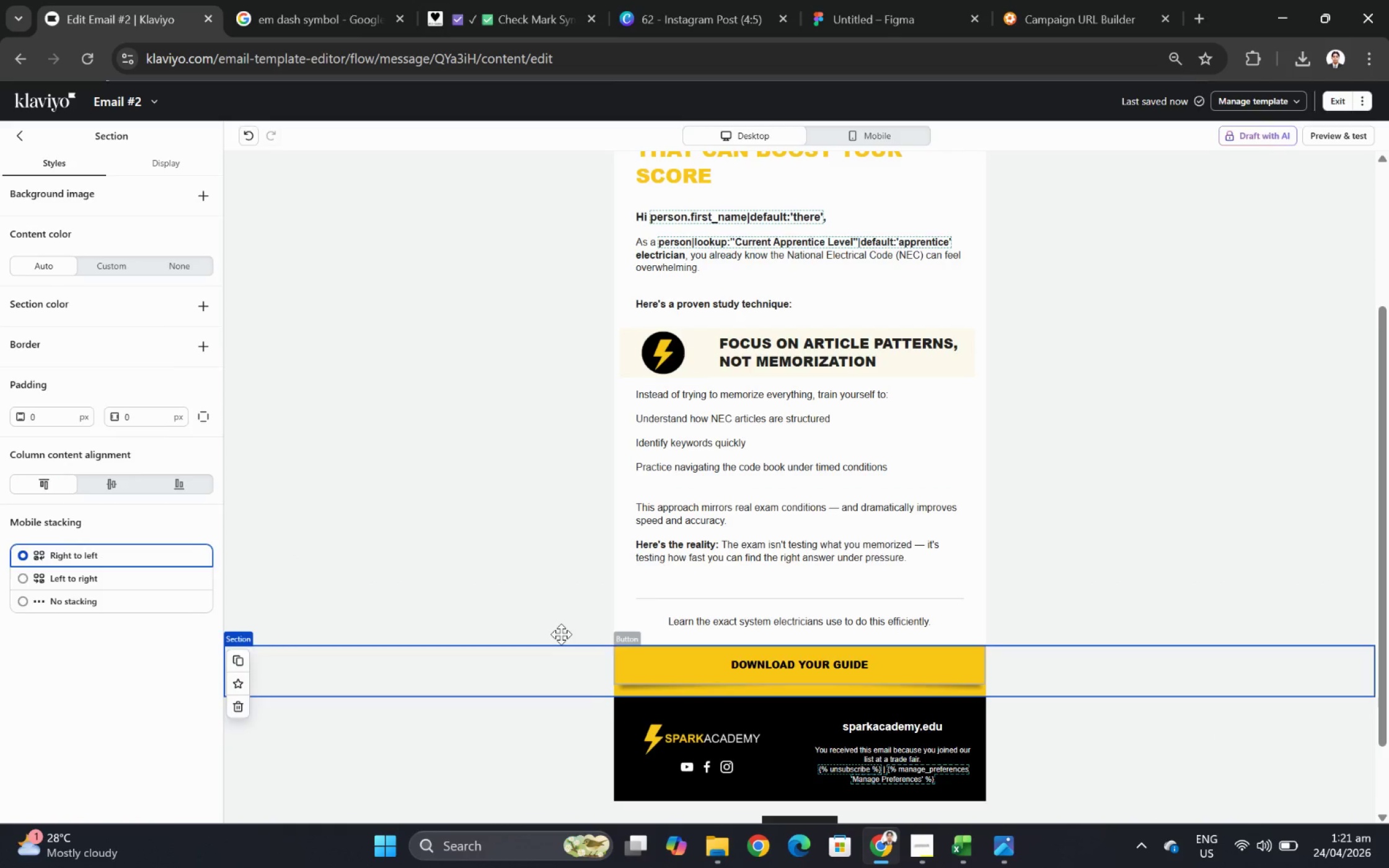 
wait(5.64)
 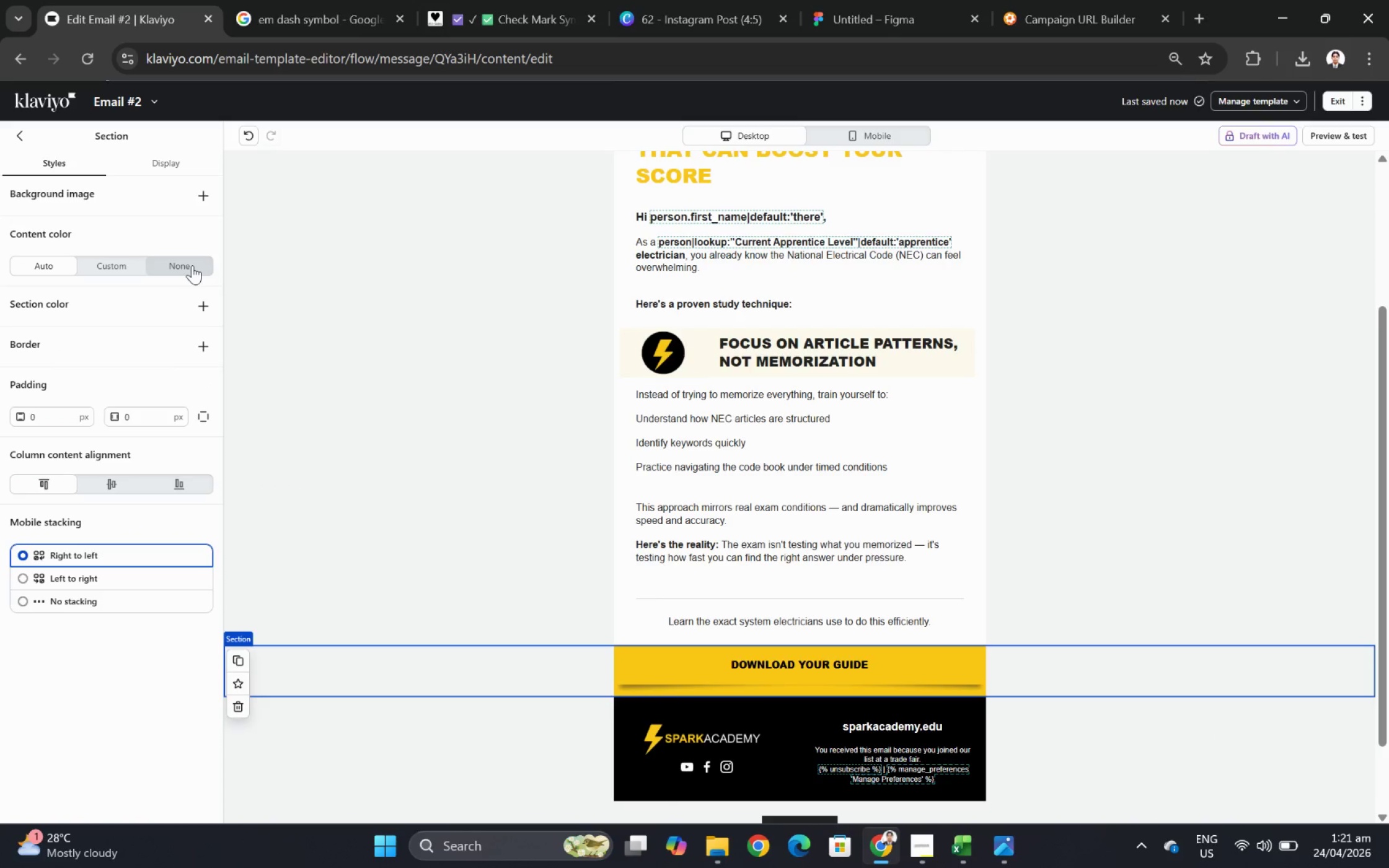 
left_click([205, 636])
 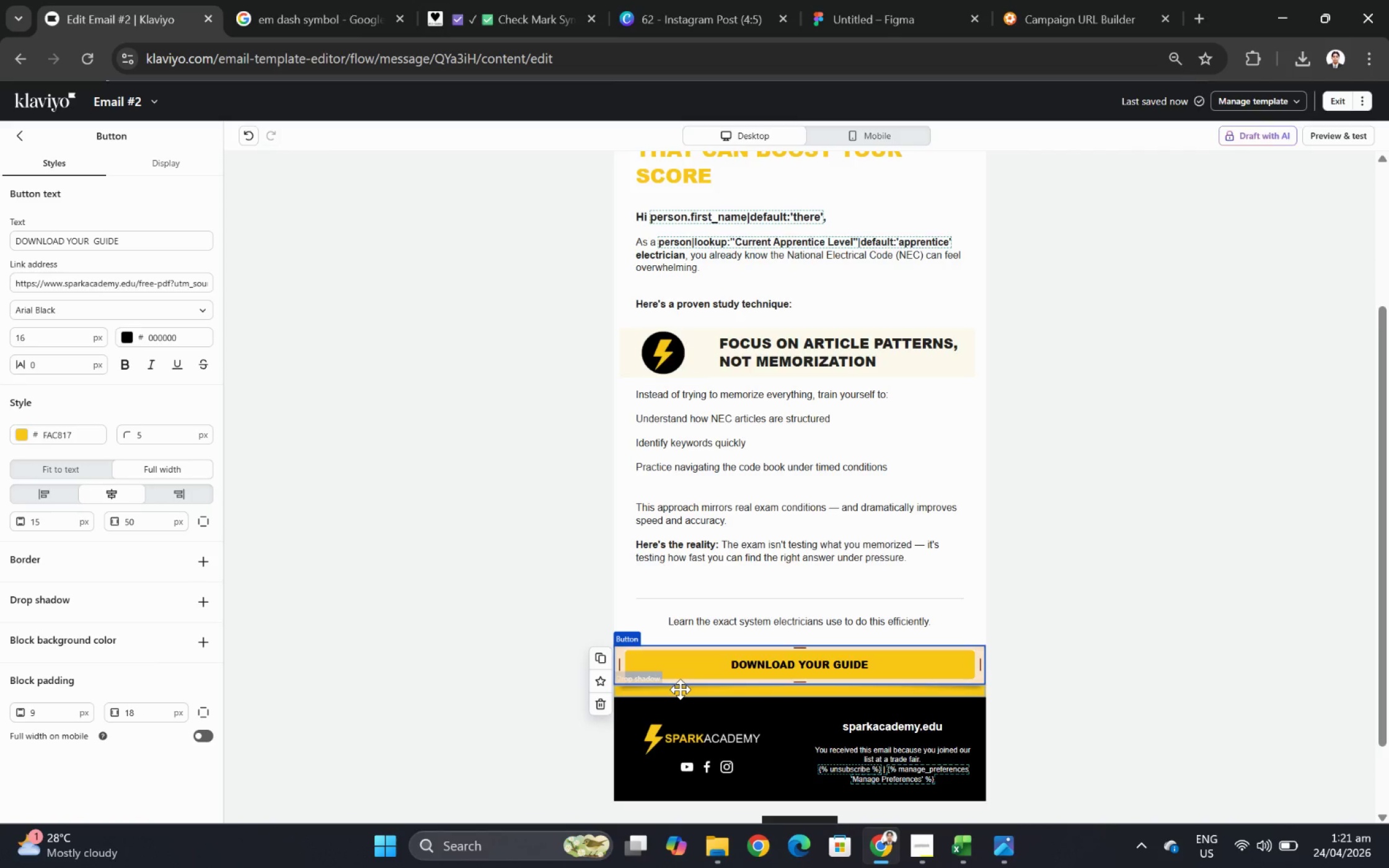 
left_click([680, 691])
 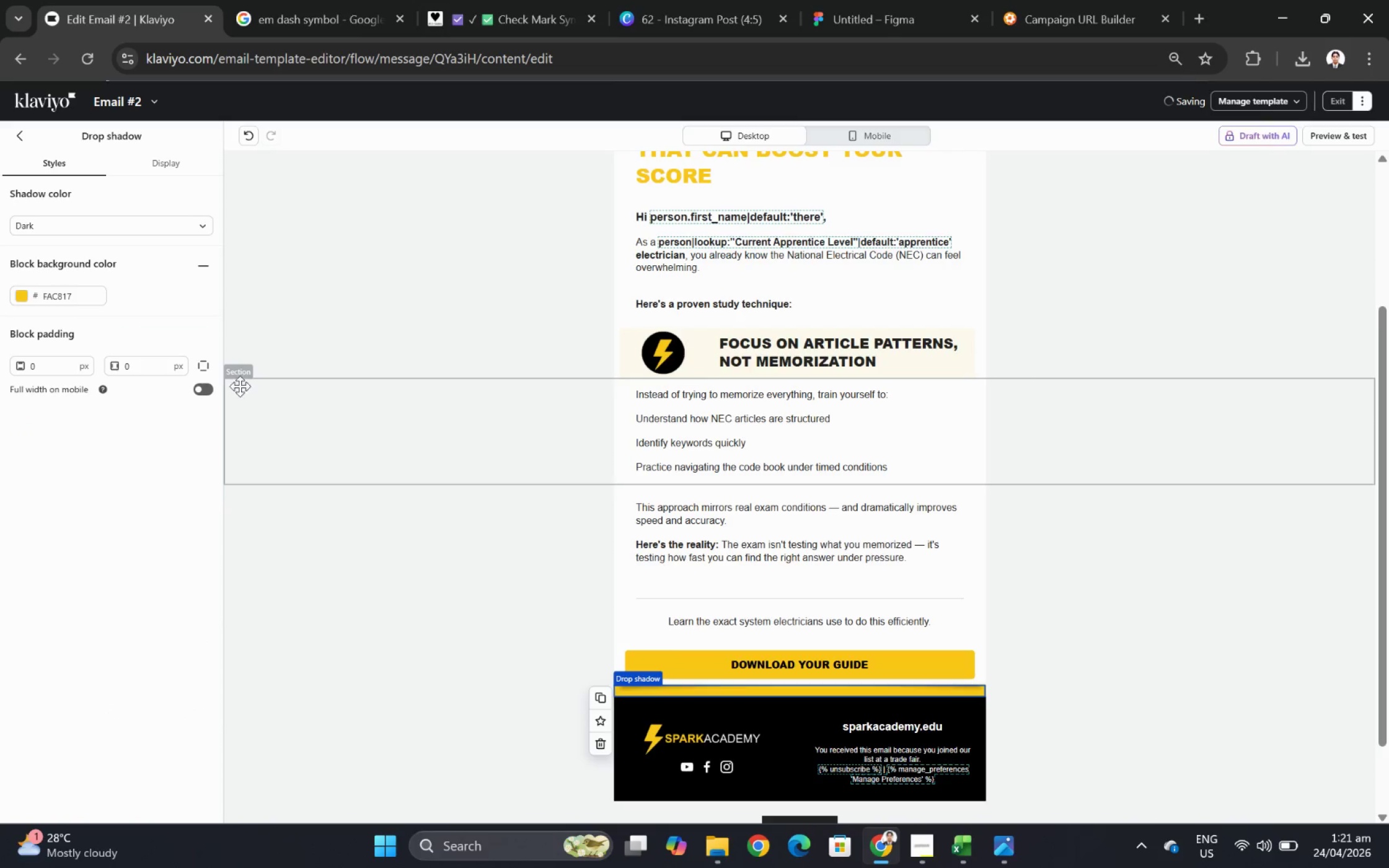 
left_click([198, 392])
 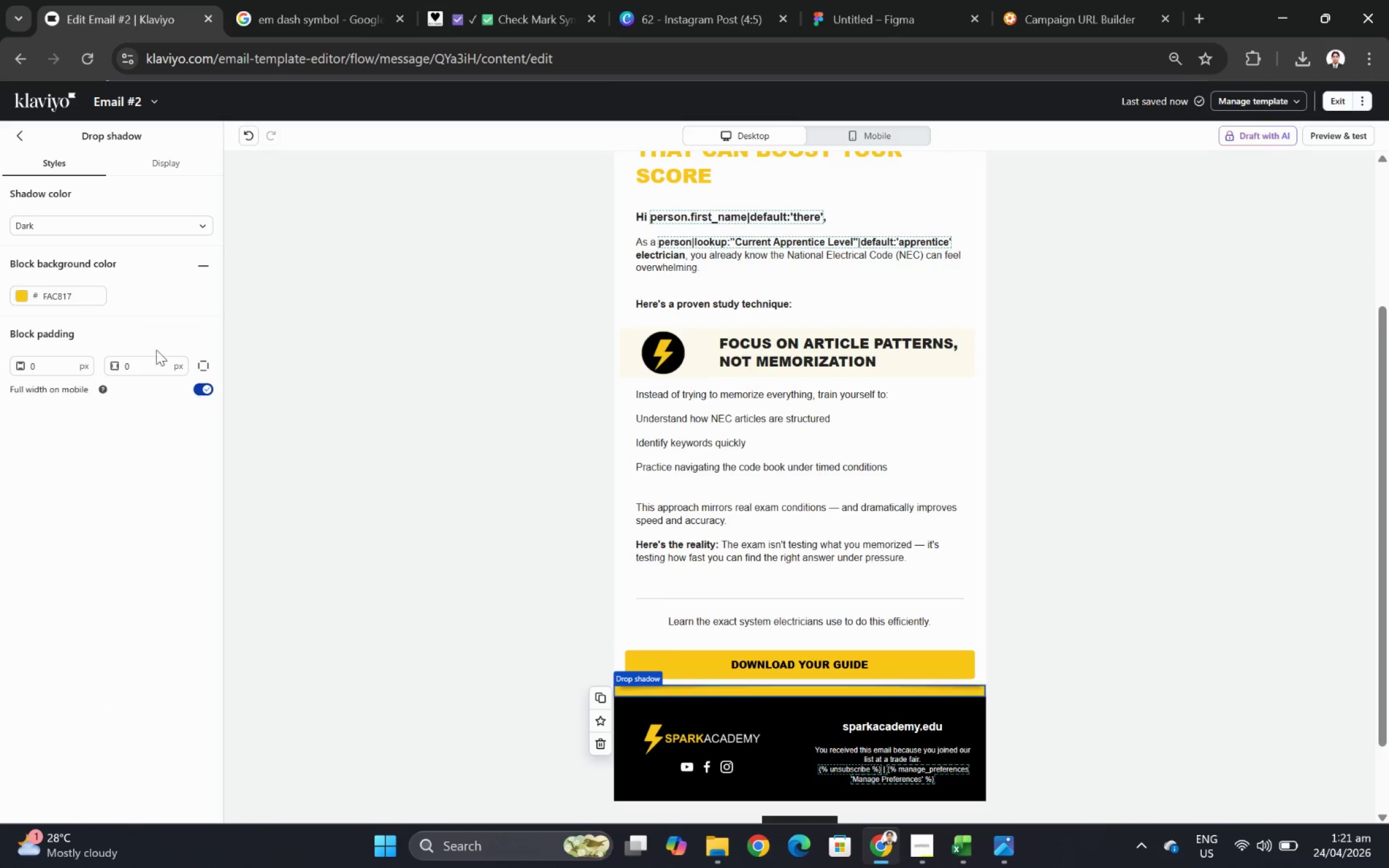 
left_click([204, 268])
 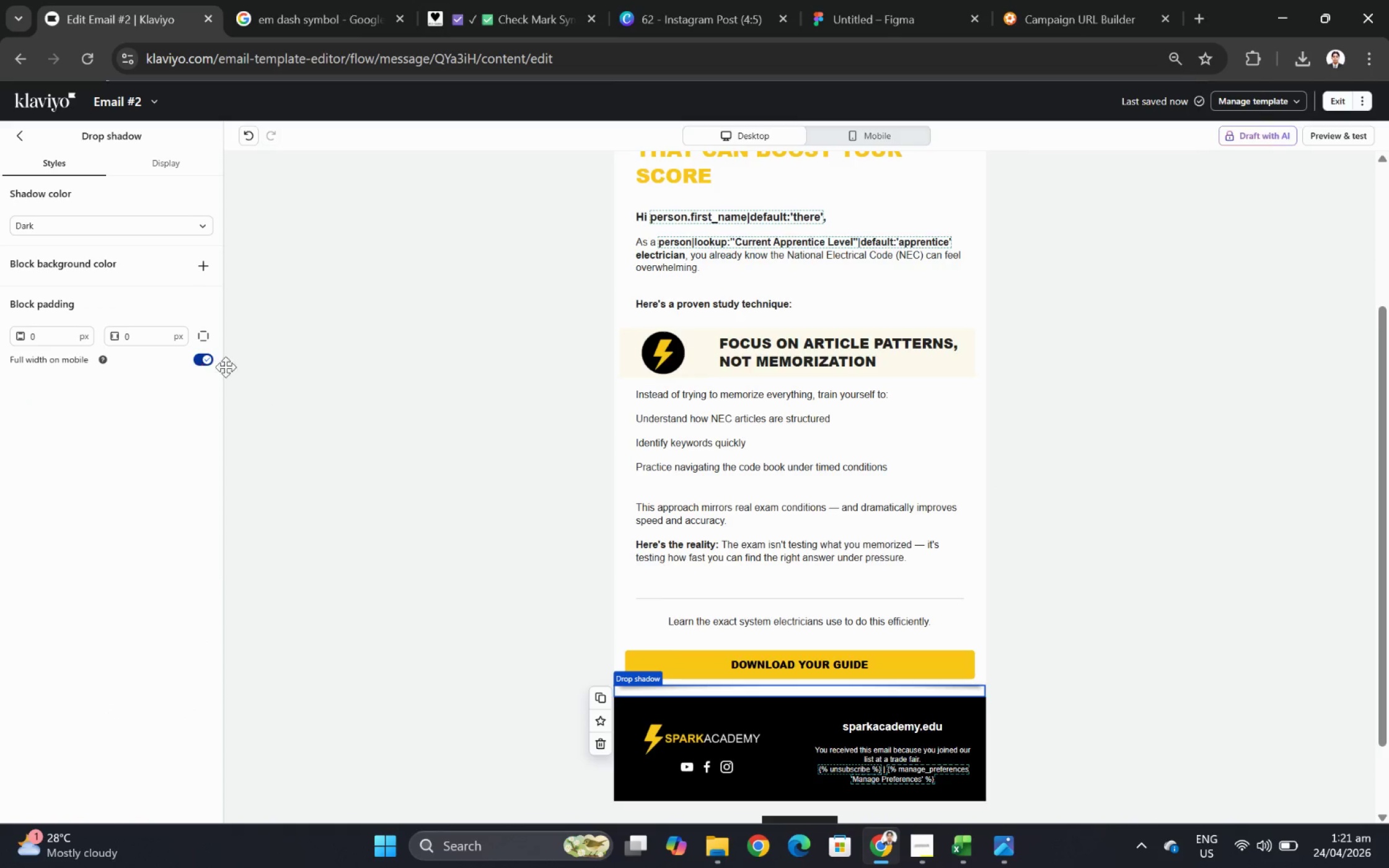 
left_click([1113, 570])
 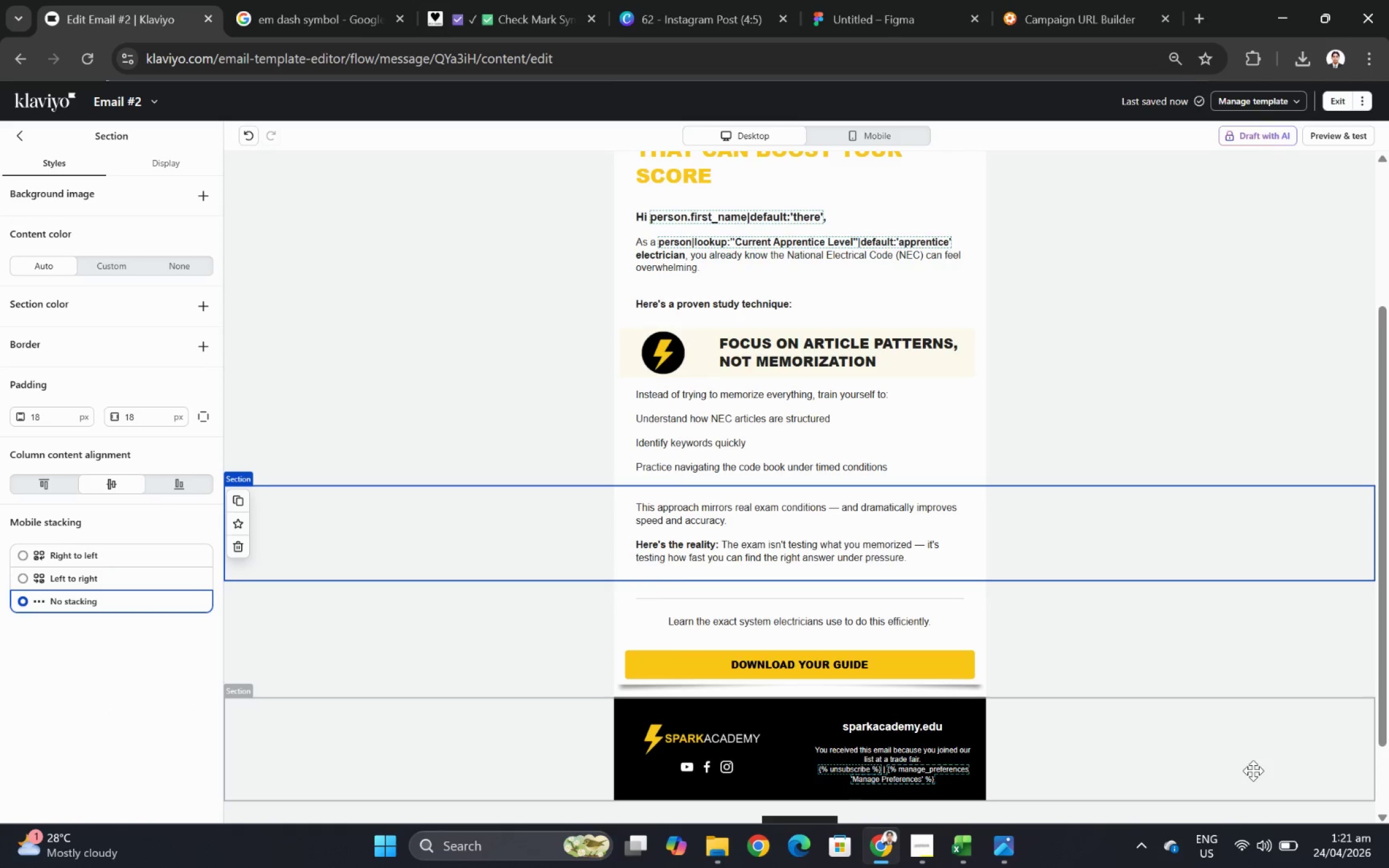 
scroll: coordinate [1253, 770], scroll_direction: up, amount: 2.0
 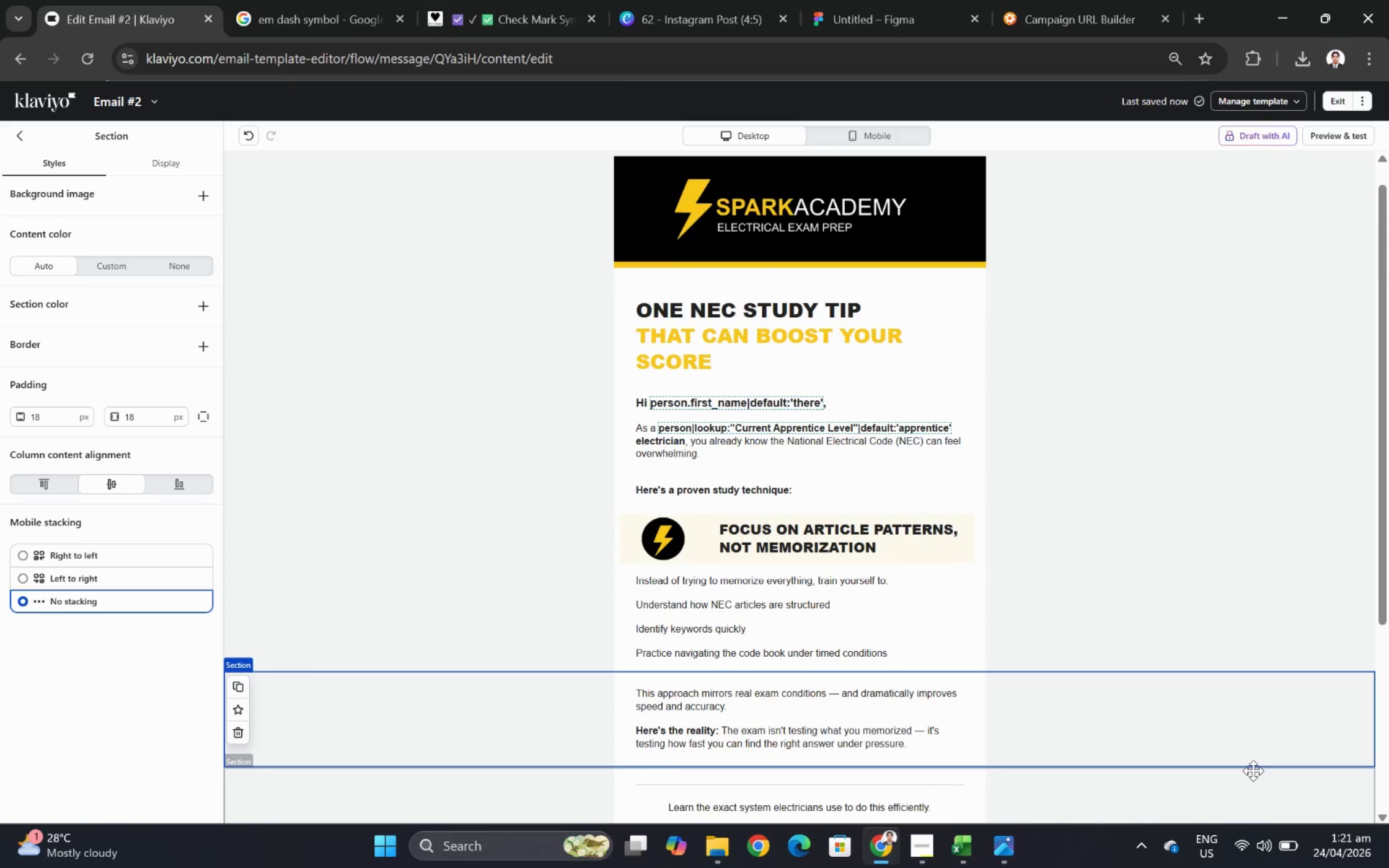 
scroll: coordinate [1251, 770], scroll_direction: down, amount: 2.0
 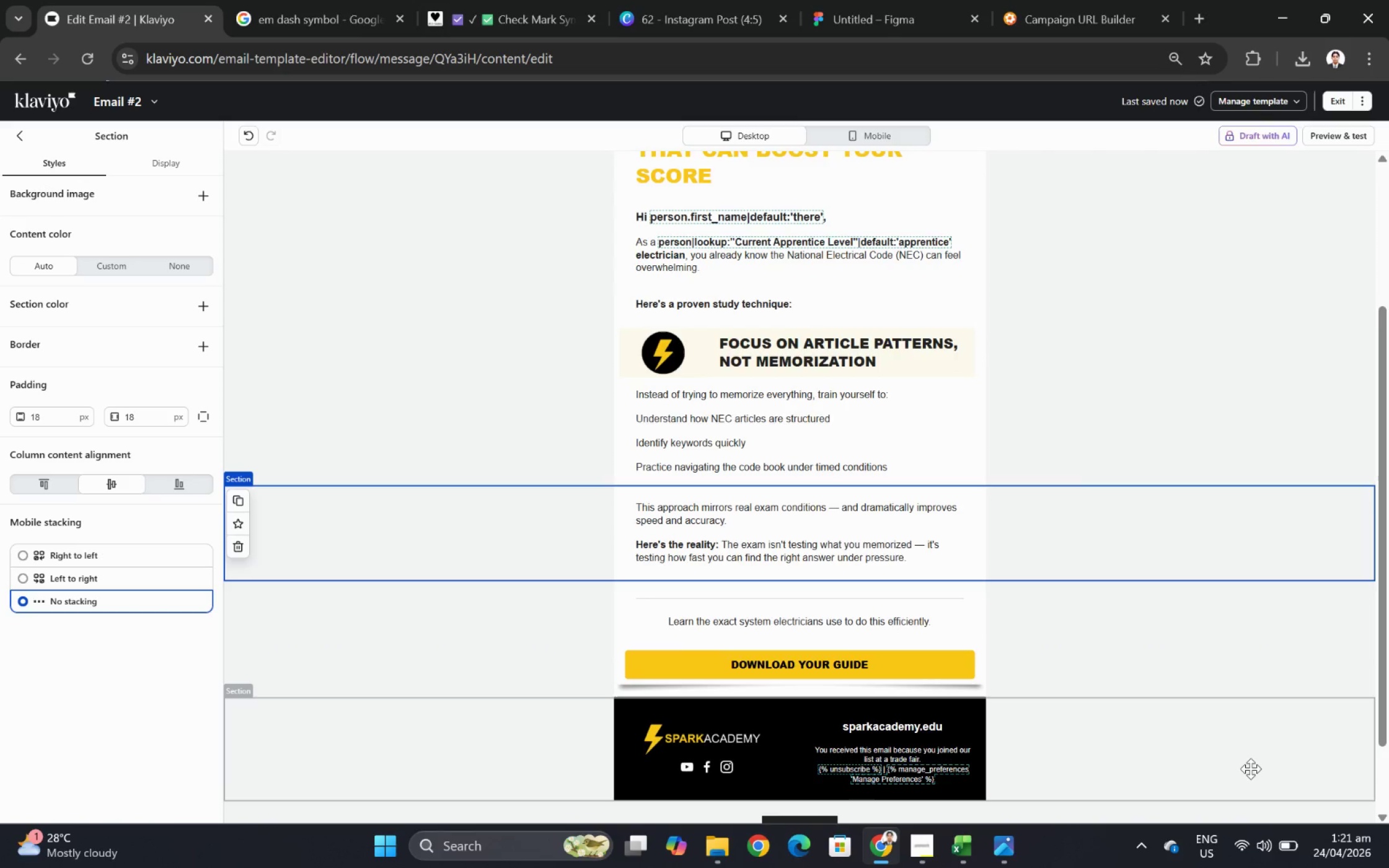 
scroll: coordinate [1250, 768], scroll_direction: up, amount: 1.0
 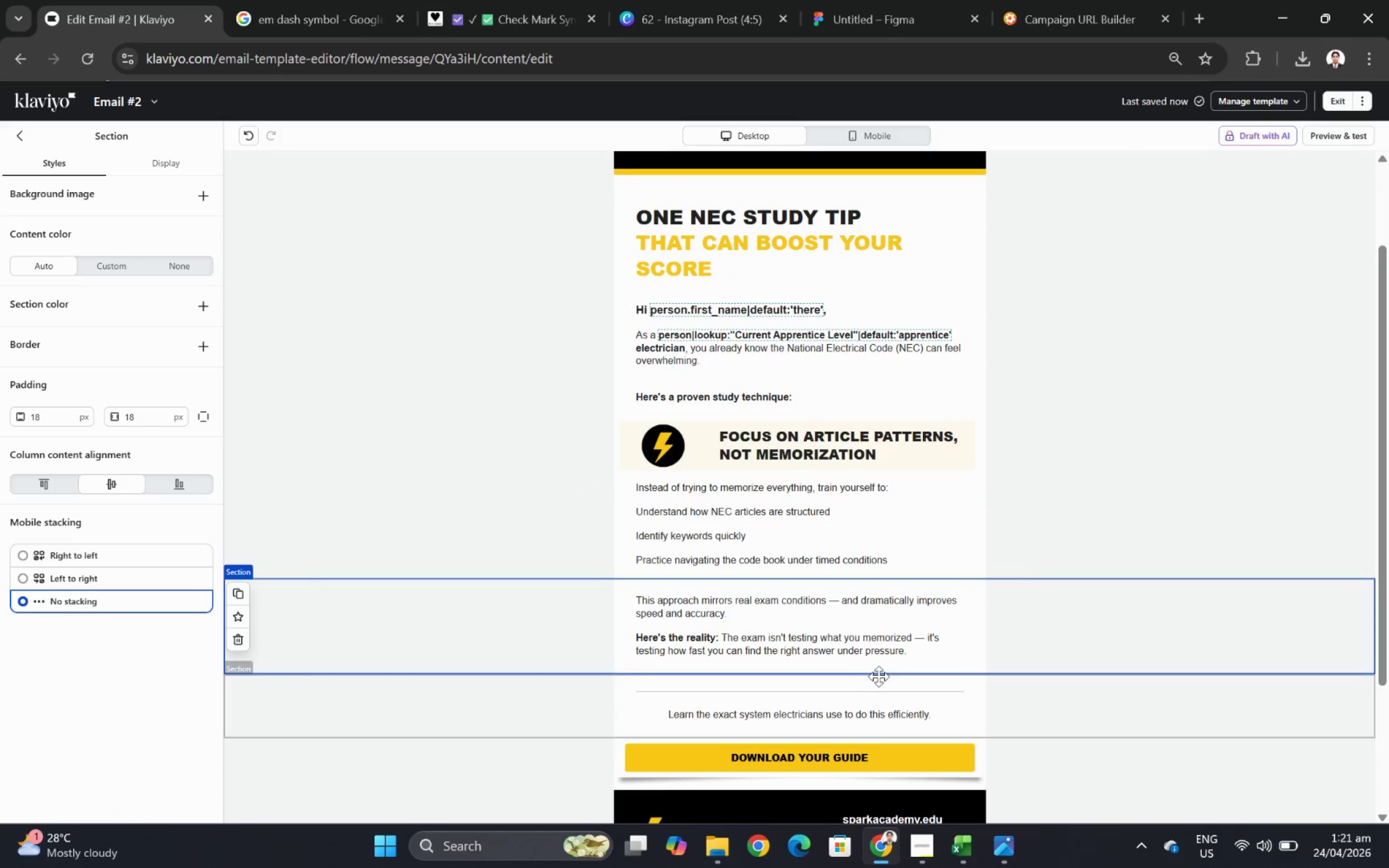 
wait(8.52)
 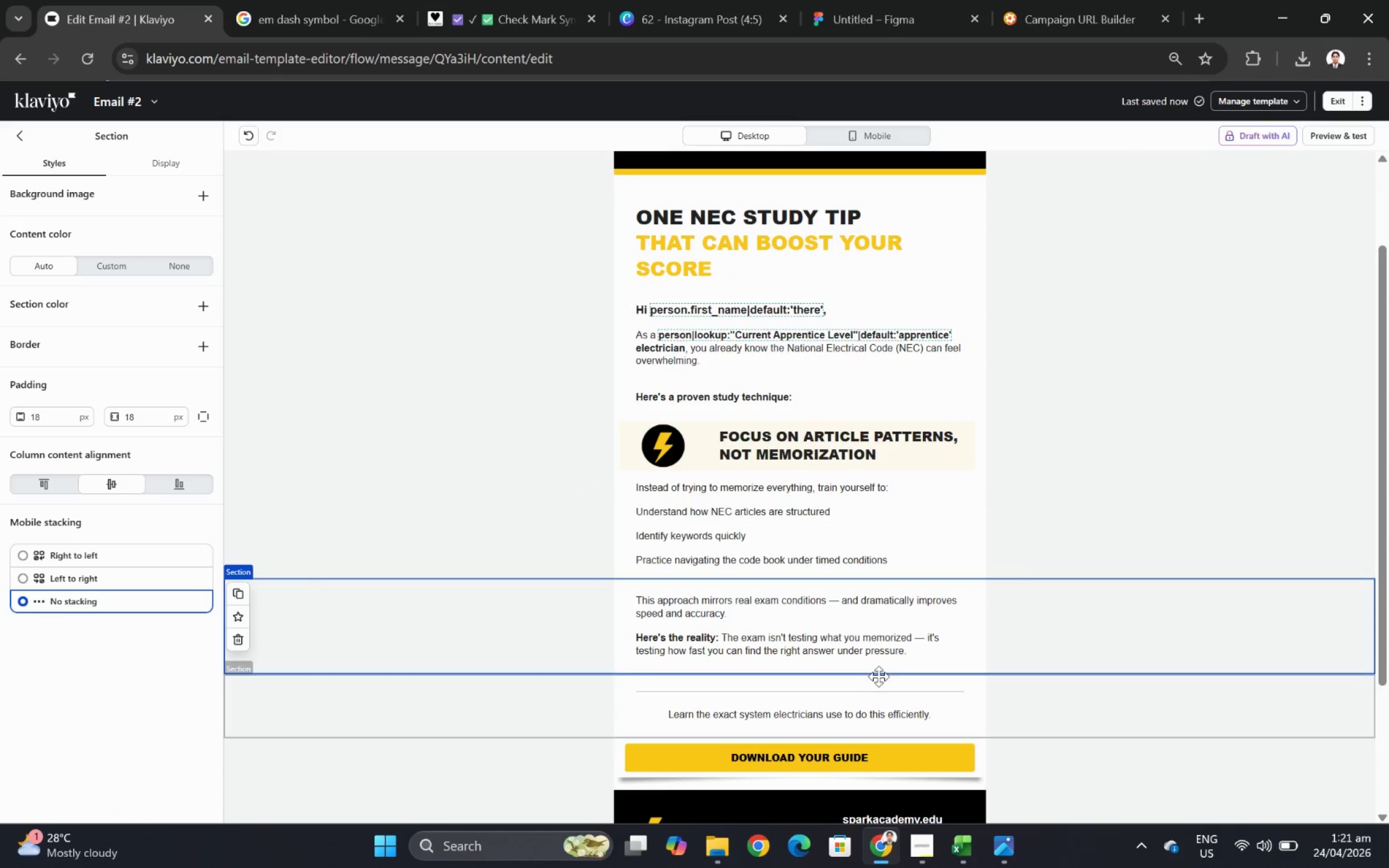 
left_click([540, 646])
 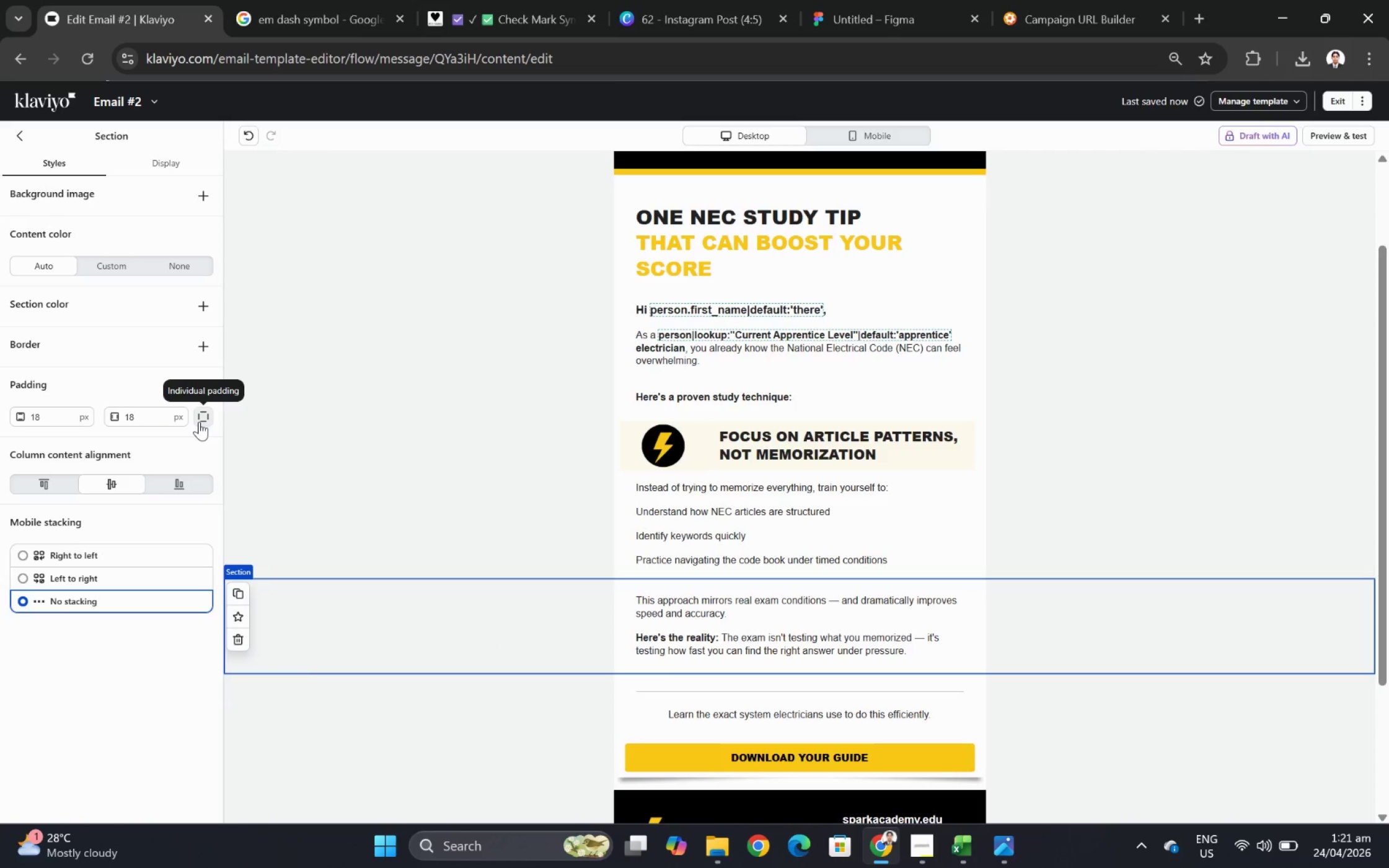 
wait(8.29)
 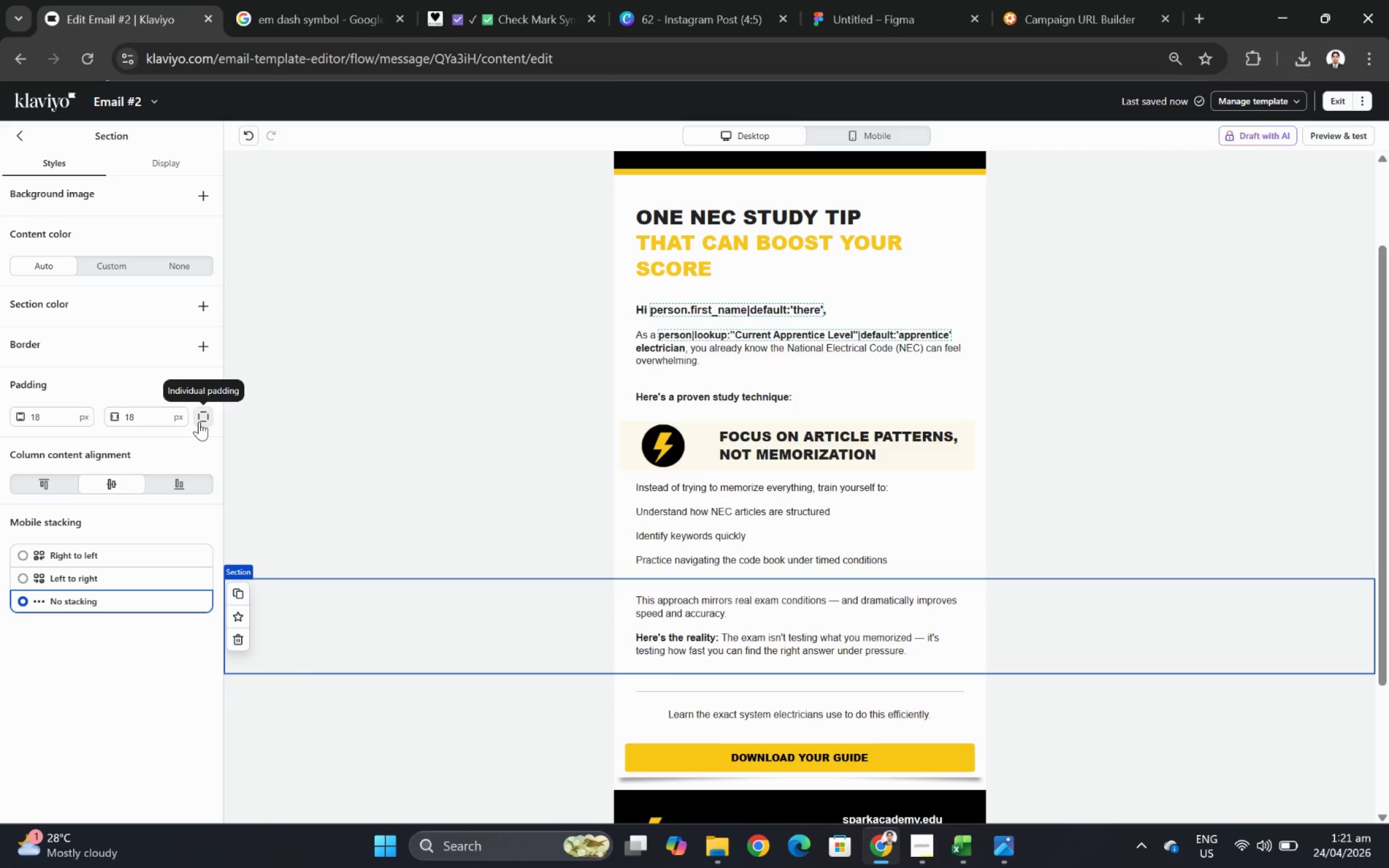 
left_click([516, 694])
 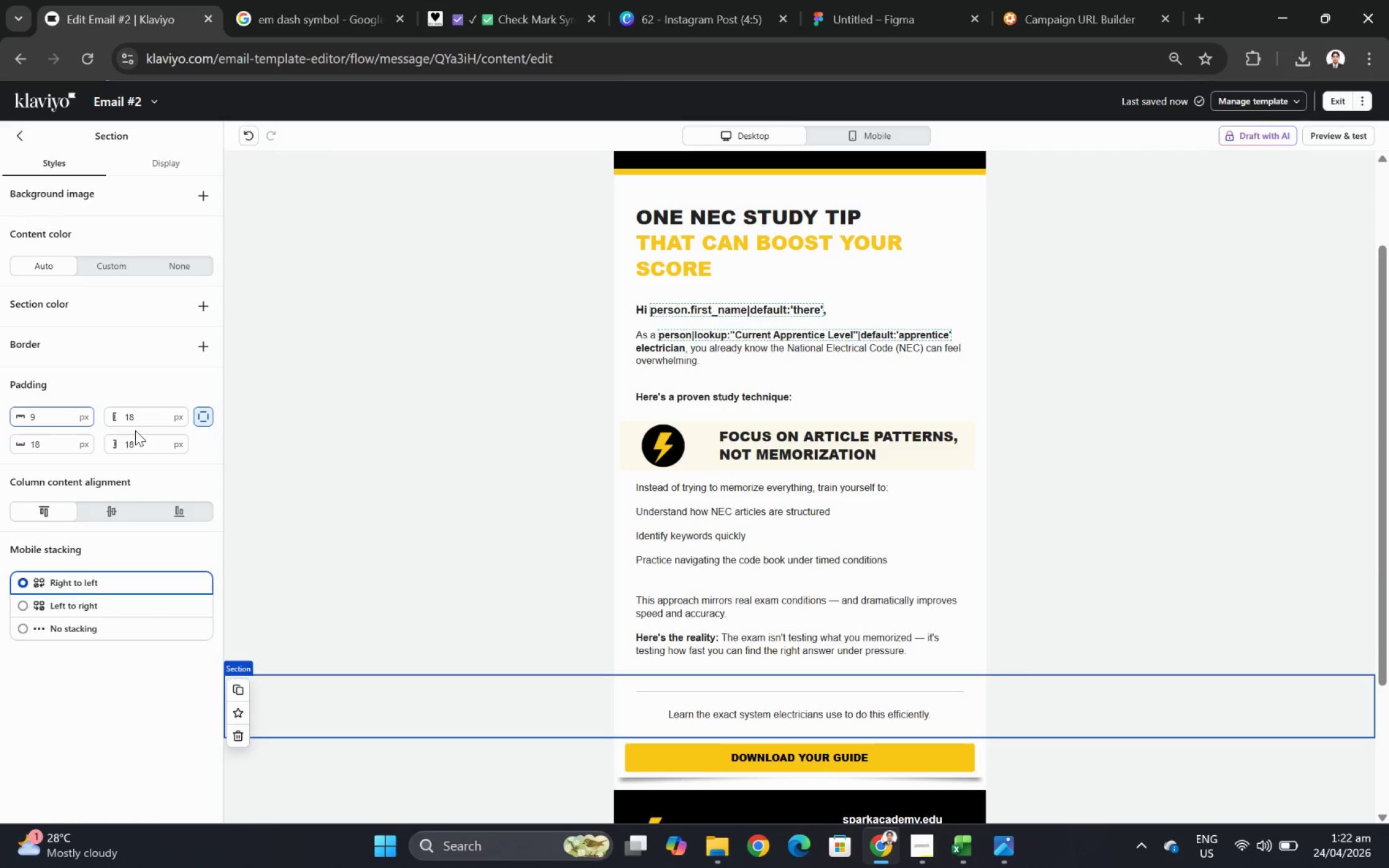 
left_click([692, 686])
 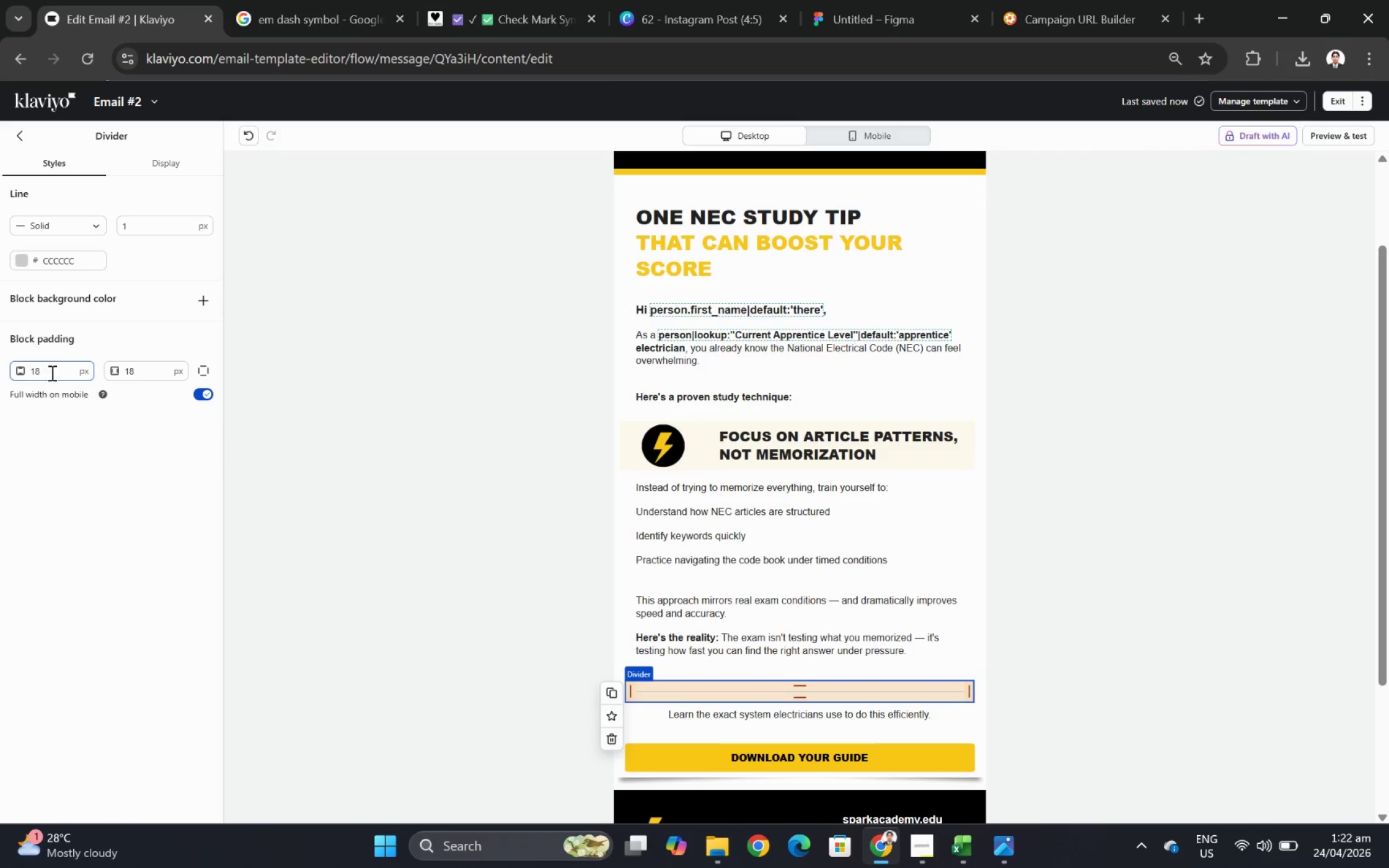 
double_click([51, 372])
 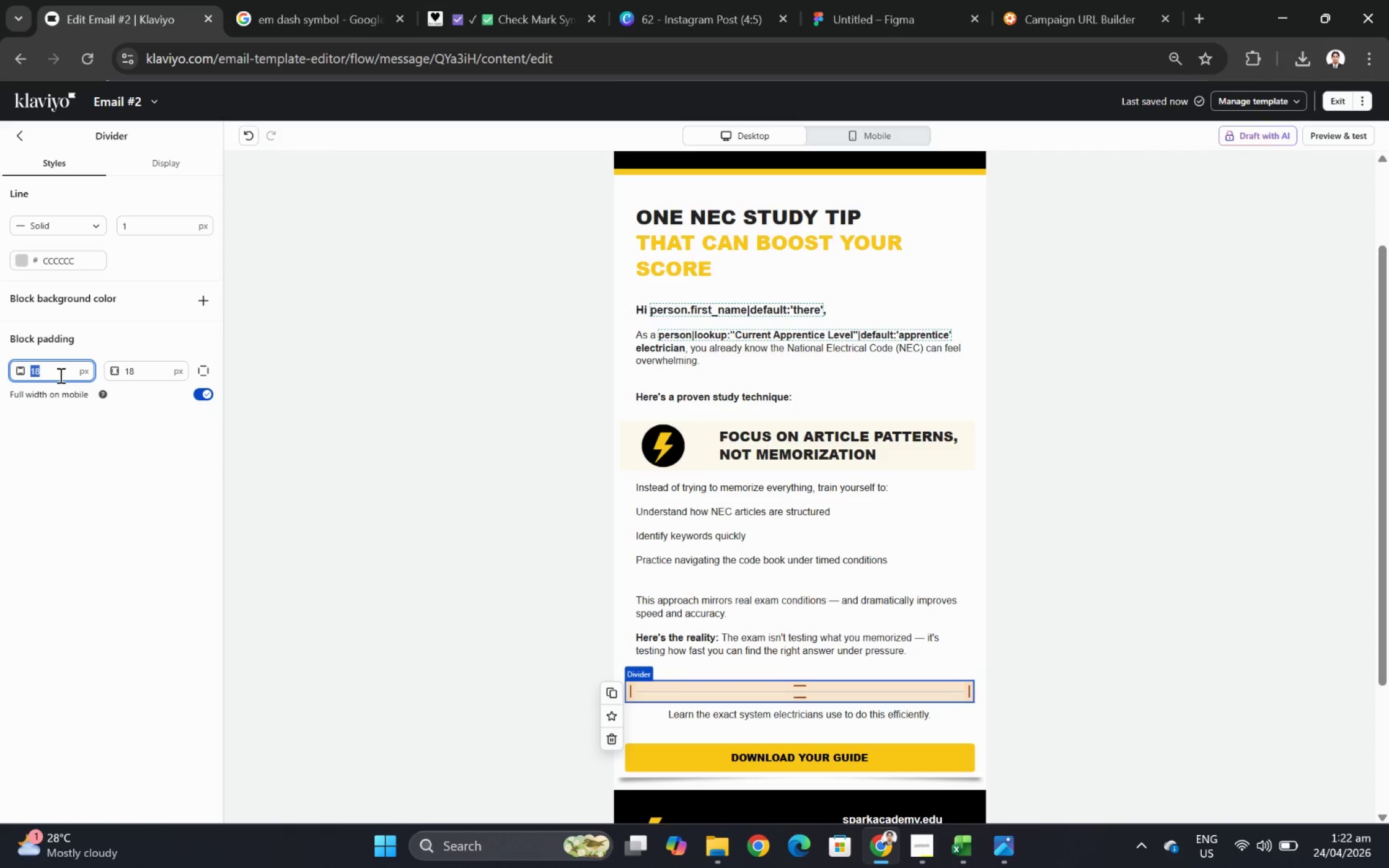 
key(Numpad9)
 